 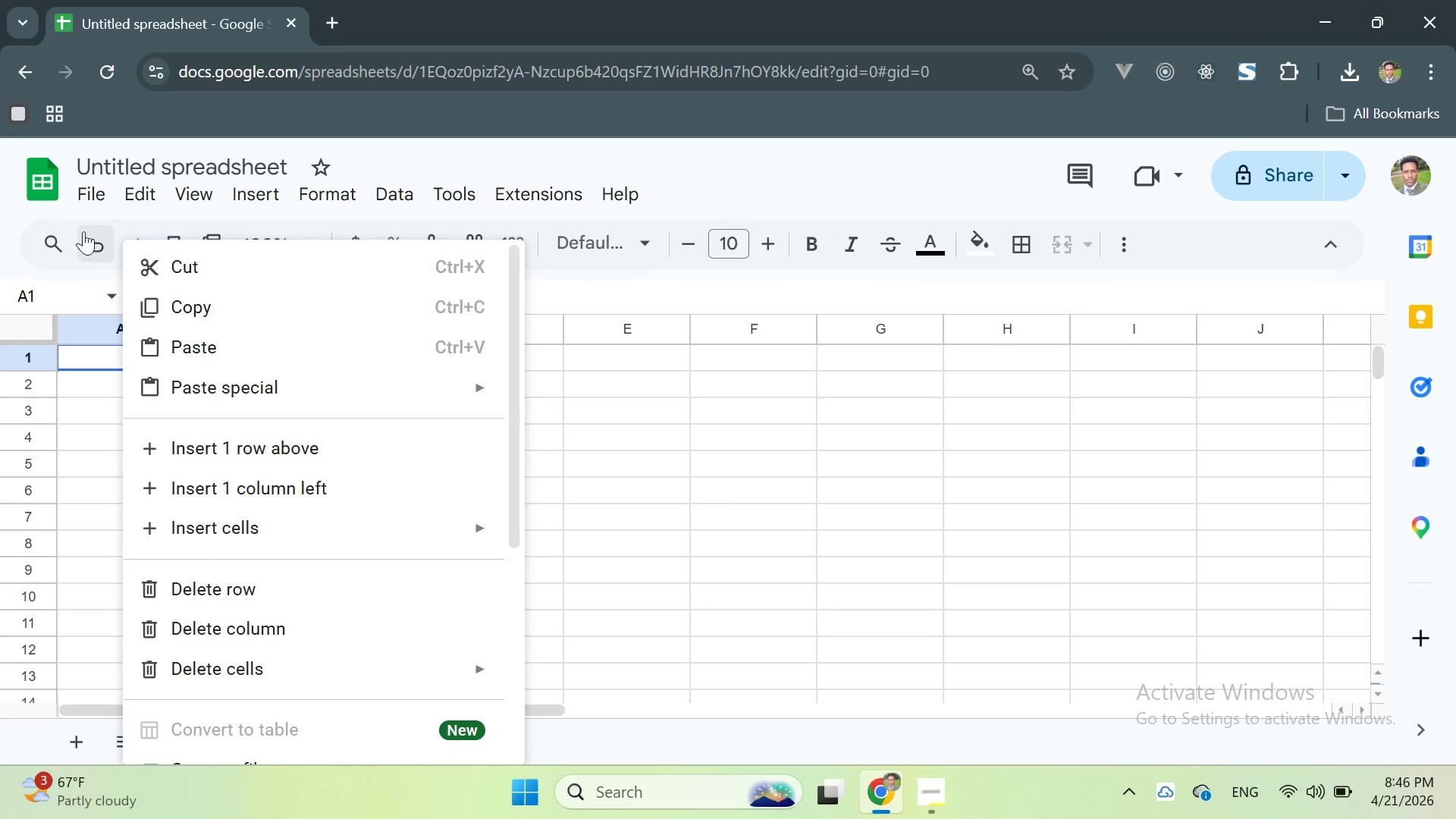 
left_click([96, 193])
 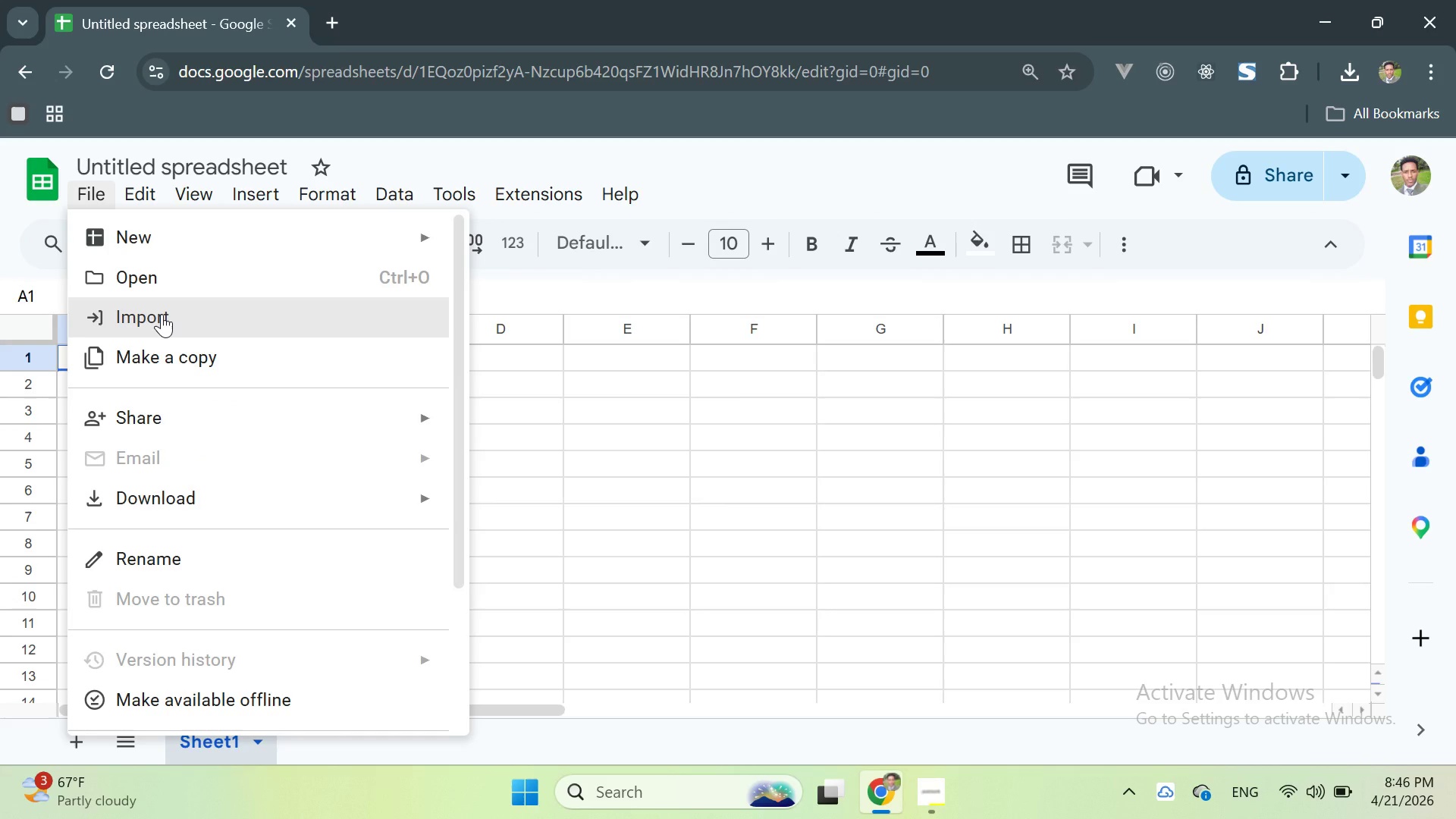 
left_click([162, 314])
 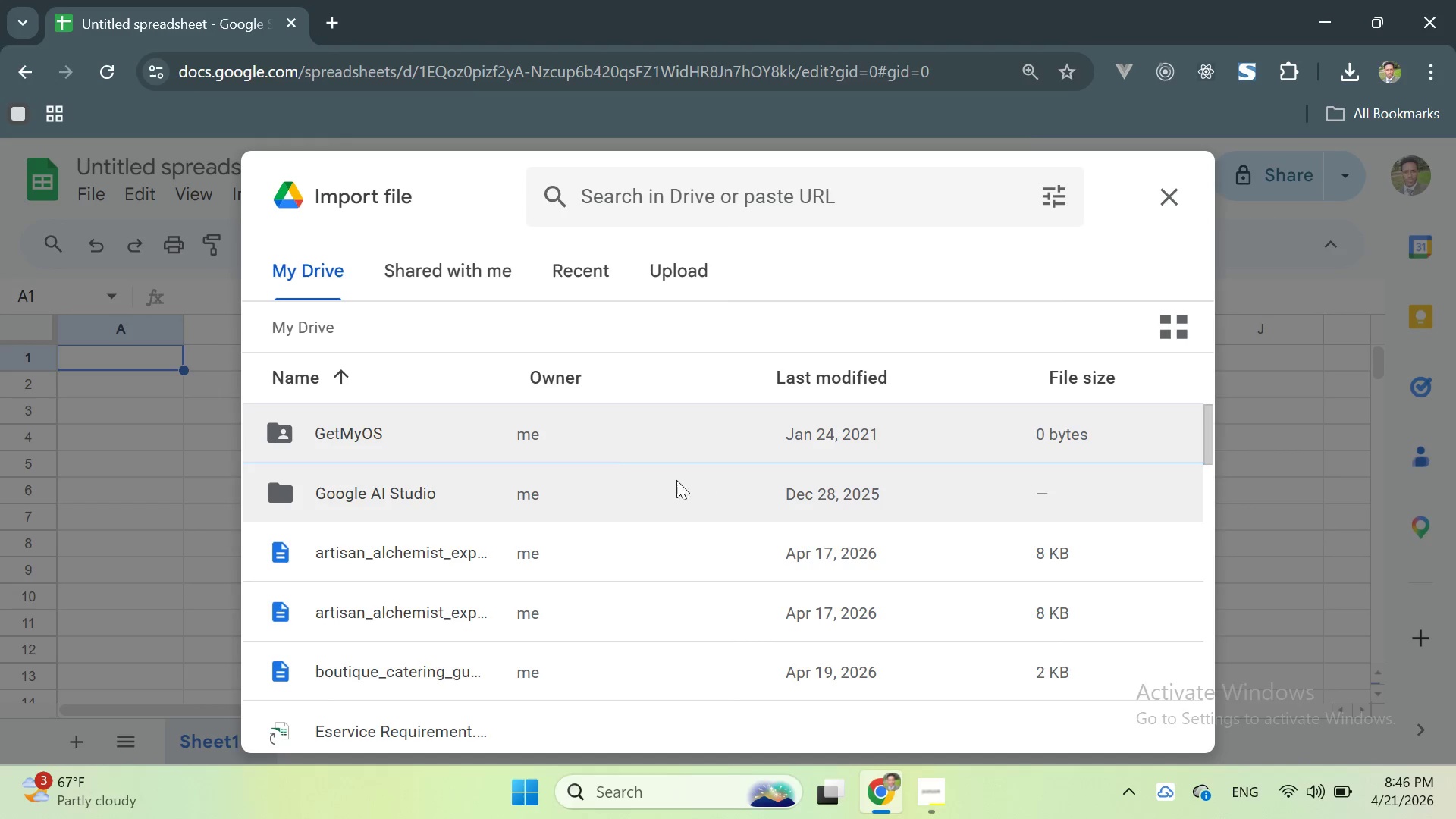 
left_click([685, 270])
 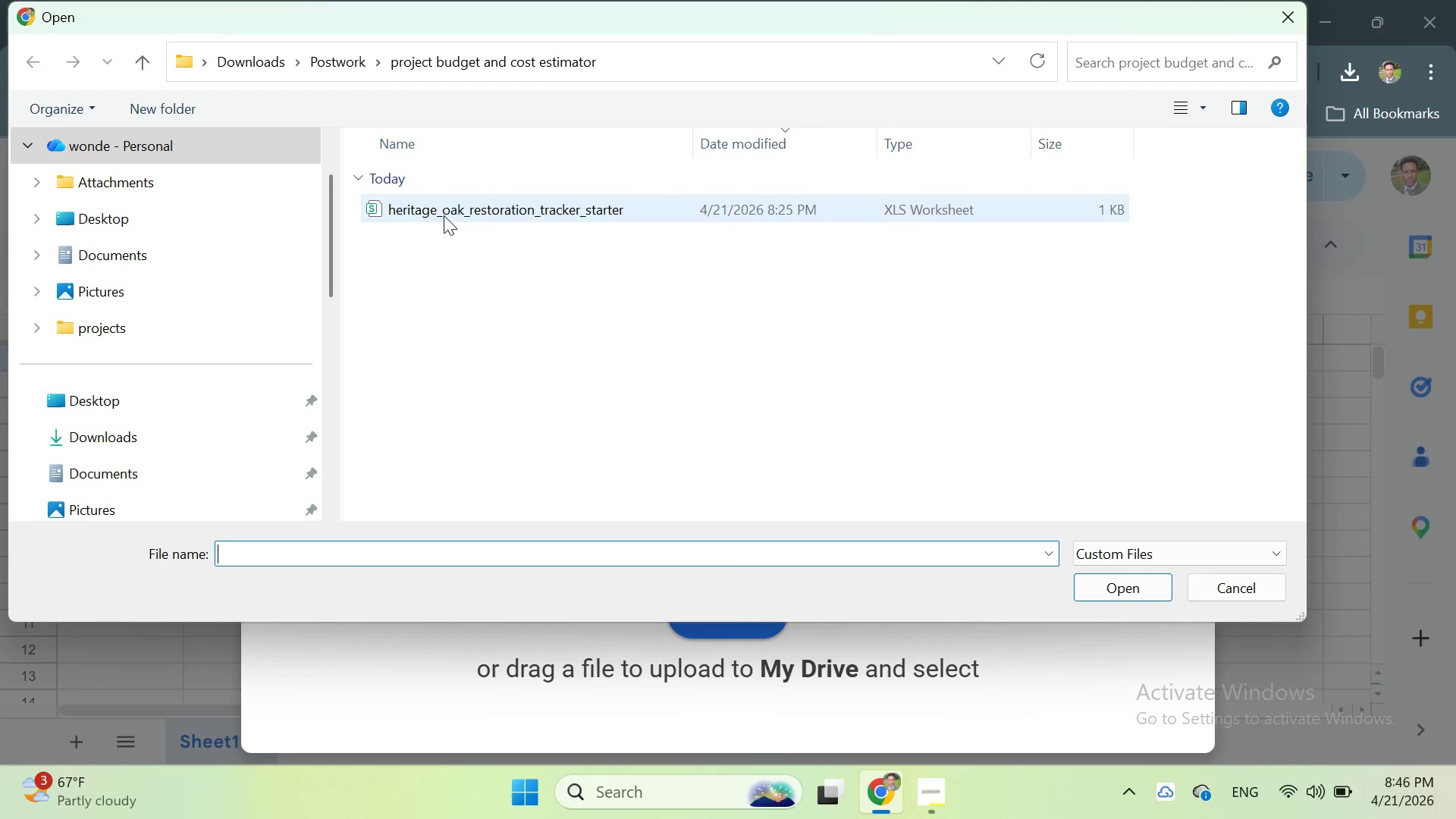 
double_click([441, 210])
 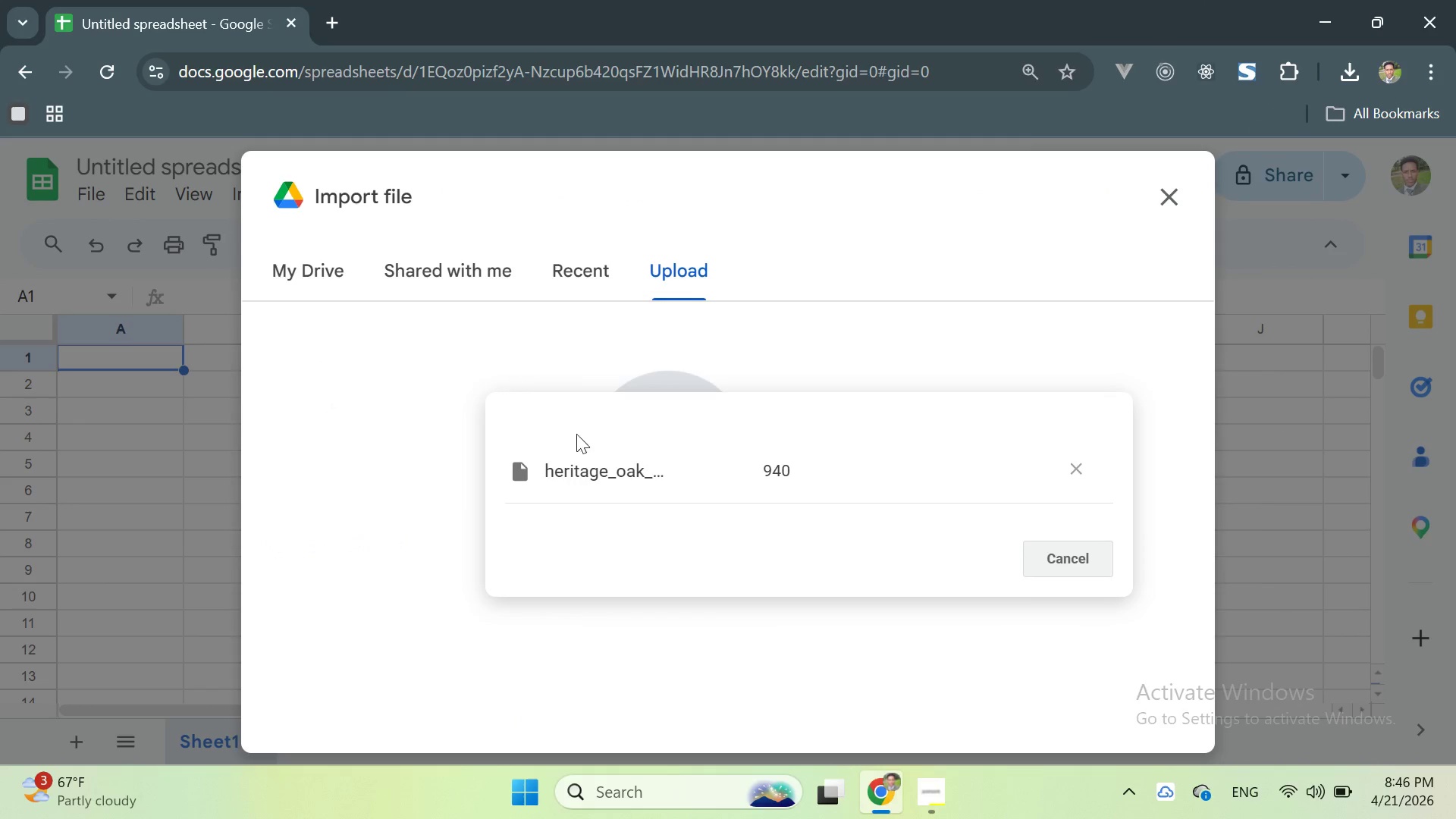 
mouse_move([617, 454])
 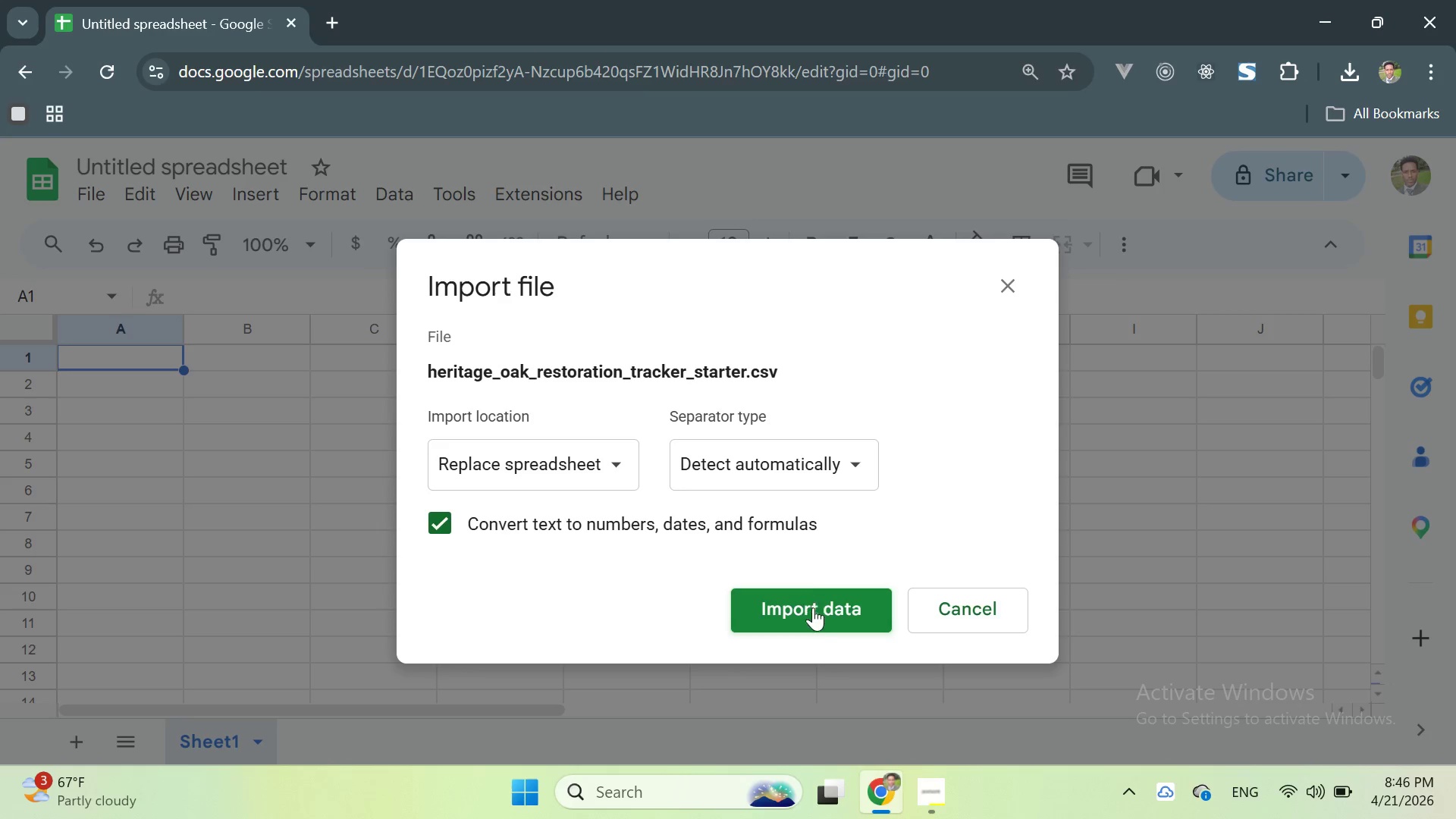 
left_click([814, 612])
 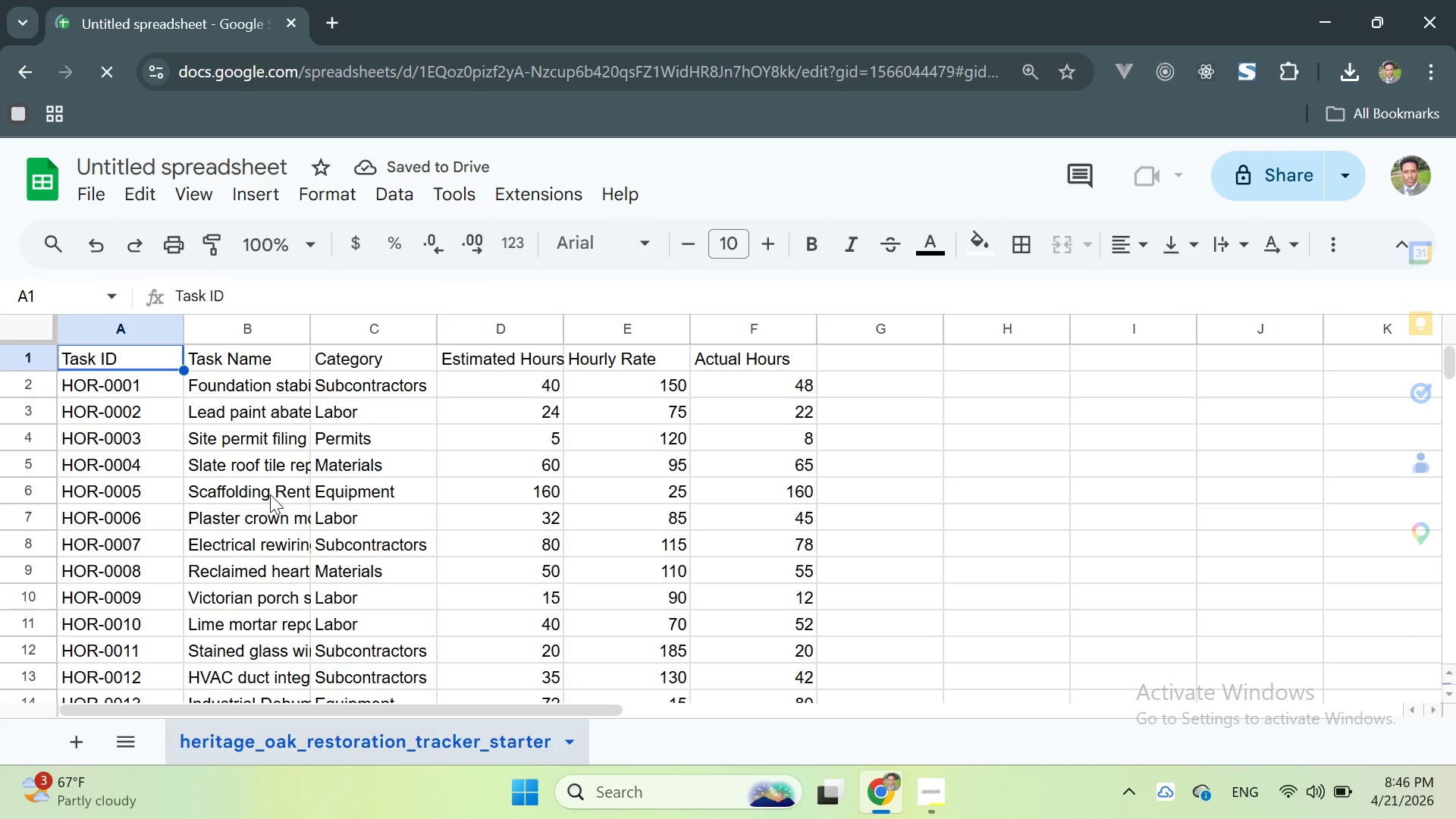 
wait(7.75)
 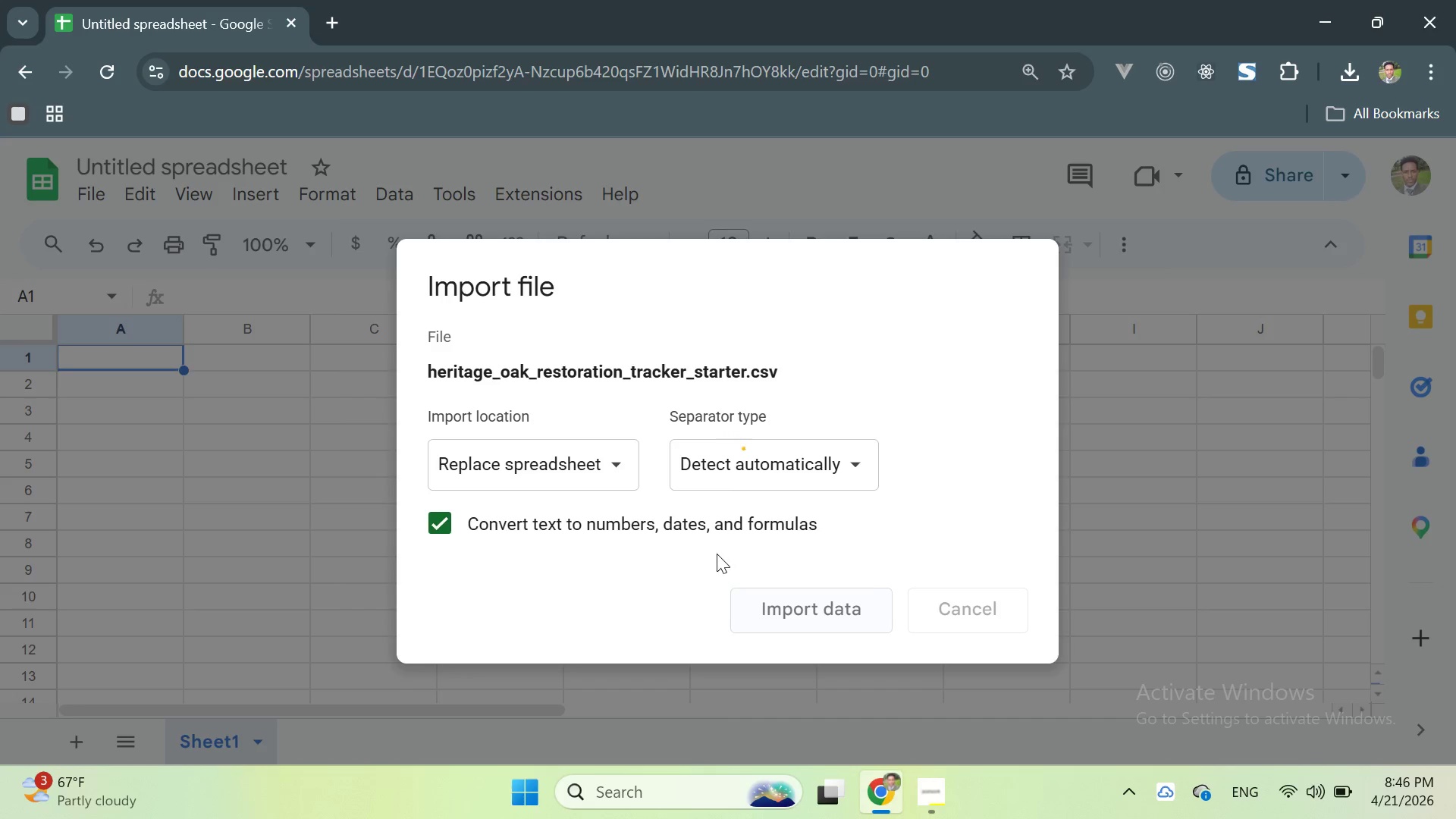 
left_click([214, 359])
 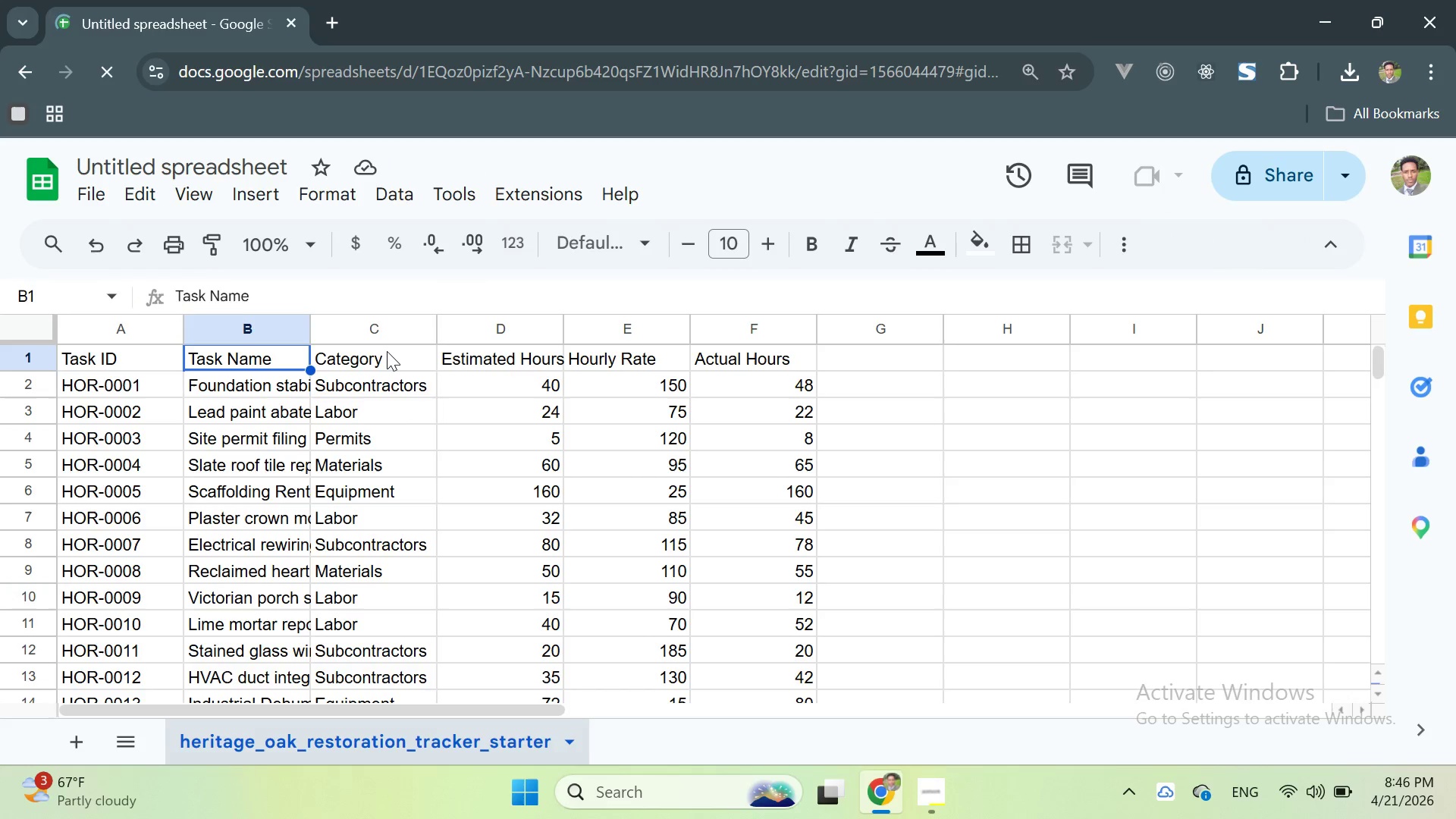 
left_click([382, 350])
 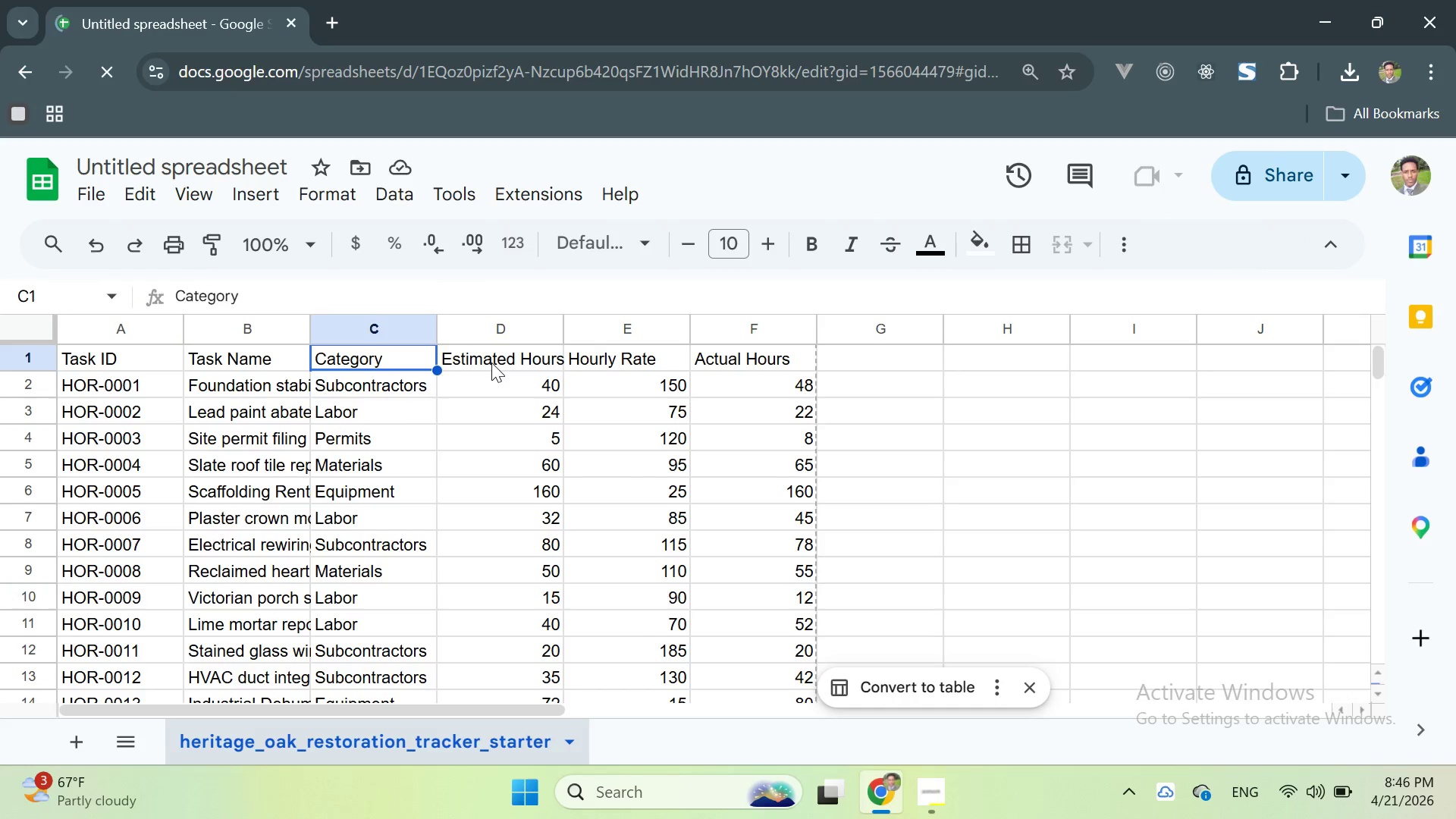 
left_click([491, 362])
 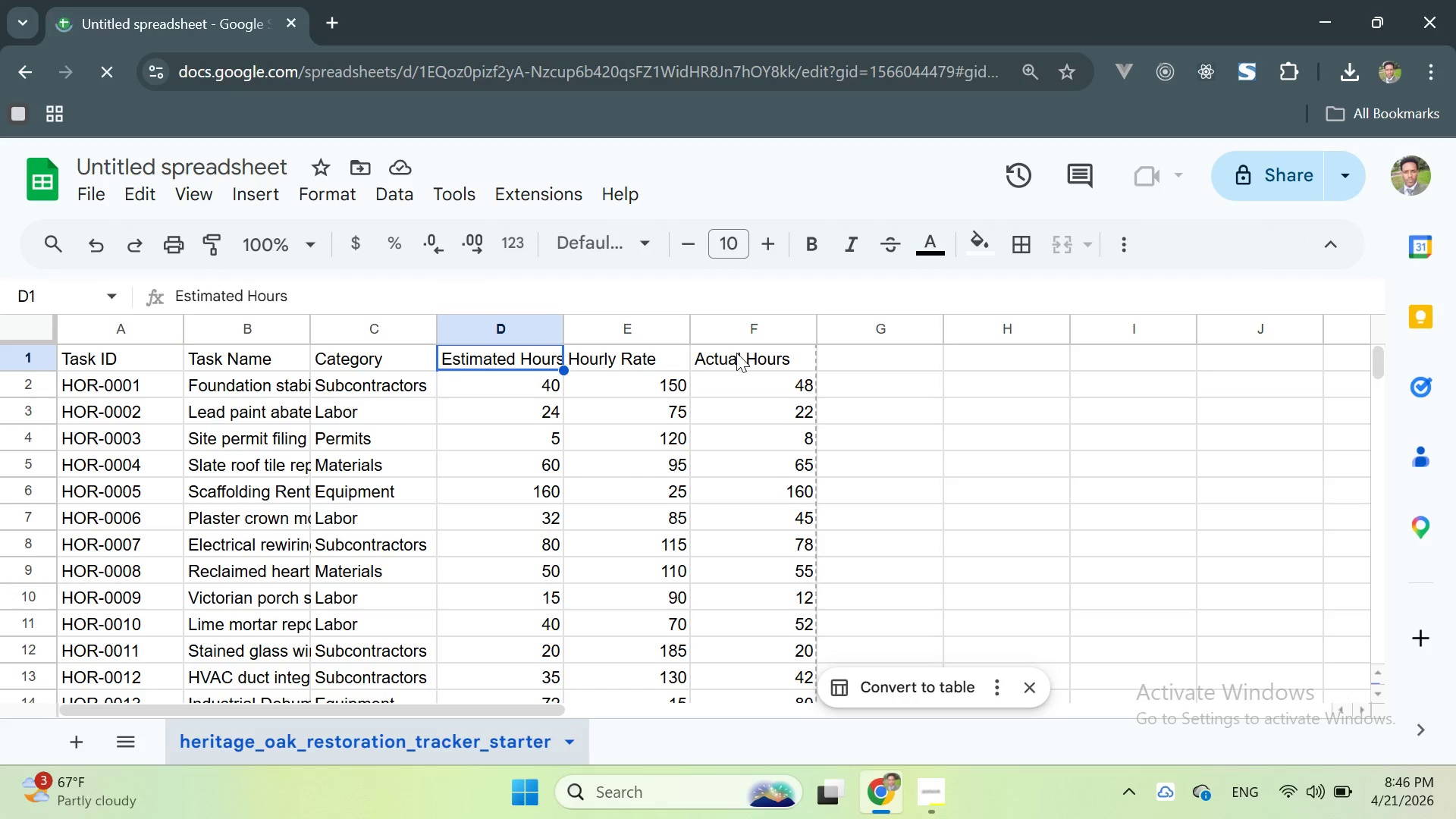 
left_click([736, 353])
 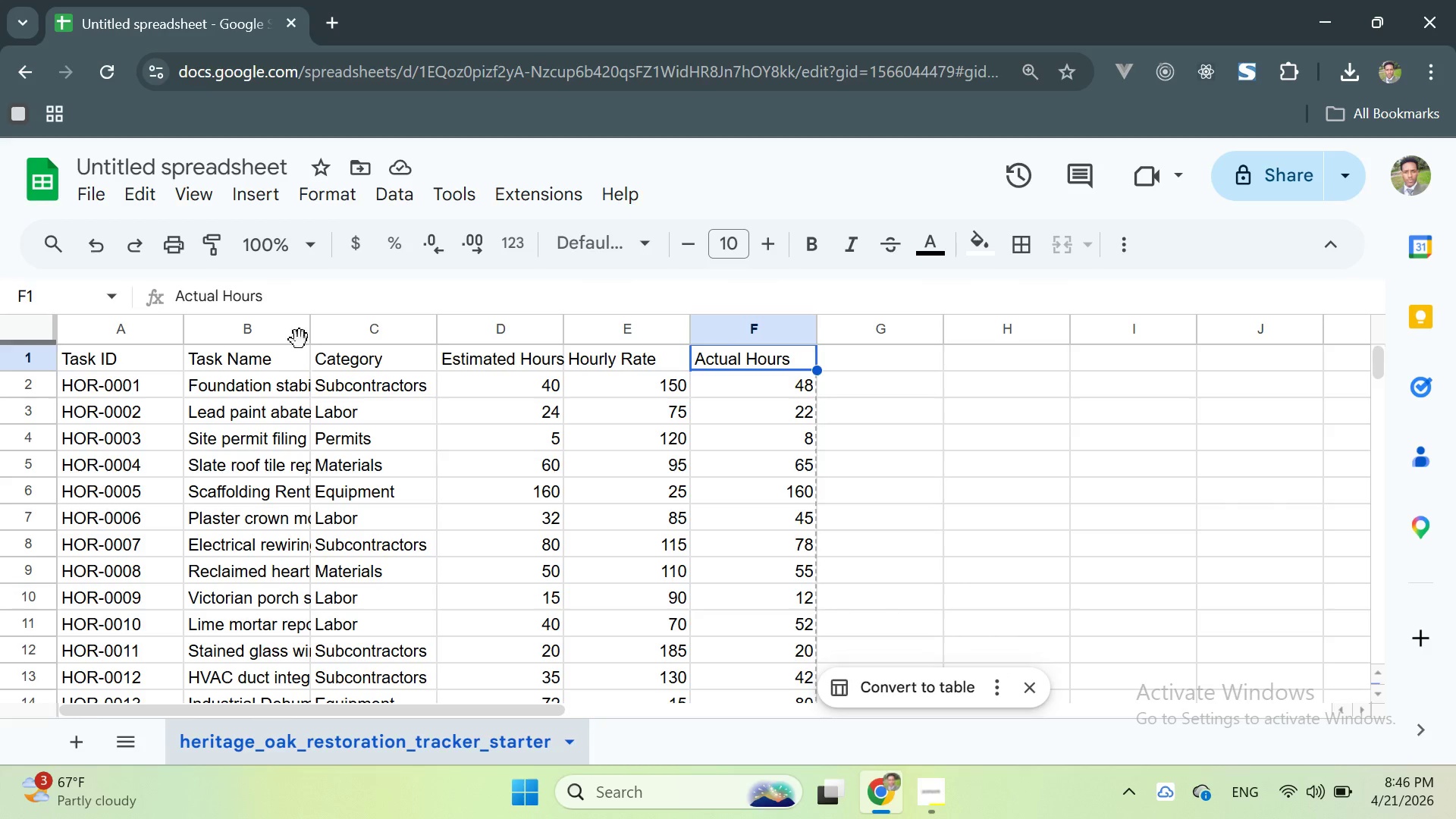 
left_click([274, 384])
 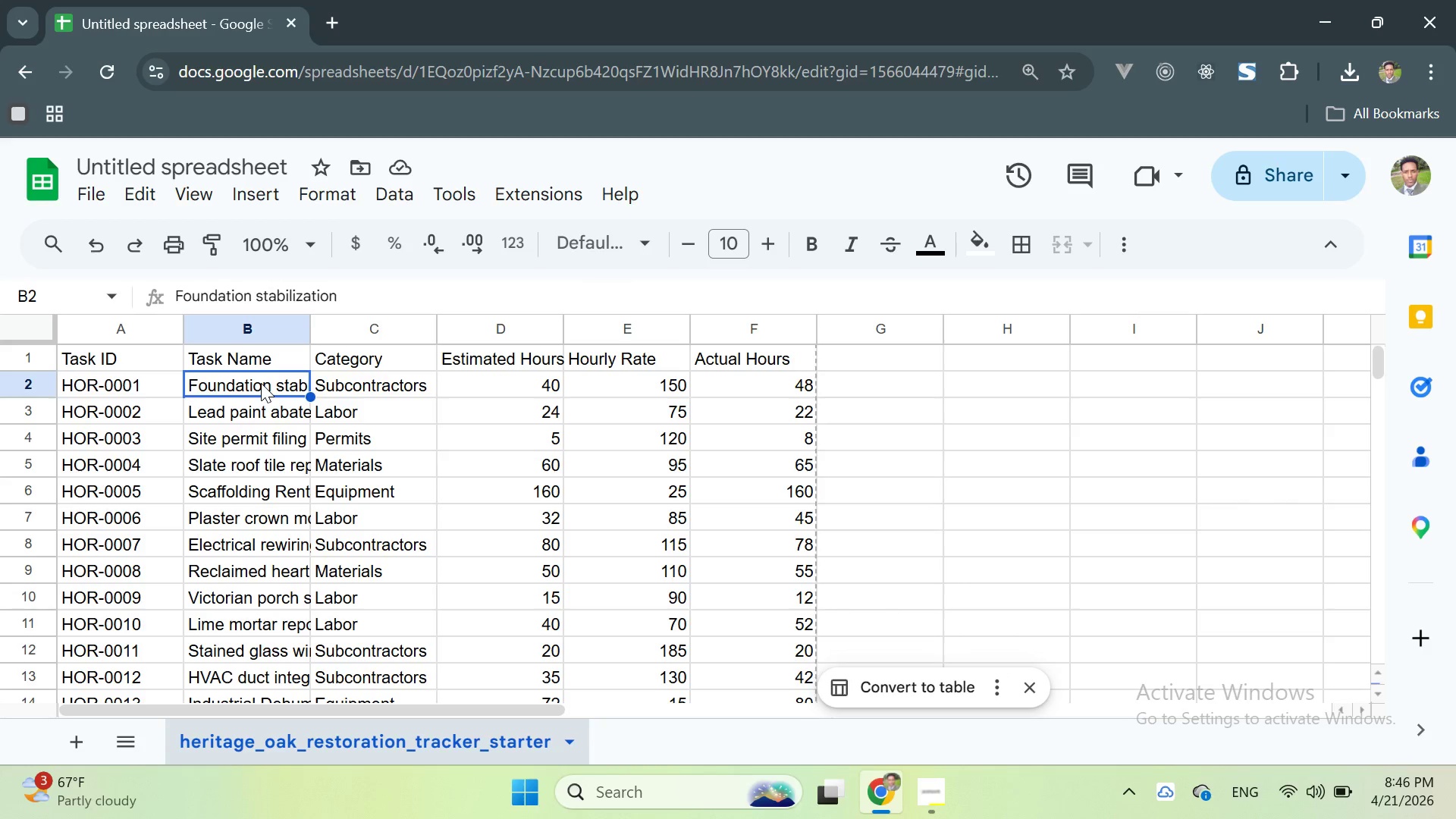 
double_click([261, 383])
 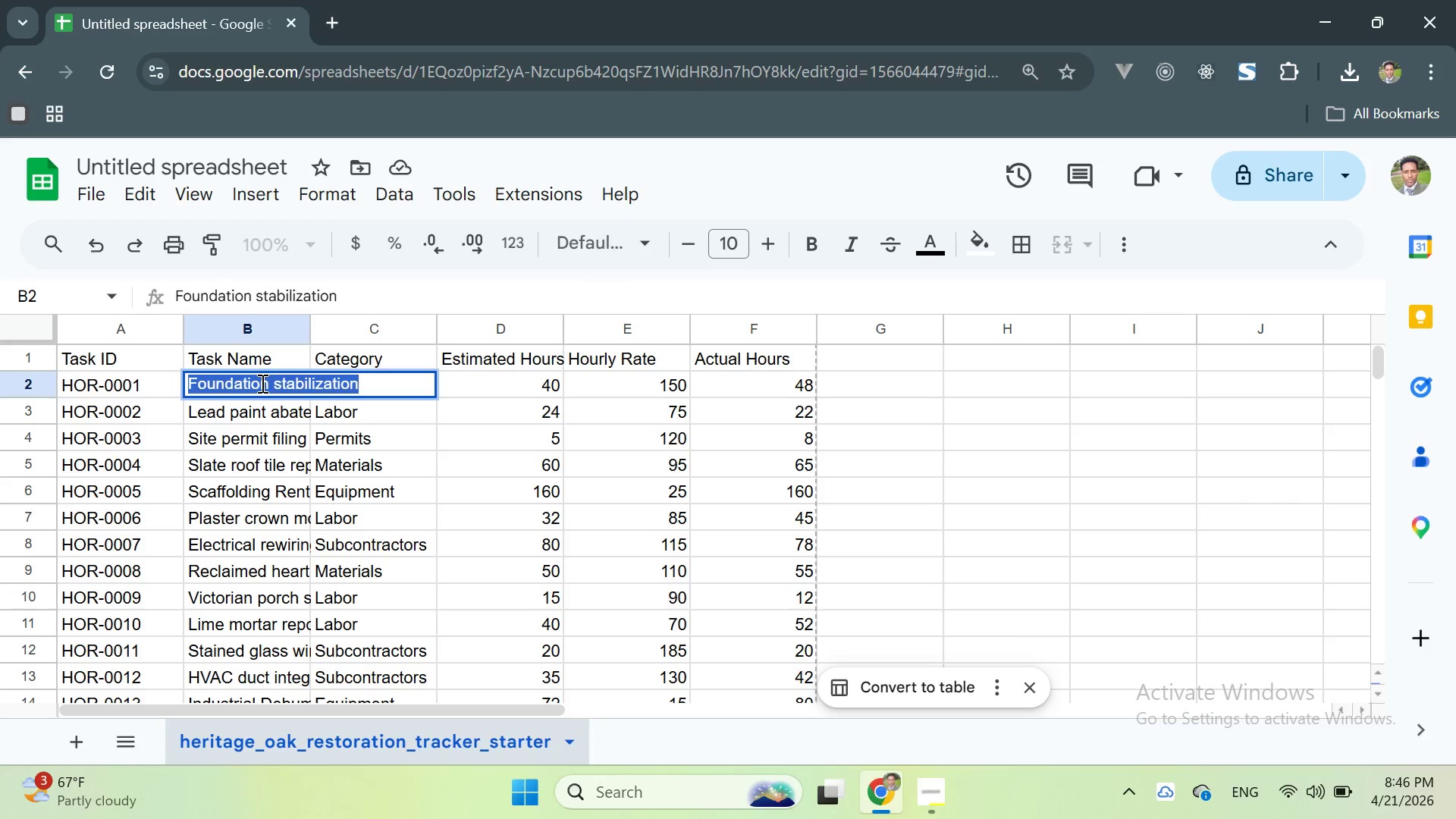 
triple_click([261, 383])
 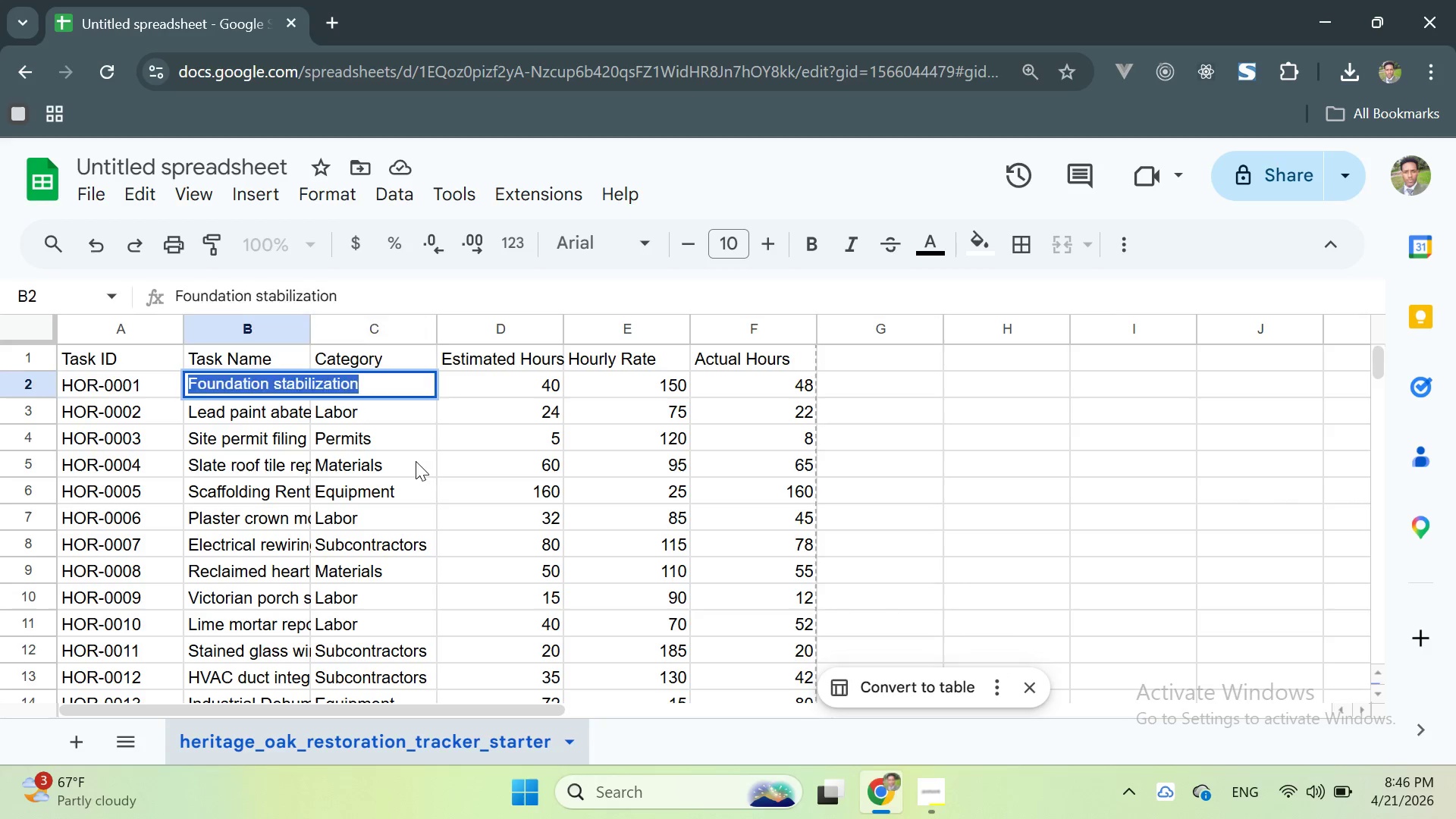 
left_click([416, 461])
 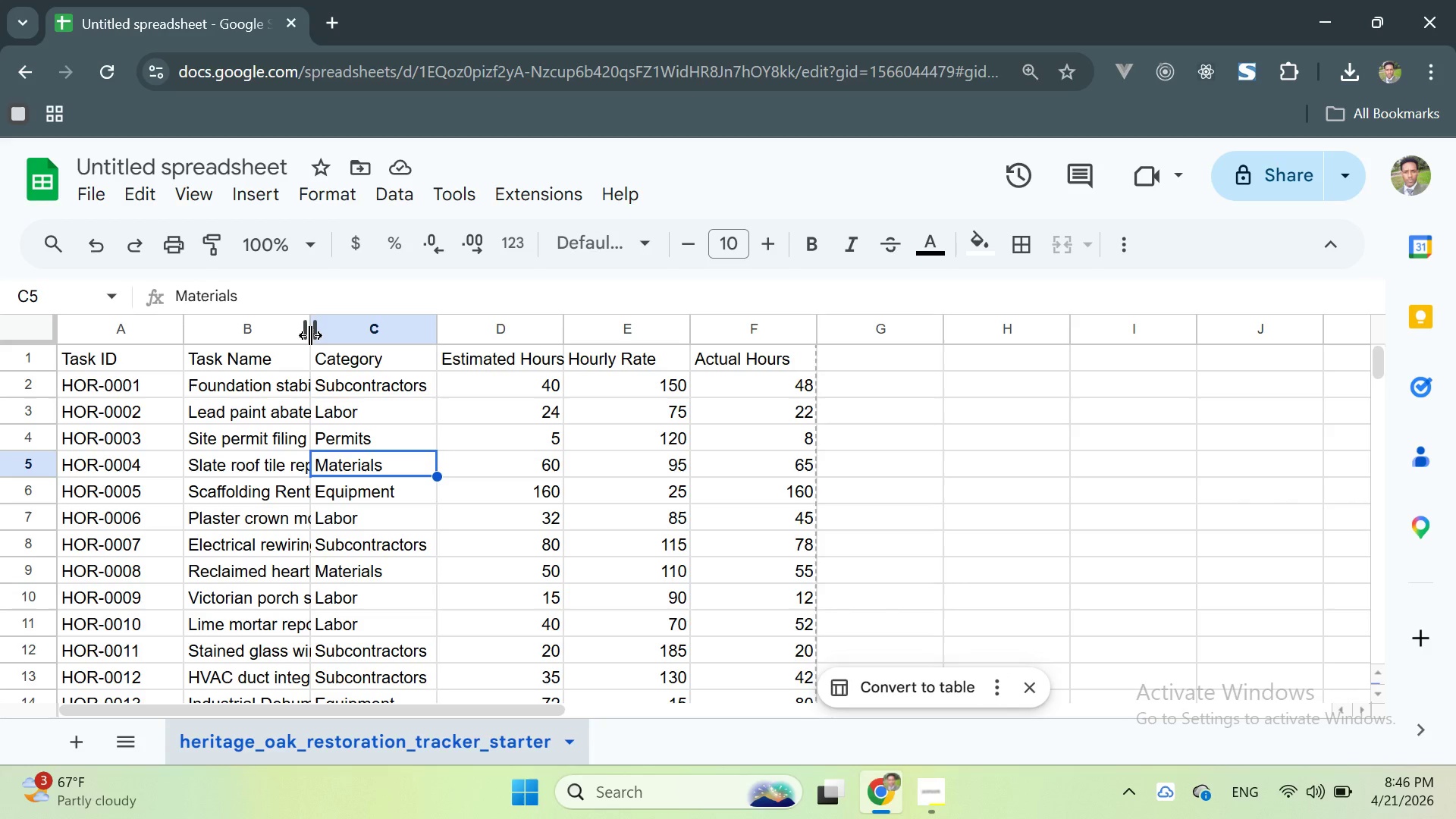 
left_click_drag(start_coordinate=[310, 335], to_coordinate=[431, 350])
 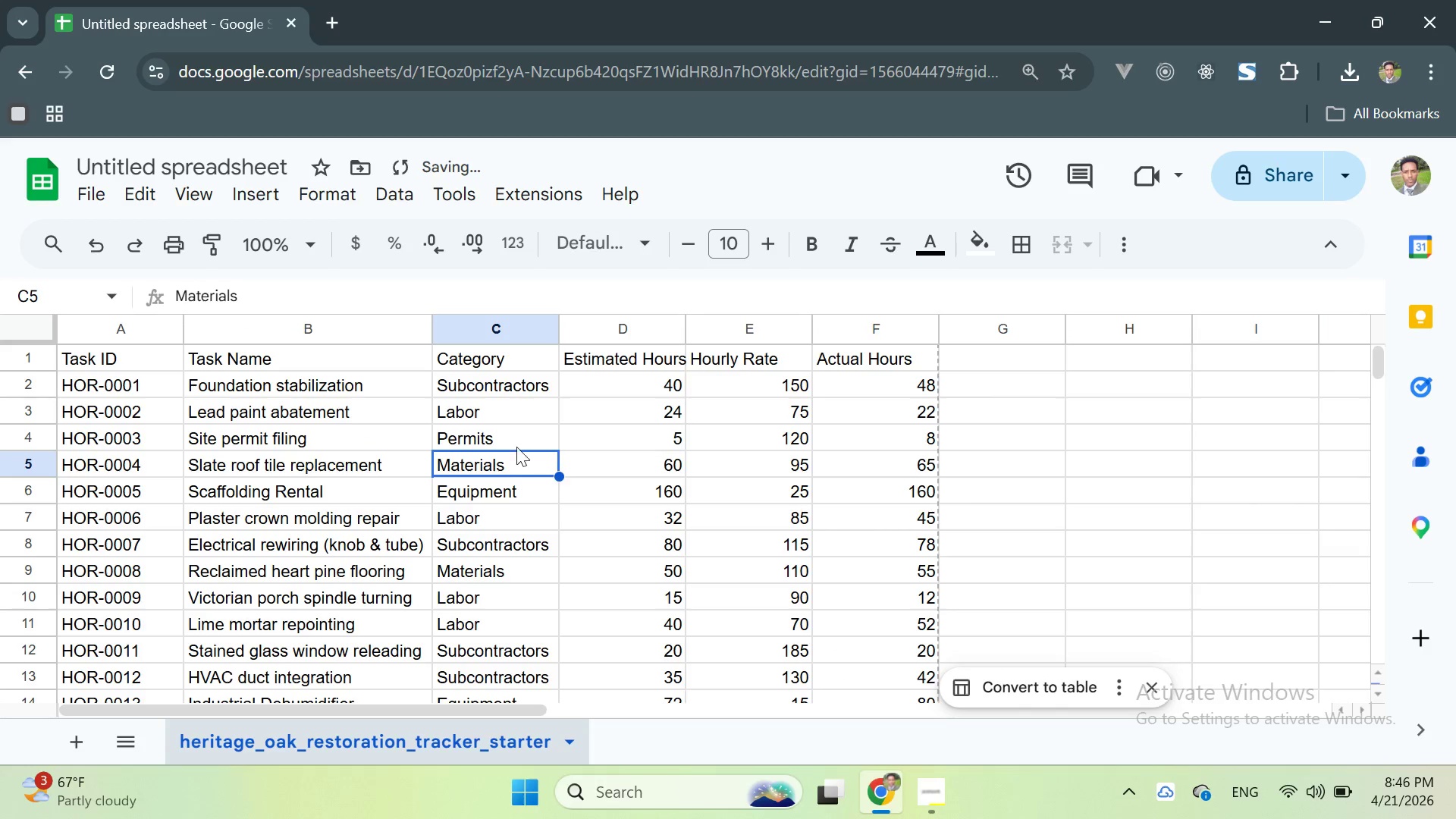 
scroll: coordinate [519, 527], scroll_direction: down, amount: 2.0
 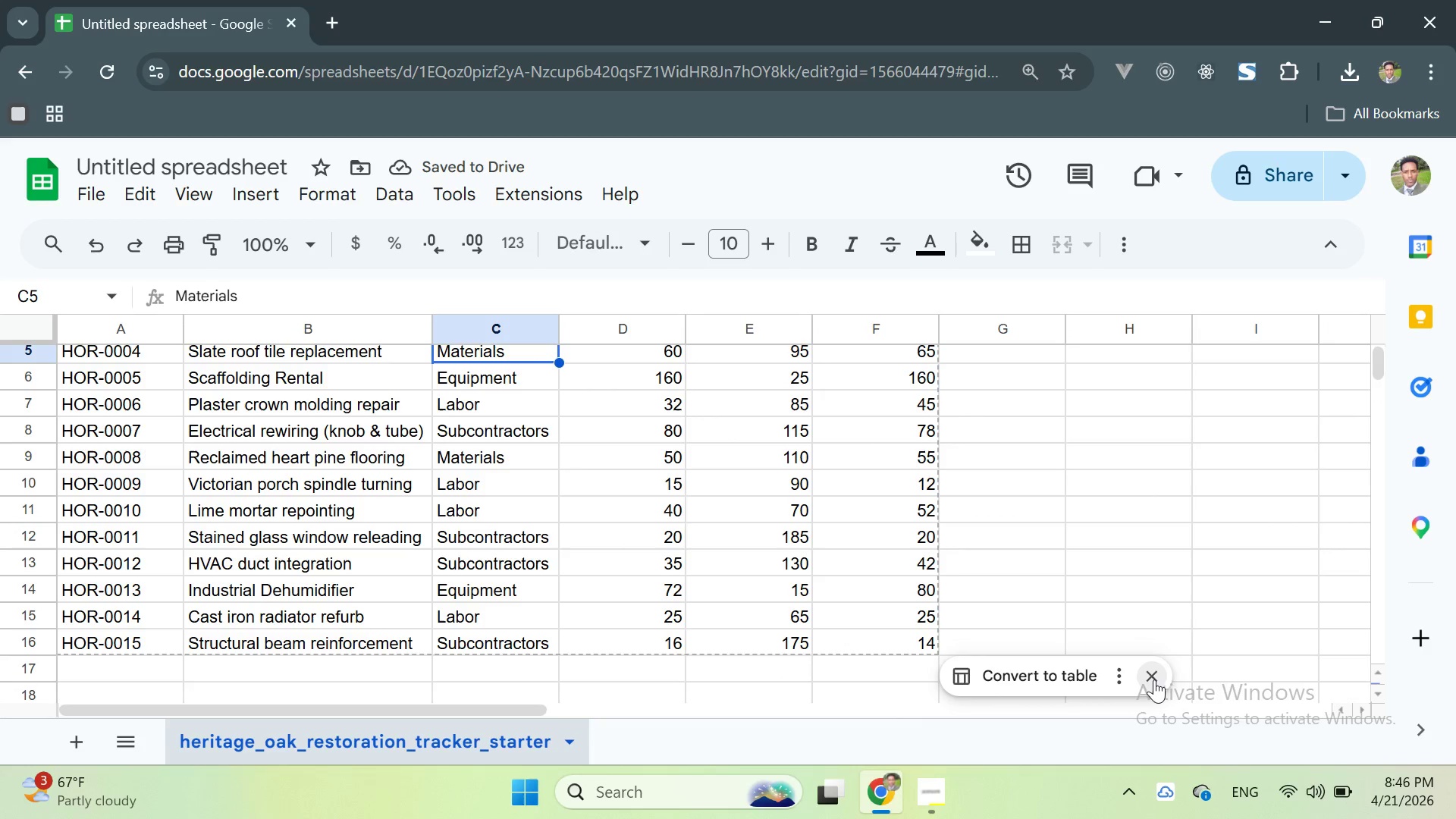 
scroll: coordinate [686, 421], scroll_direction: up, amount: 12.0
 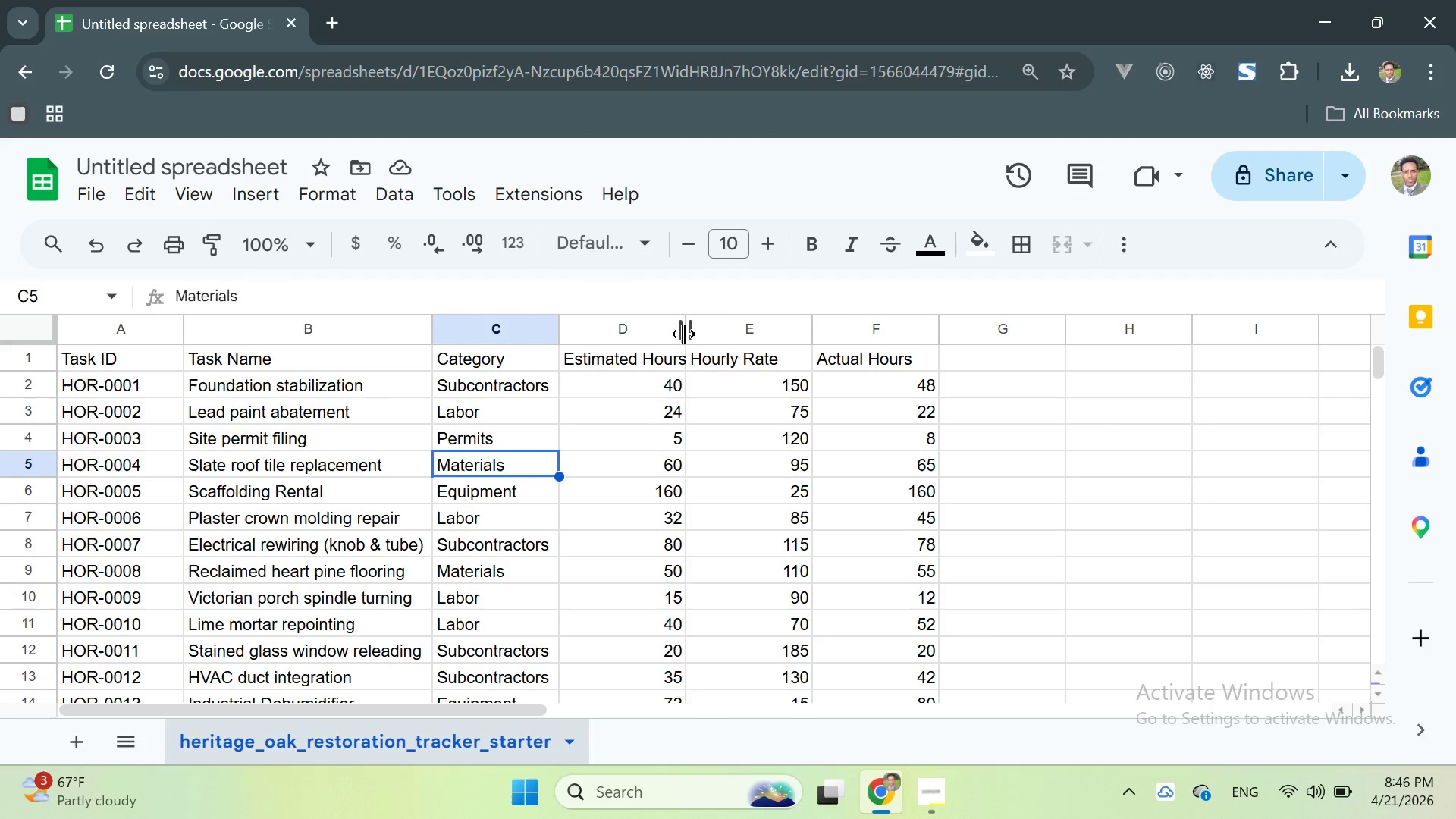 
left_click_drag(start_coordinate=[683, 334], to_coordinate=[699, 330])
 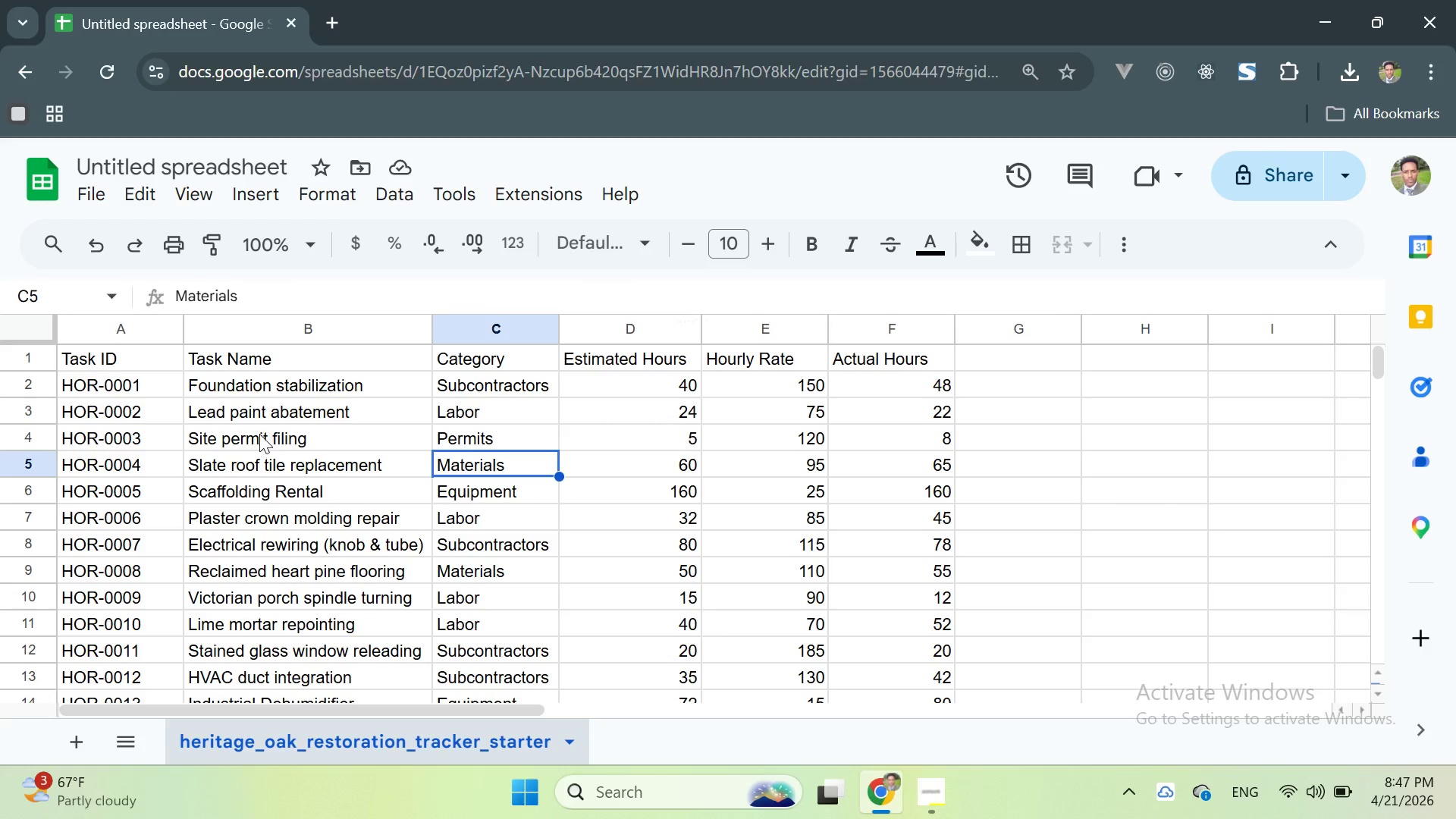 
wait(10.95)
 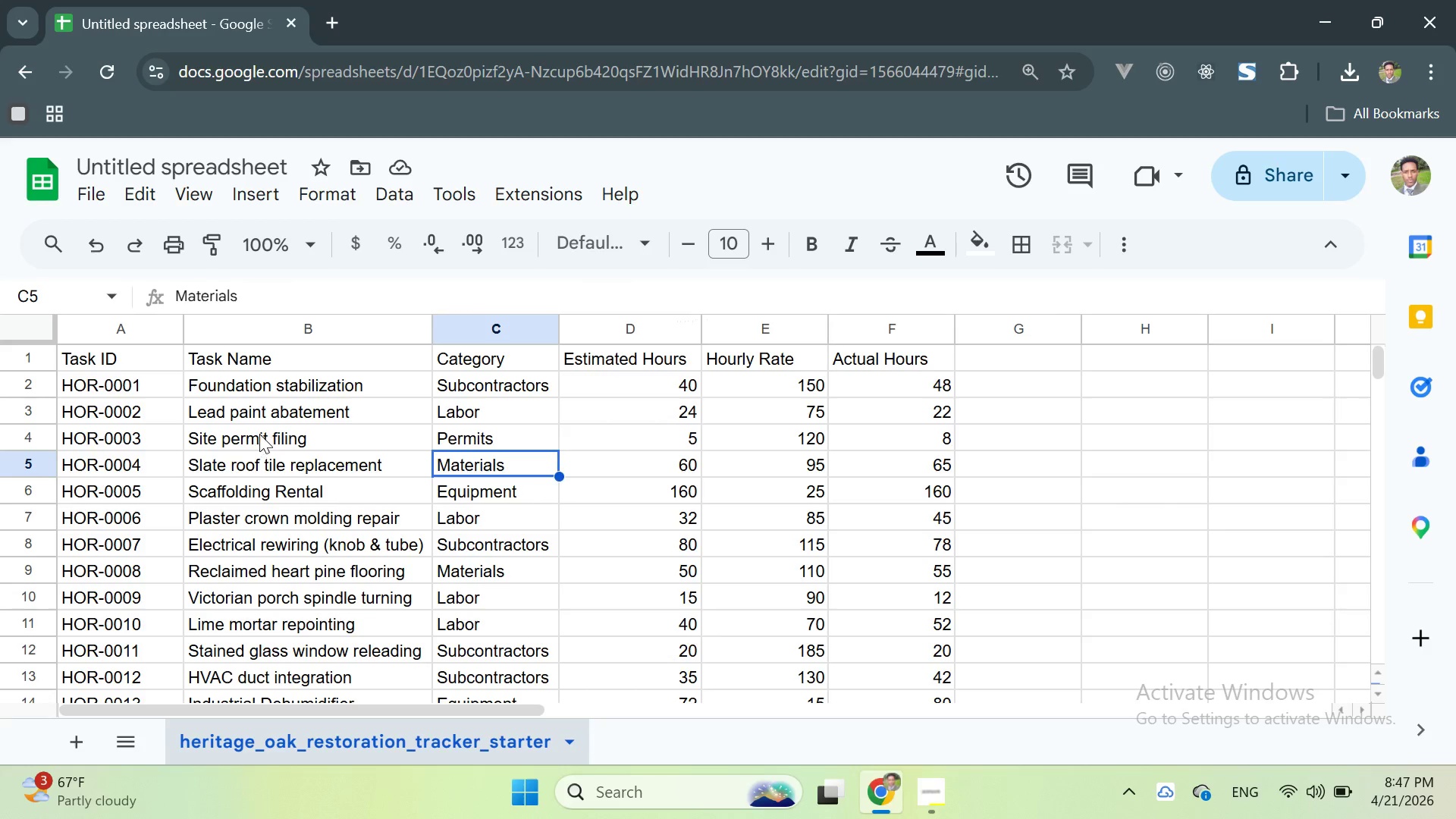 
right_click([274, 755])
 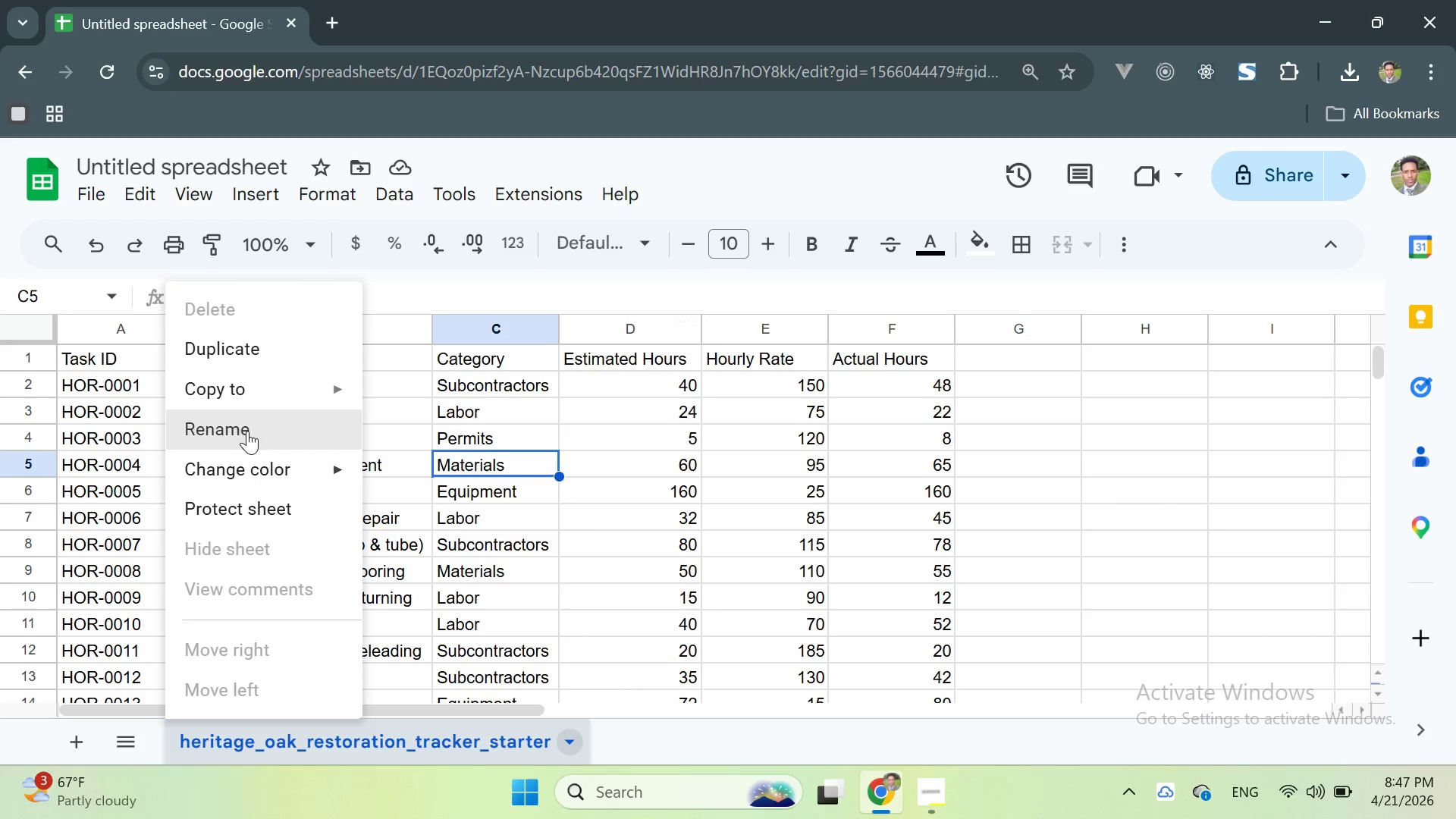 
left_click([231, 414])
 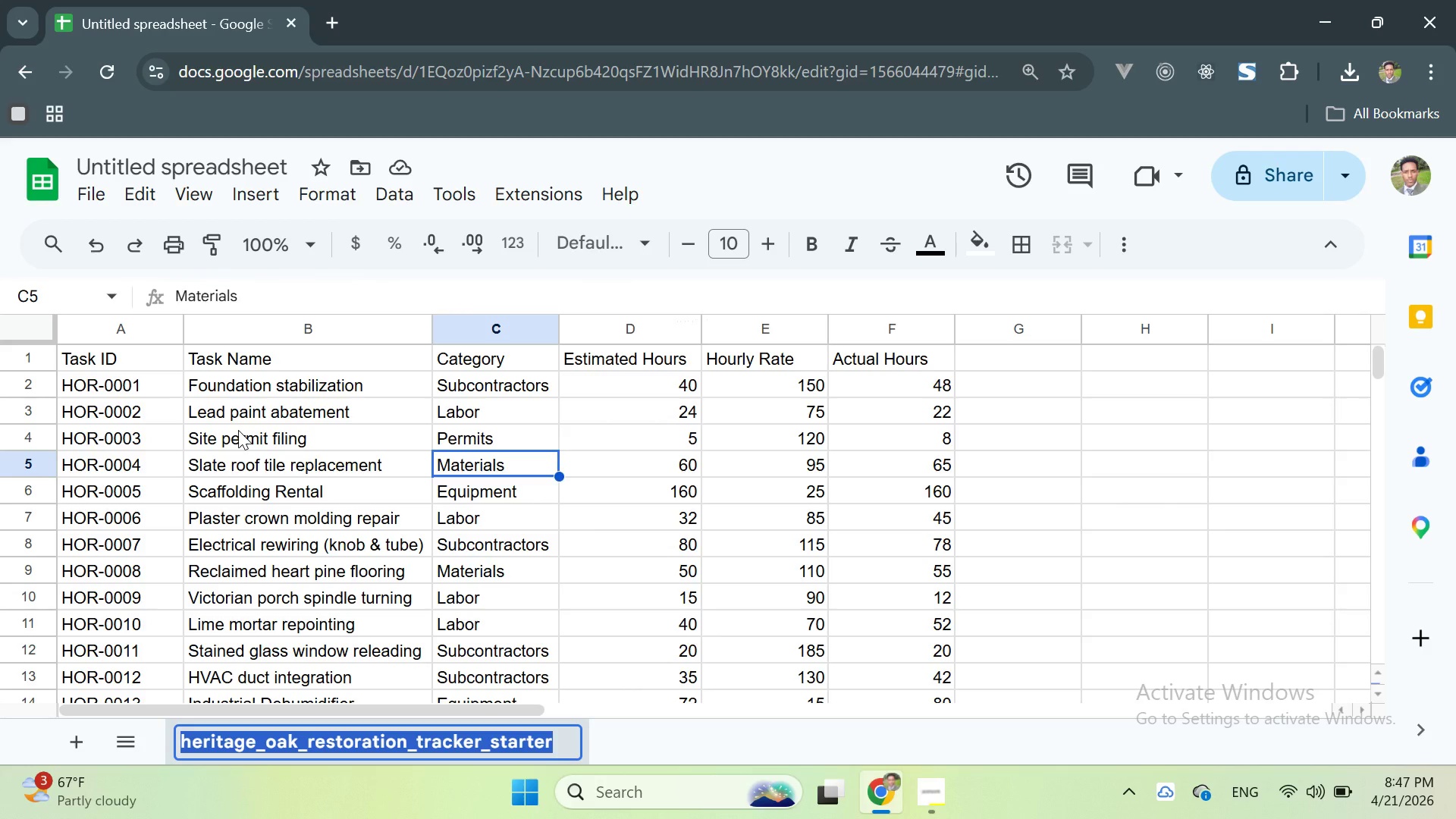 
type(Tasks)
 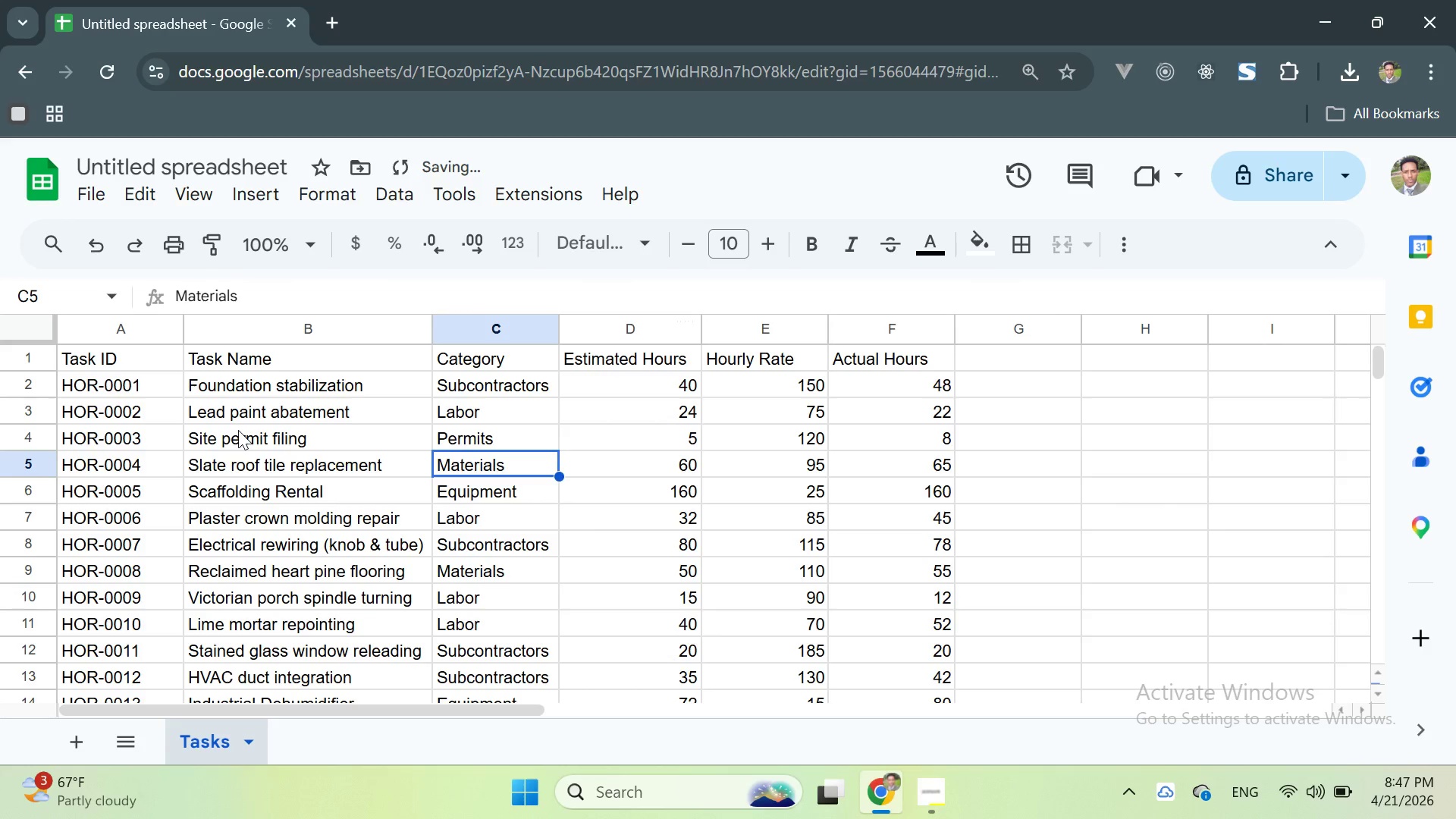 
key(Enter)
 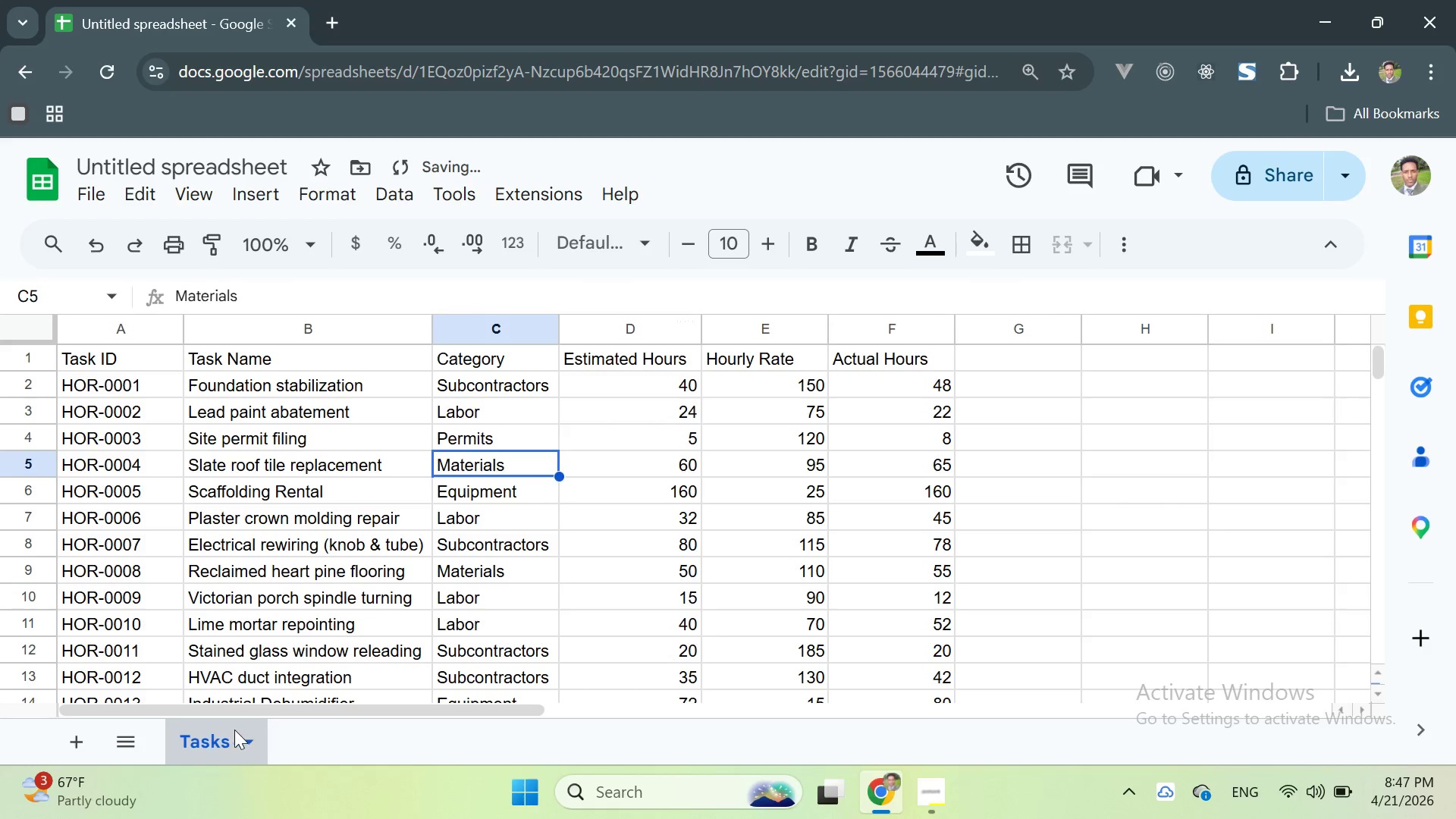 
mouse_move([71, 748])
 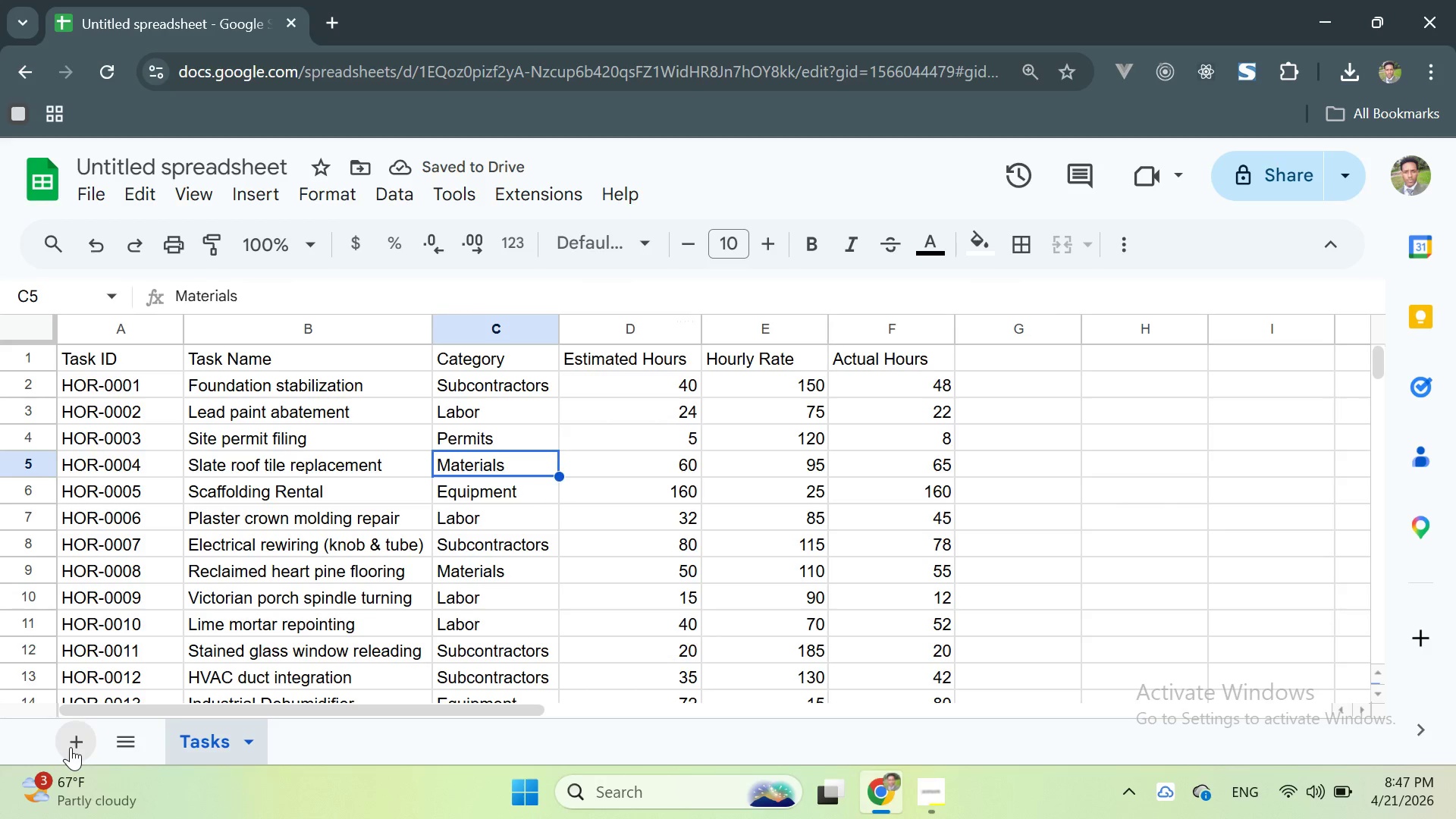 
left_click([71, 747])
 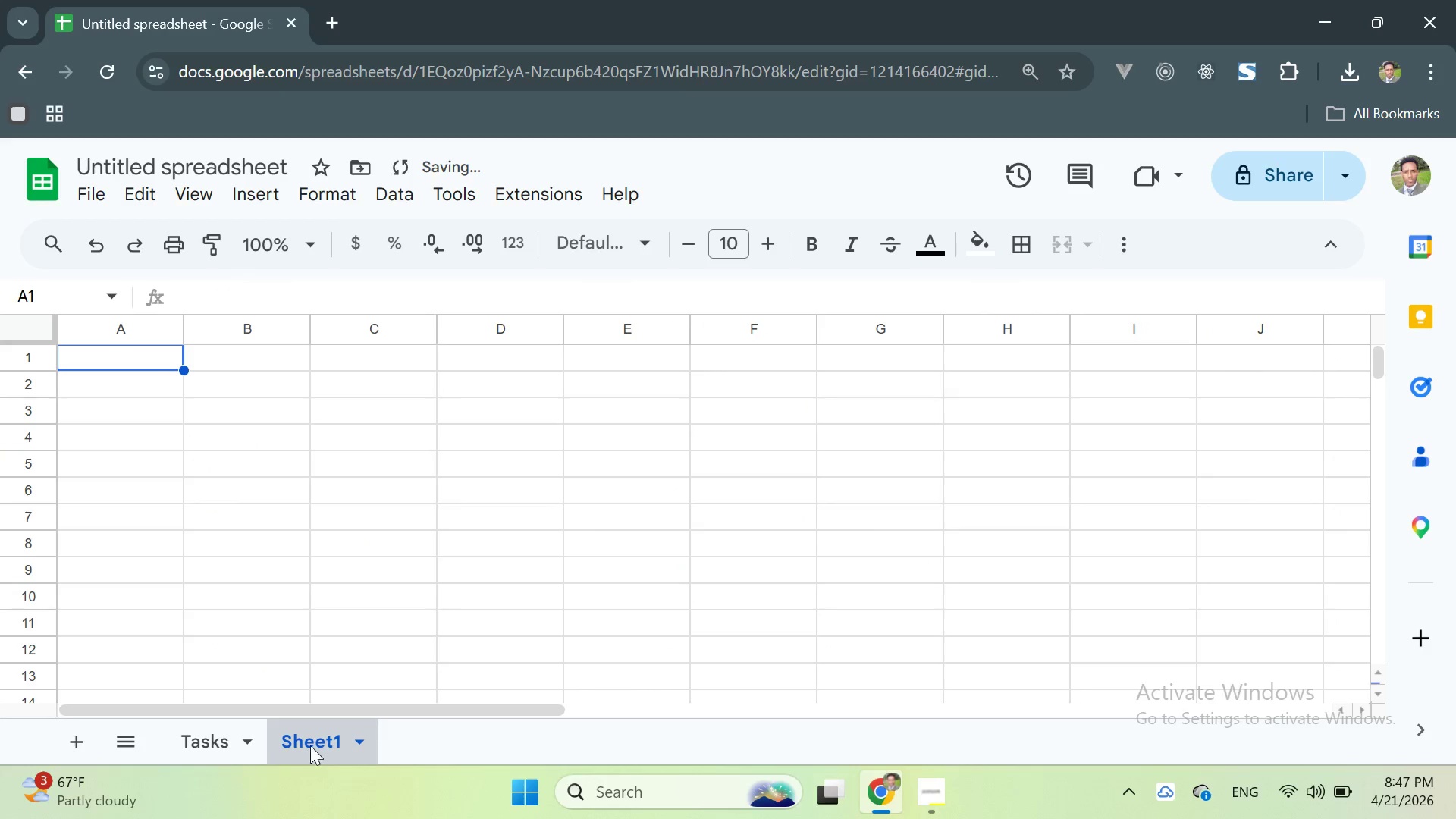 
right_click([310, 745])
 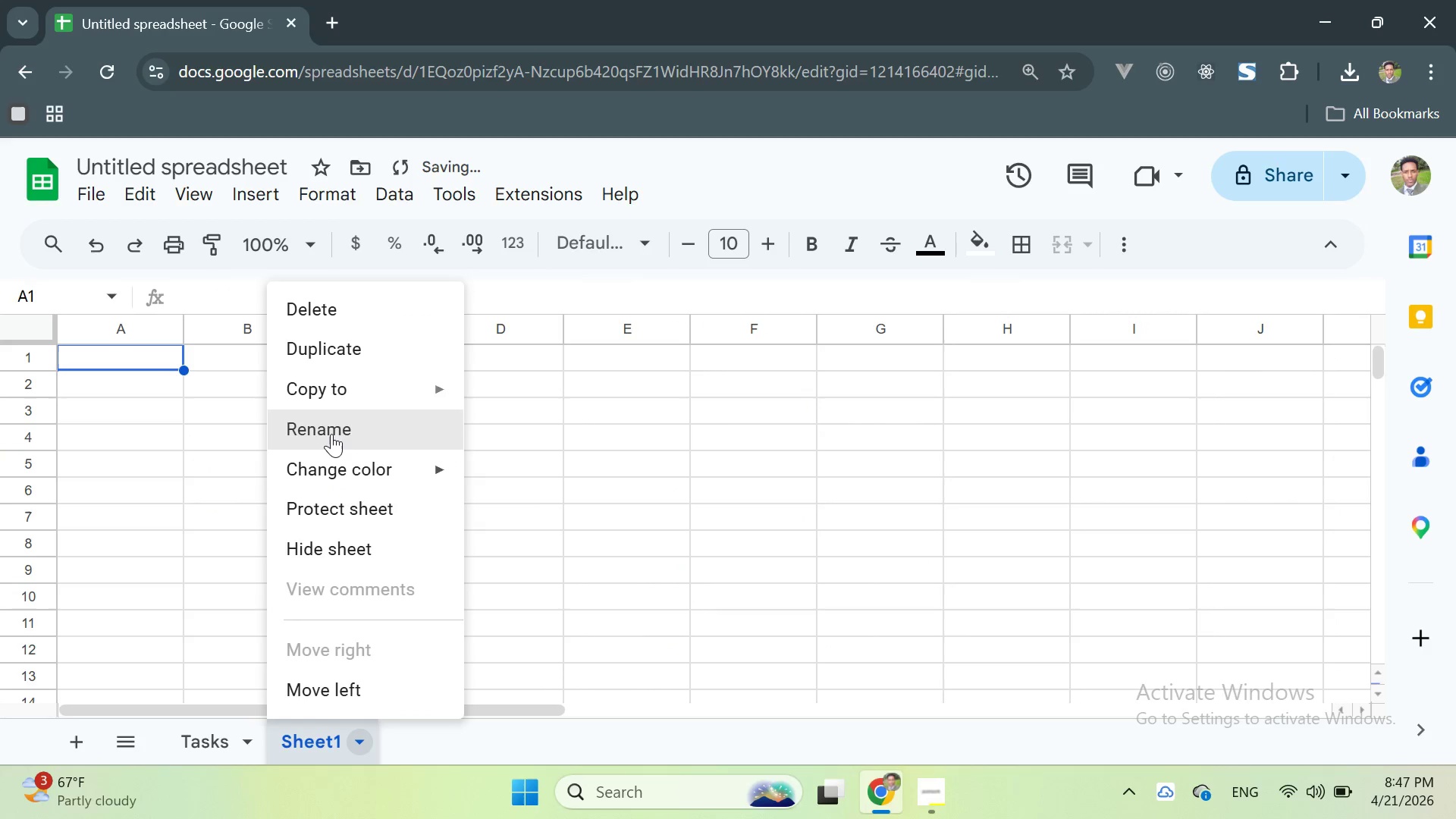 
left_click([328, 423])
 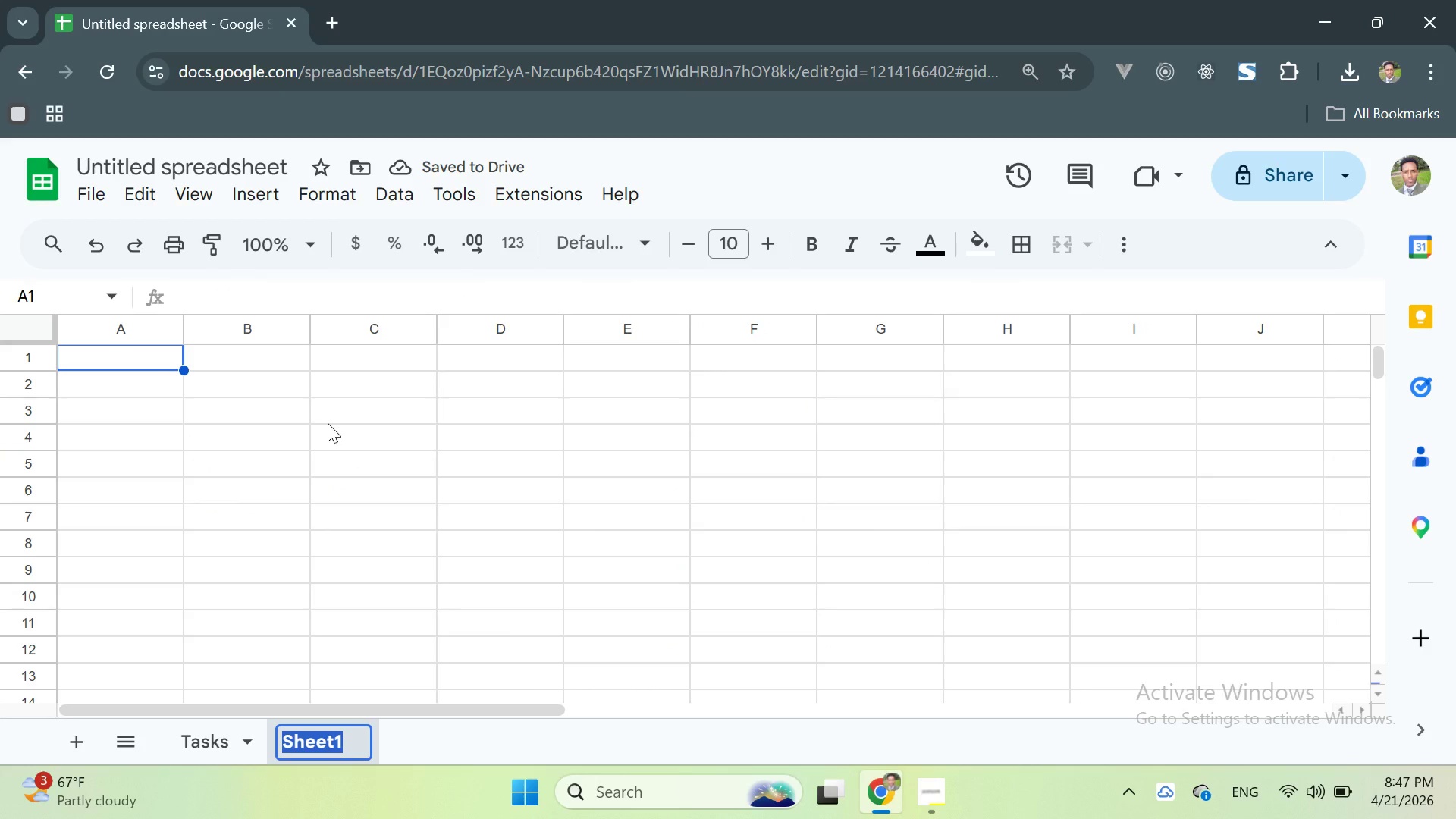 
type(Summary)
 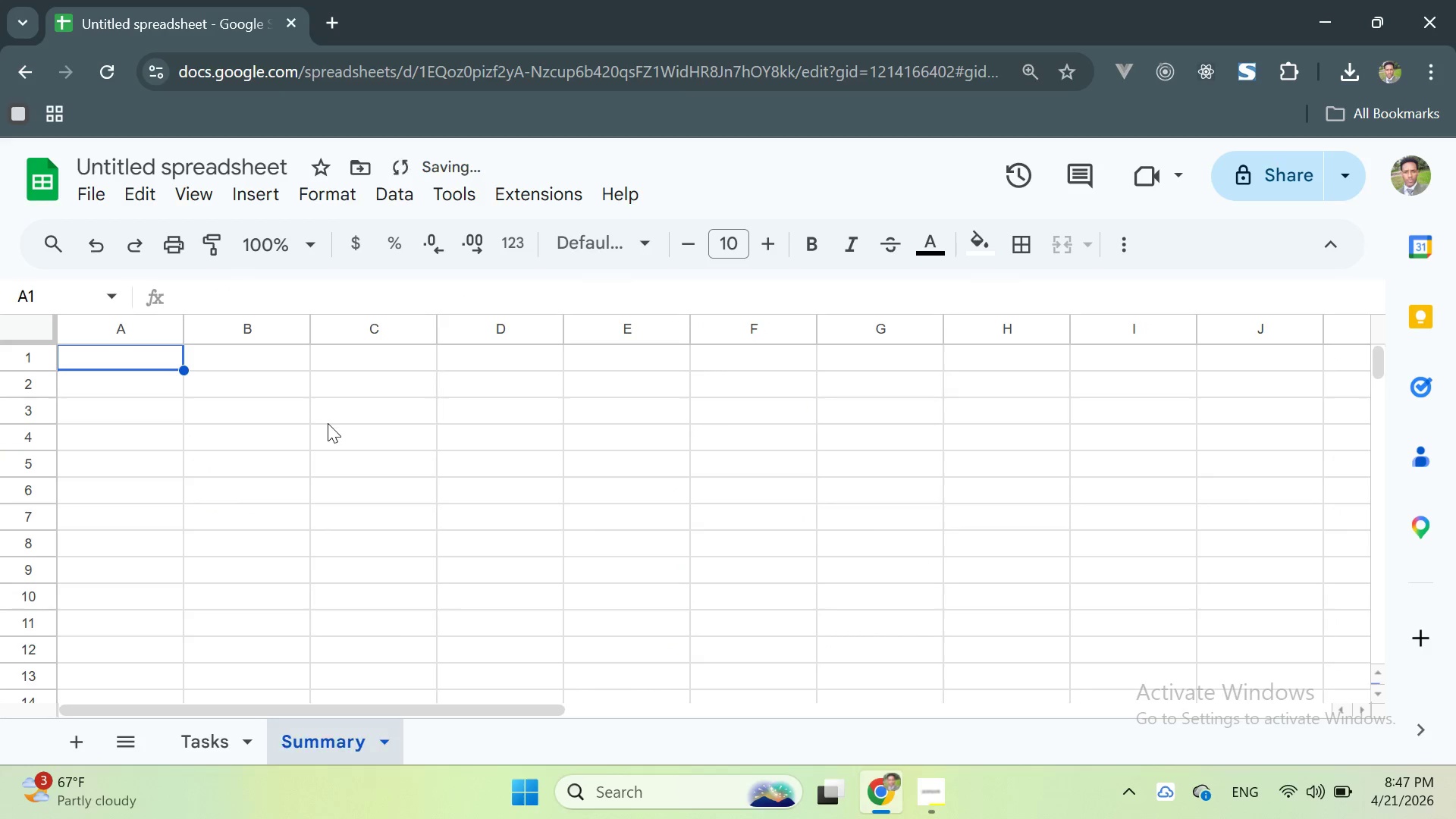 
key(Enter)
 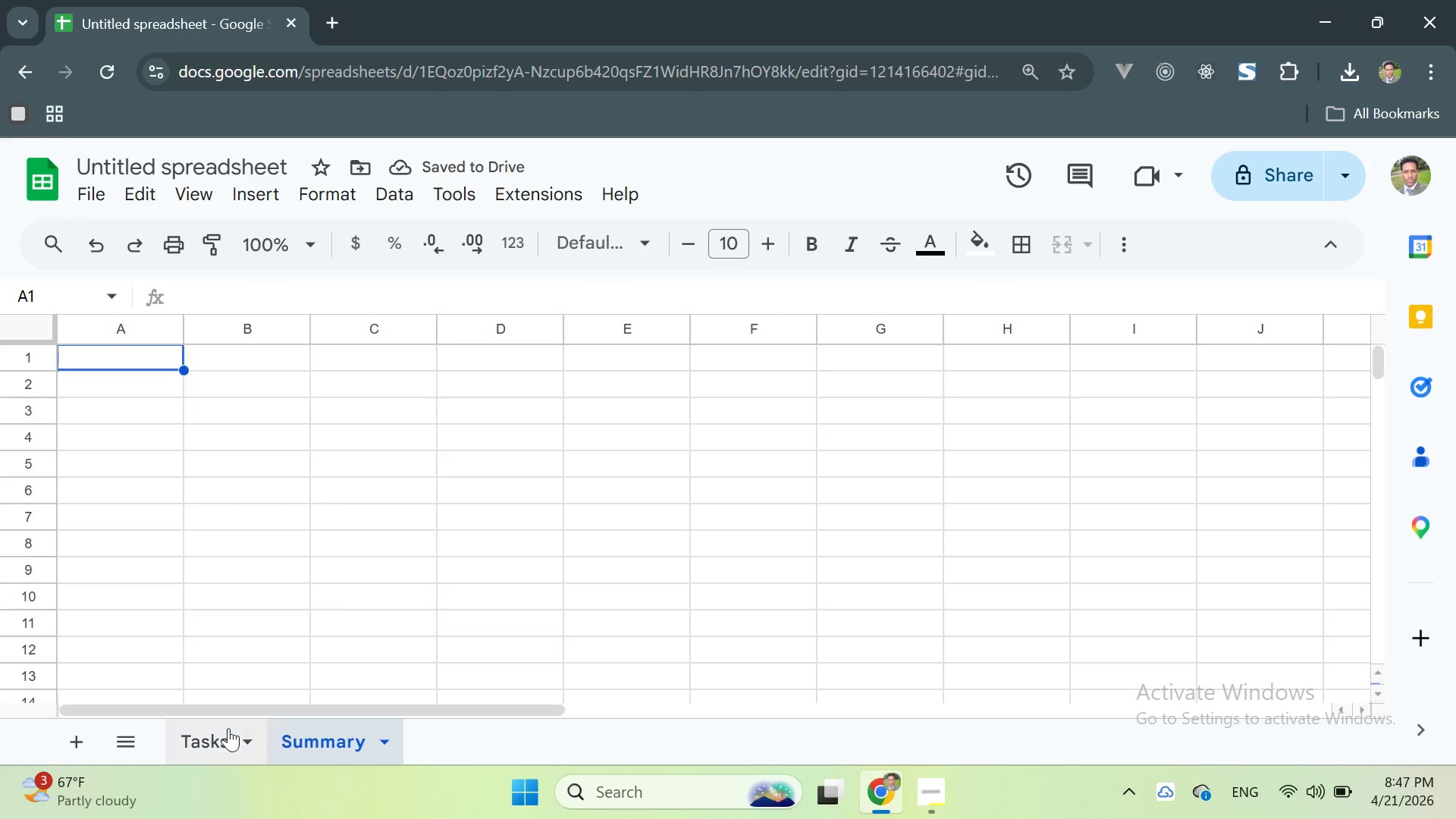 
double_click([309, 733])
 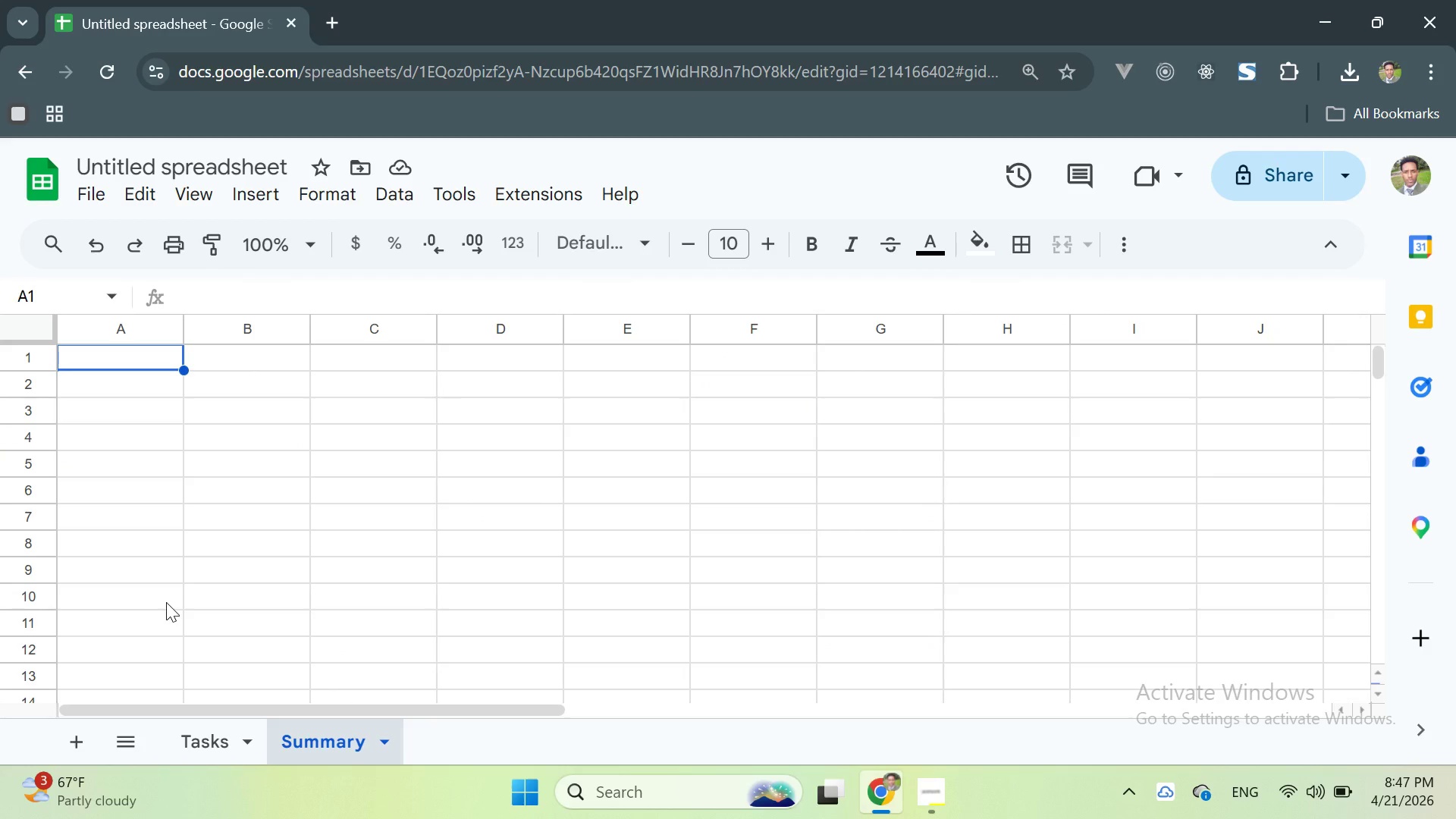 
wait(12.64)
 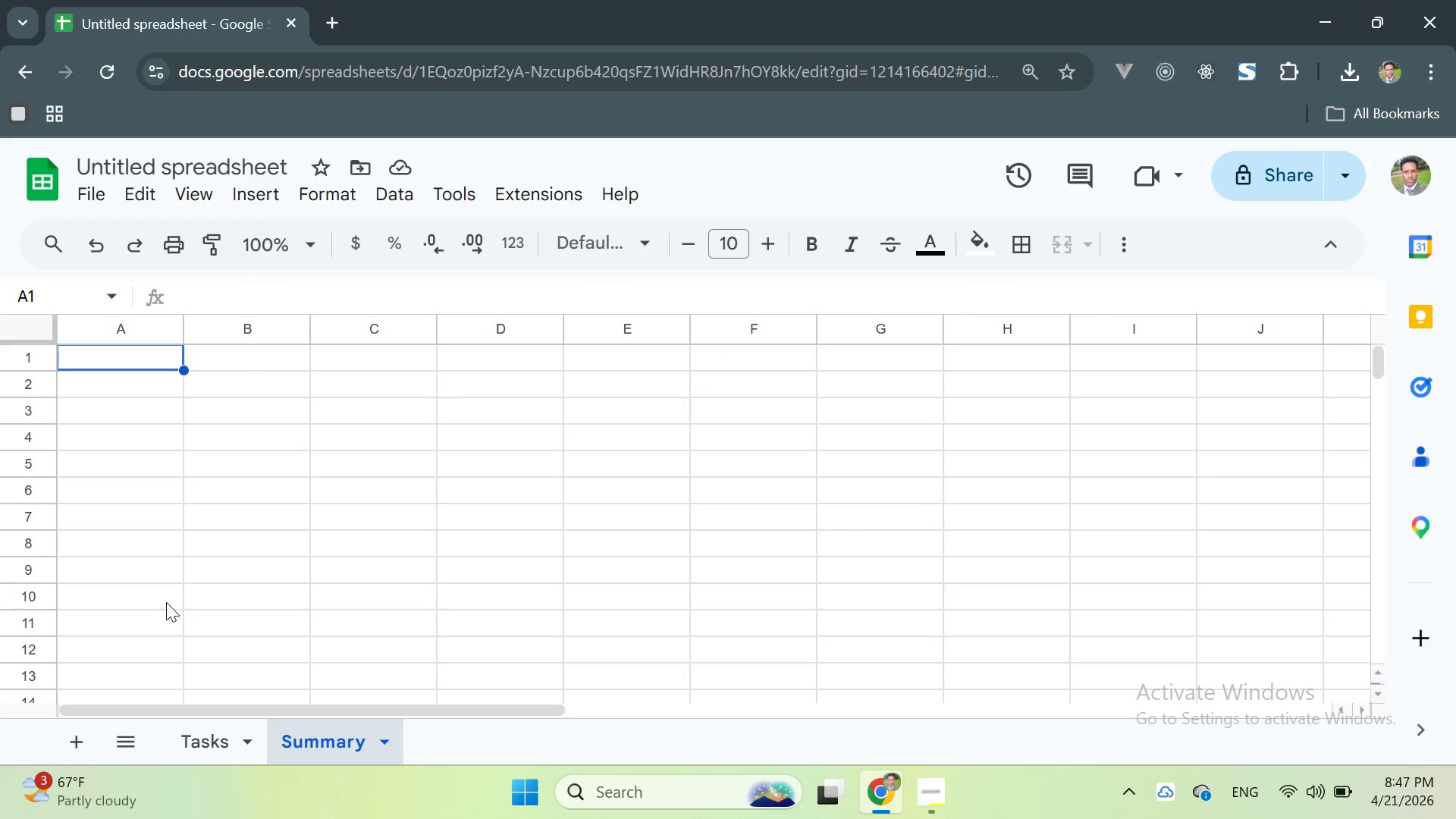 
scroll: coordinate [422, 571], scroll_direction: up, amount: 16.0
 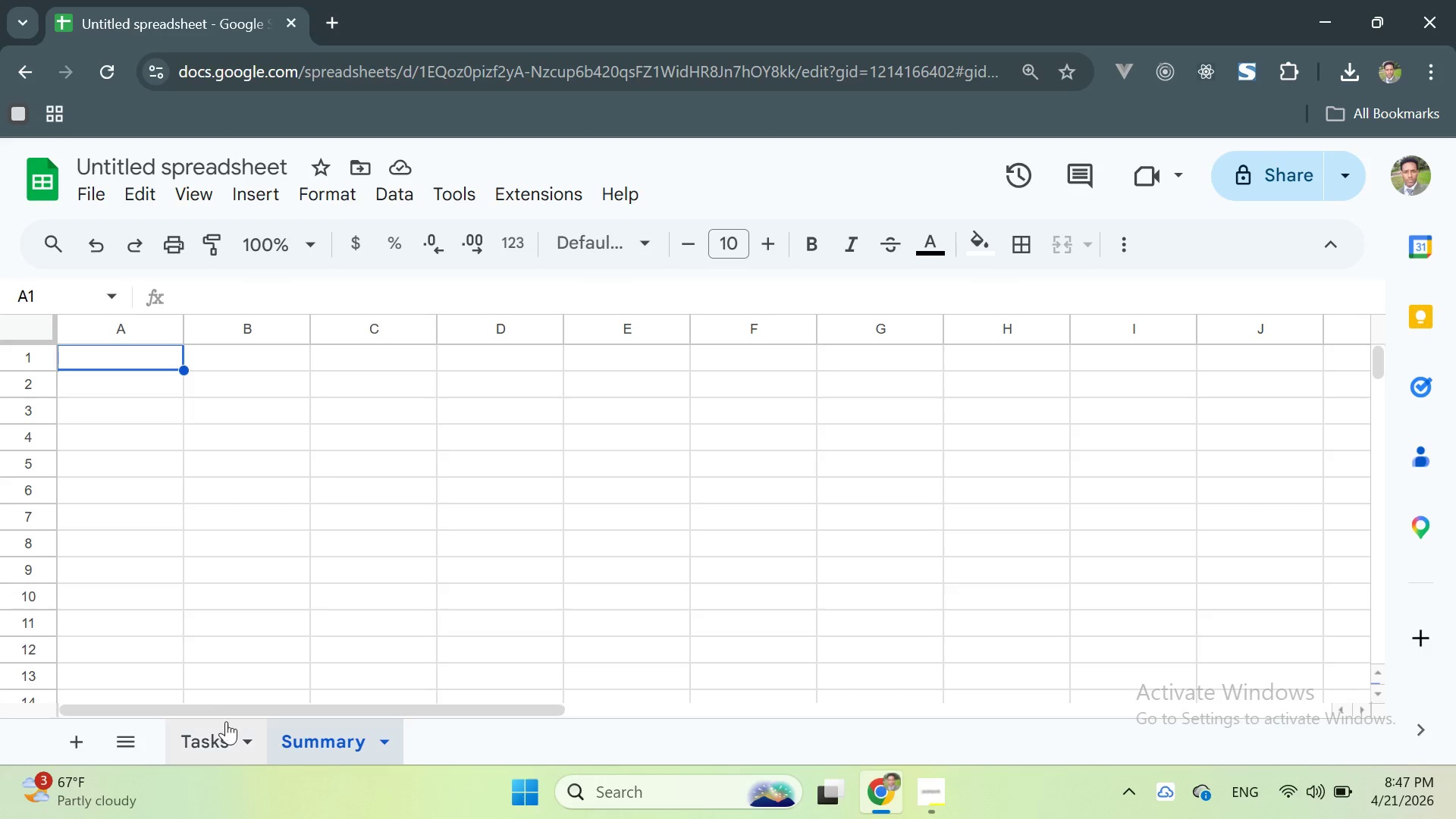 
left_click([225, 723])
 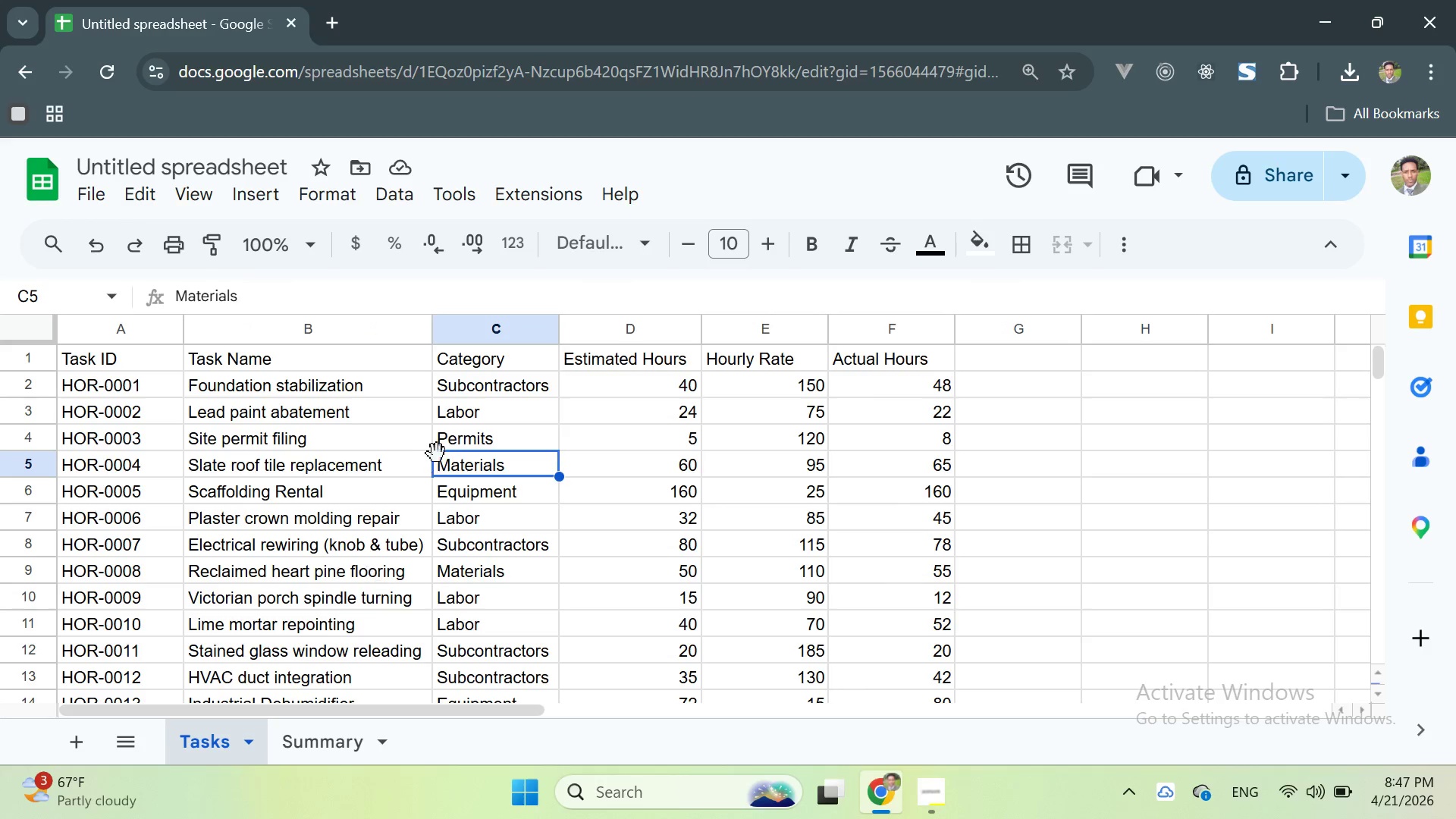 
scroll: coordinate [438, 453], scroll_direction: up, amount: 5.0
 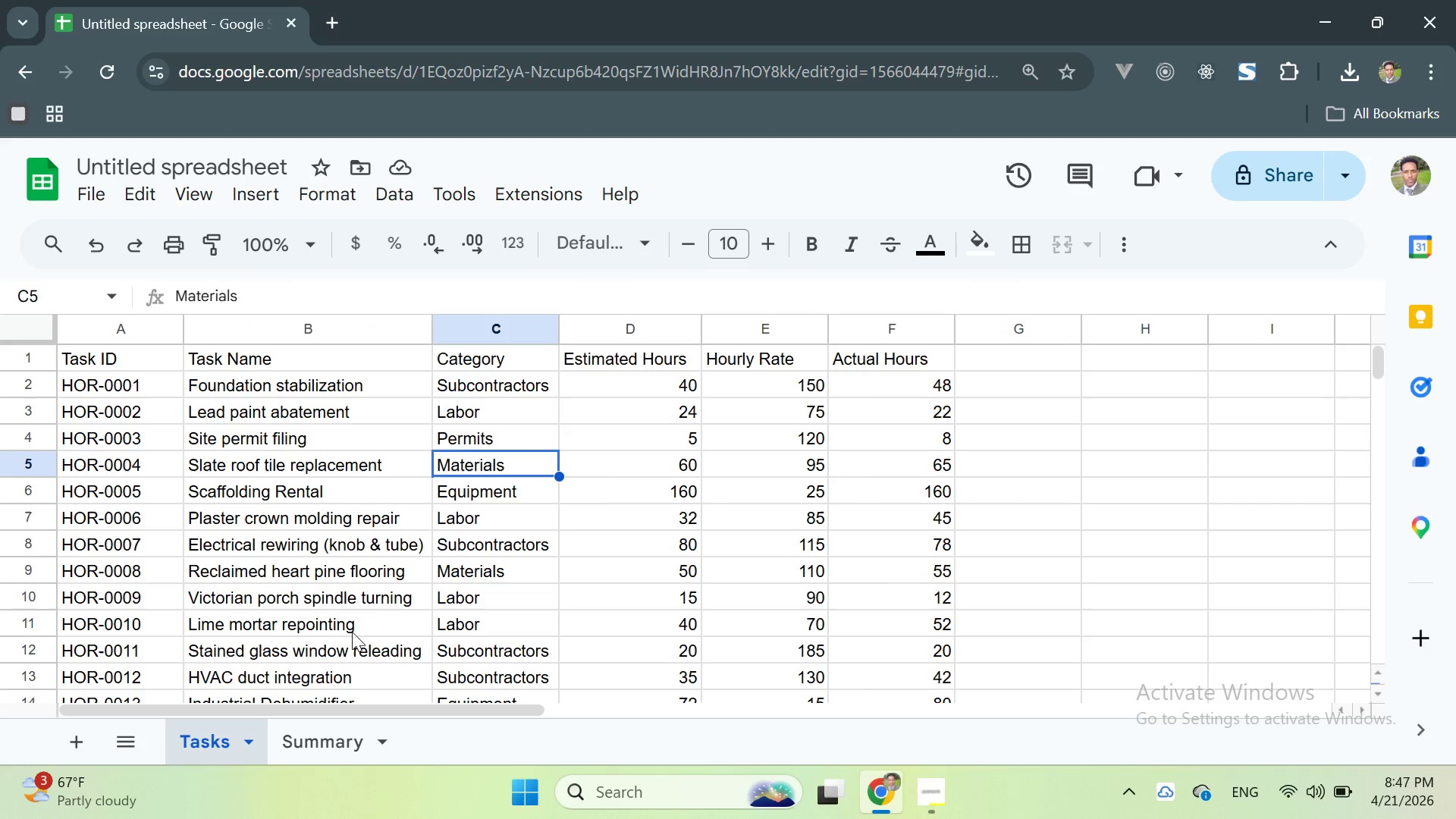 
left_click([640, 406])
 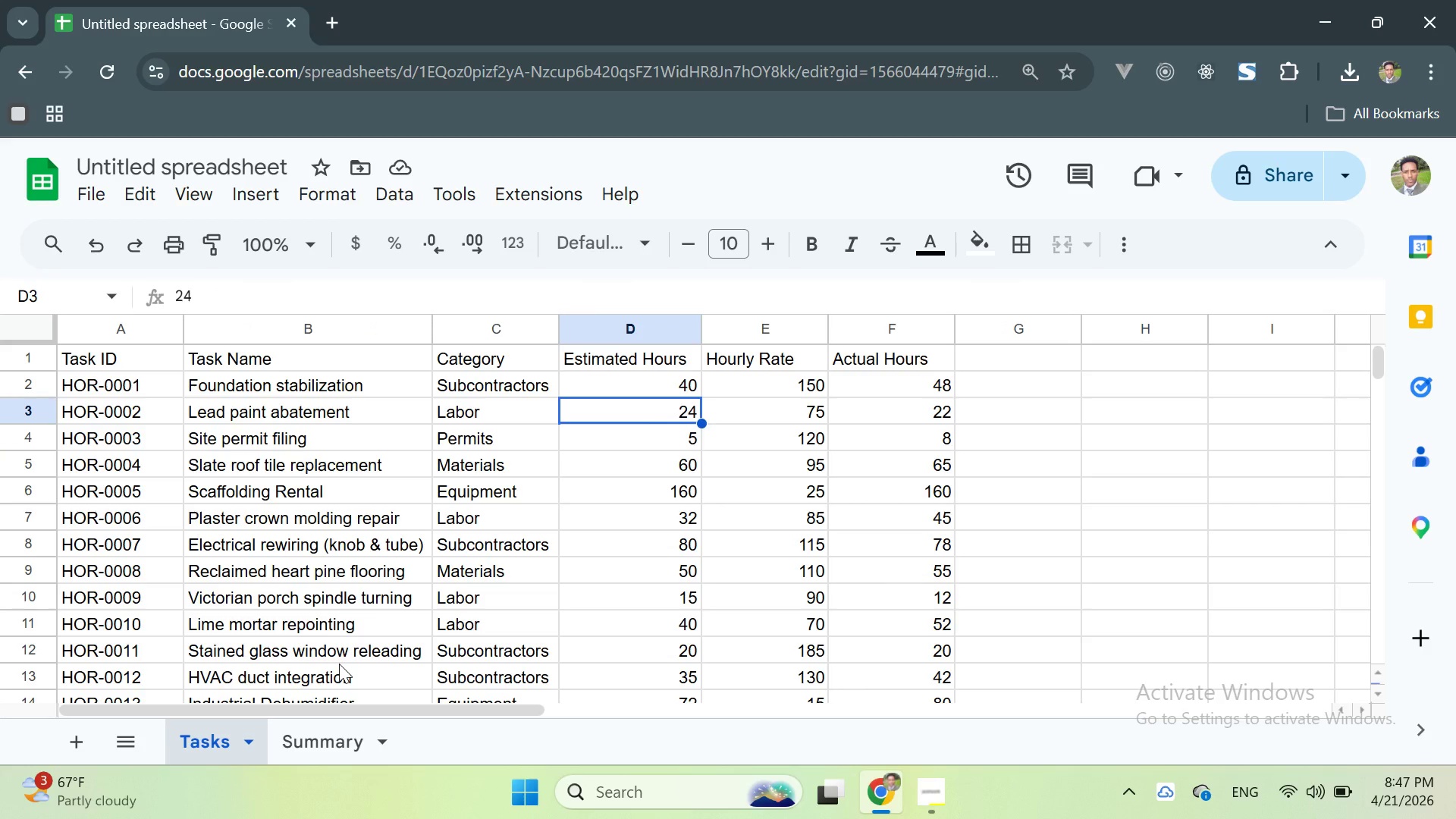 
wait(8.59)
 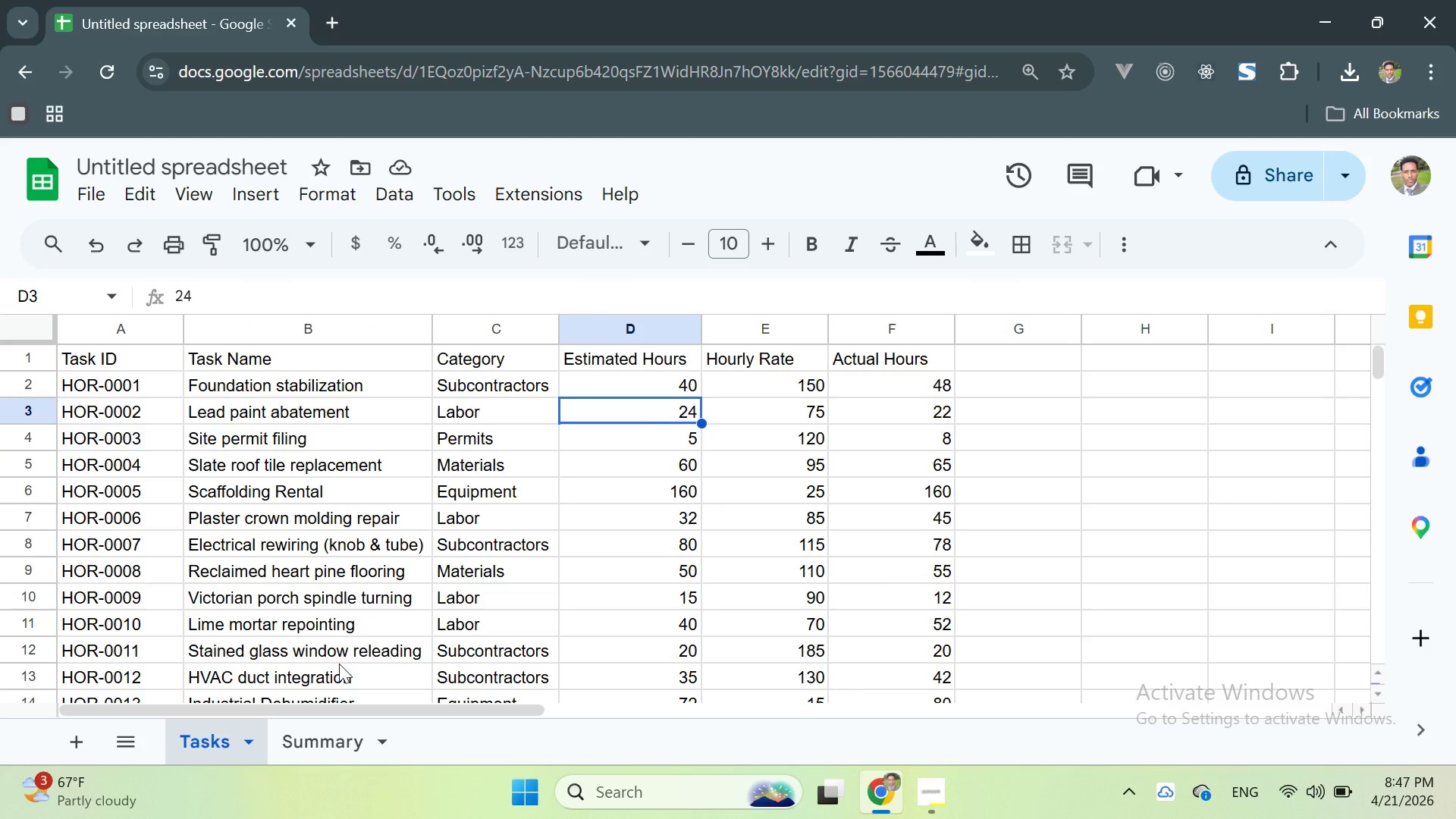 
left_click([492, 365])
 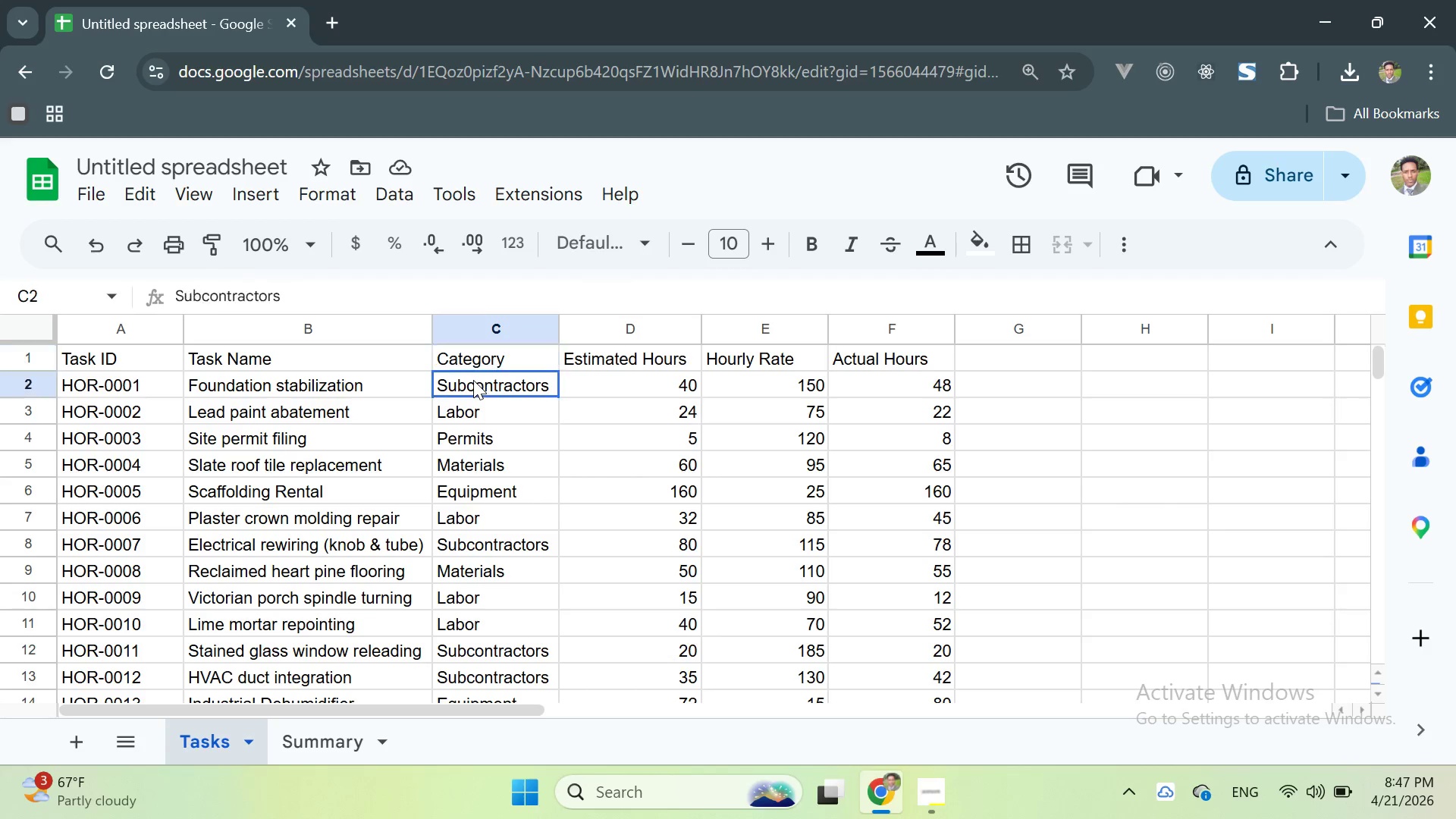 
left_click([473, 380])
 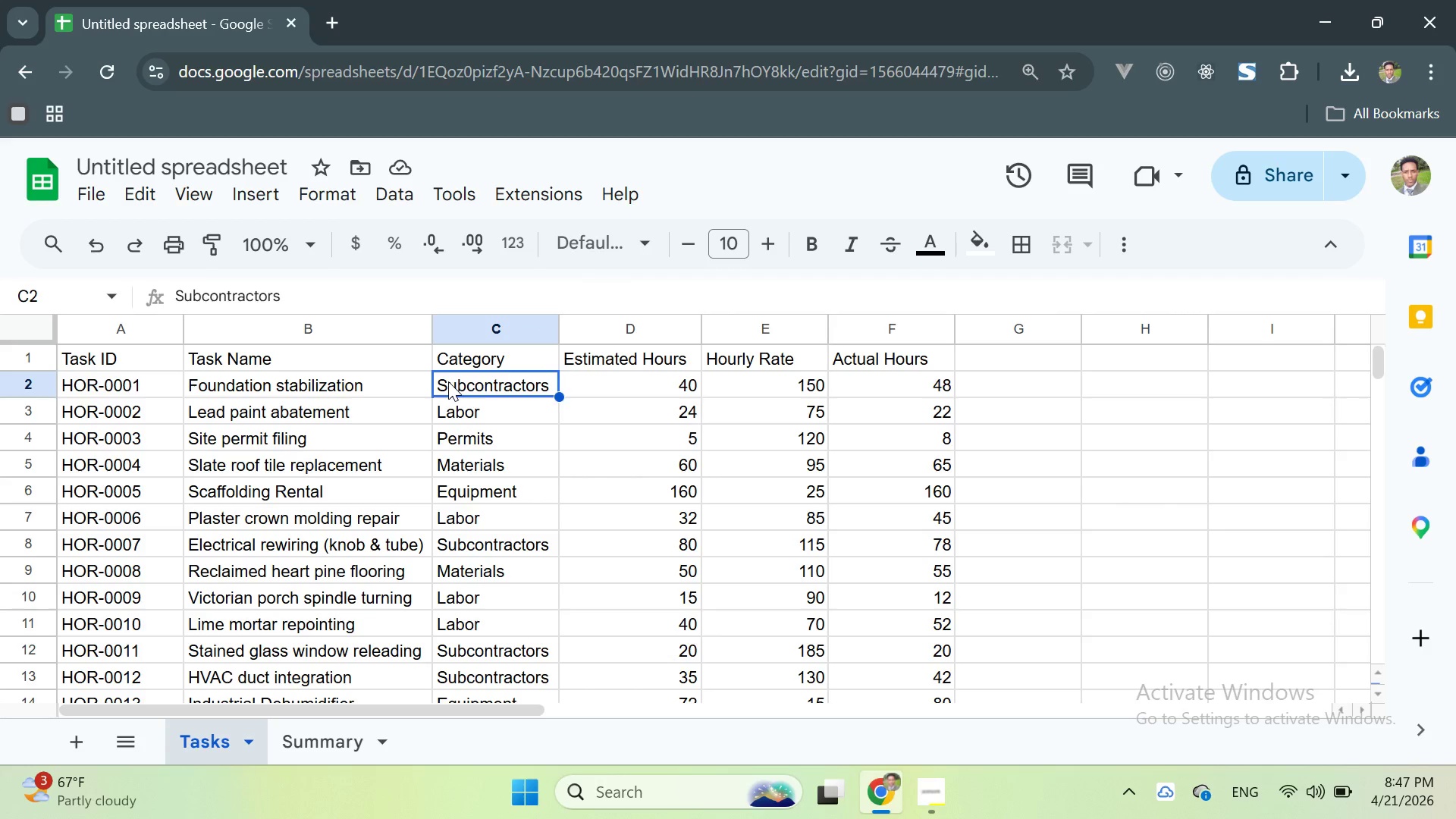 
left_click_drag(start_coordinate=[448, 381], to_coordinate=[500, 488])
 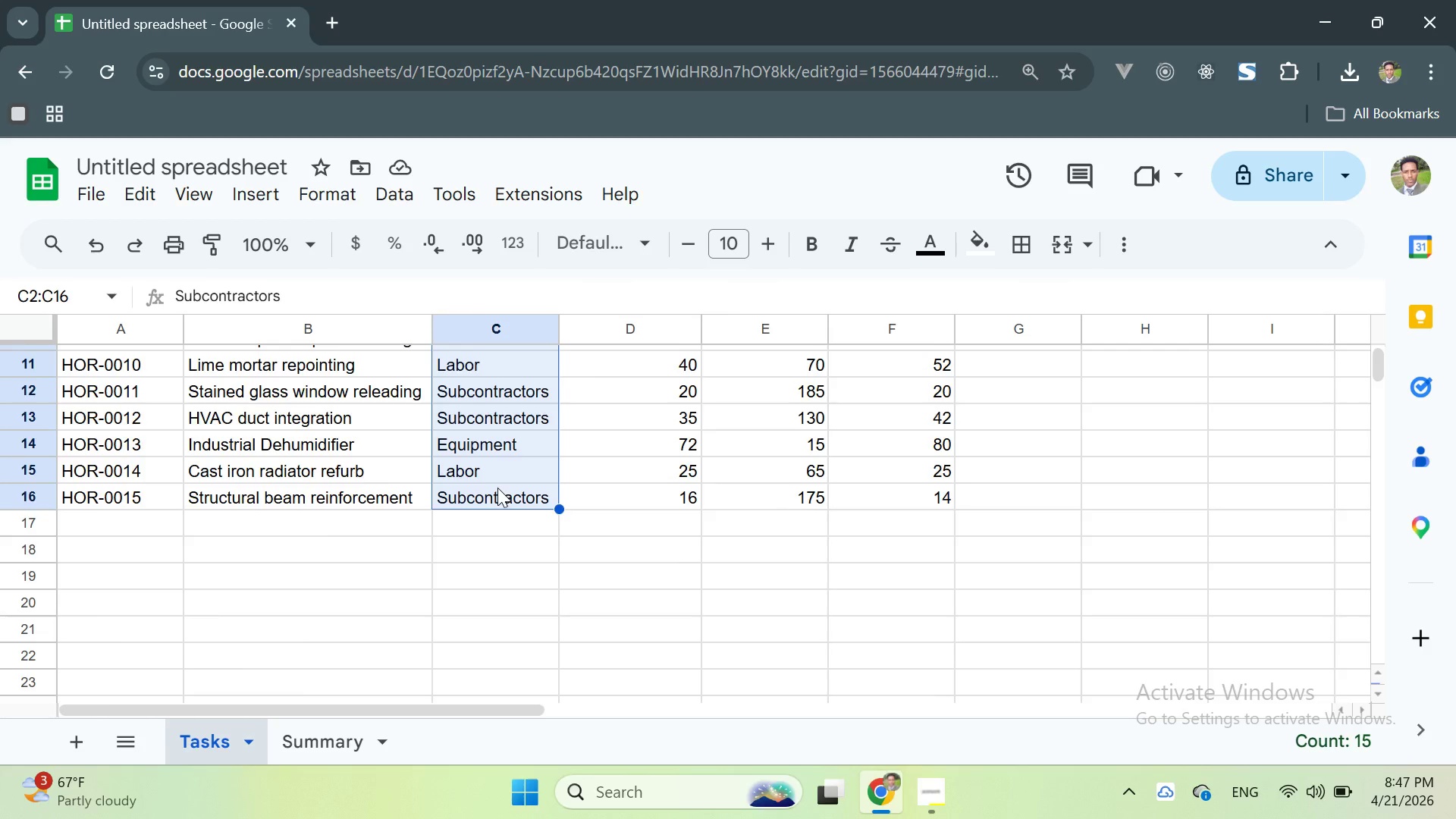 
scroll: coordinate [497, 488], scroll_direction: up, amount: 4.0
 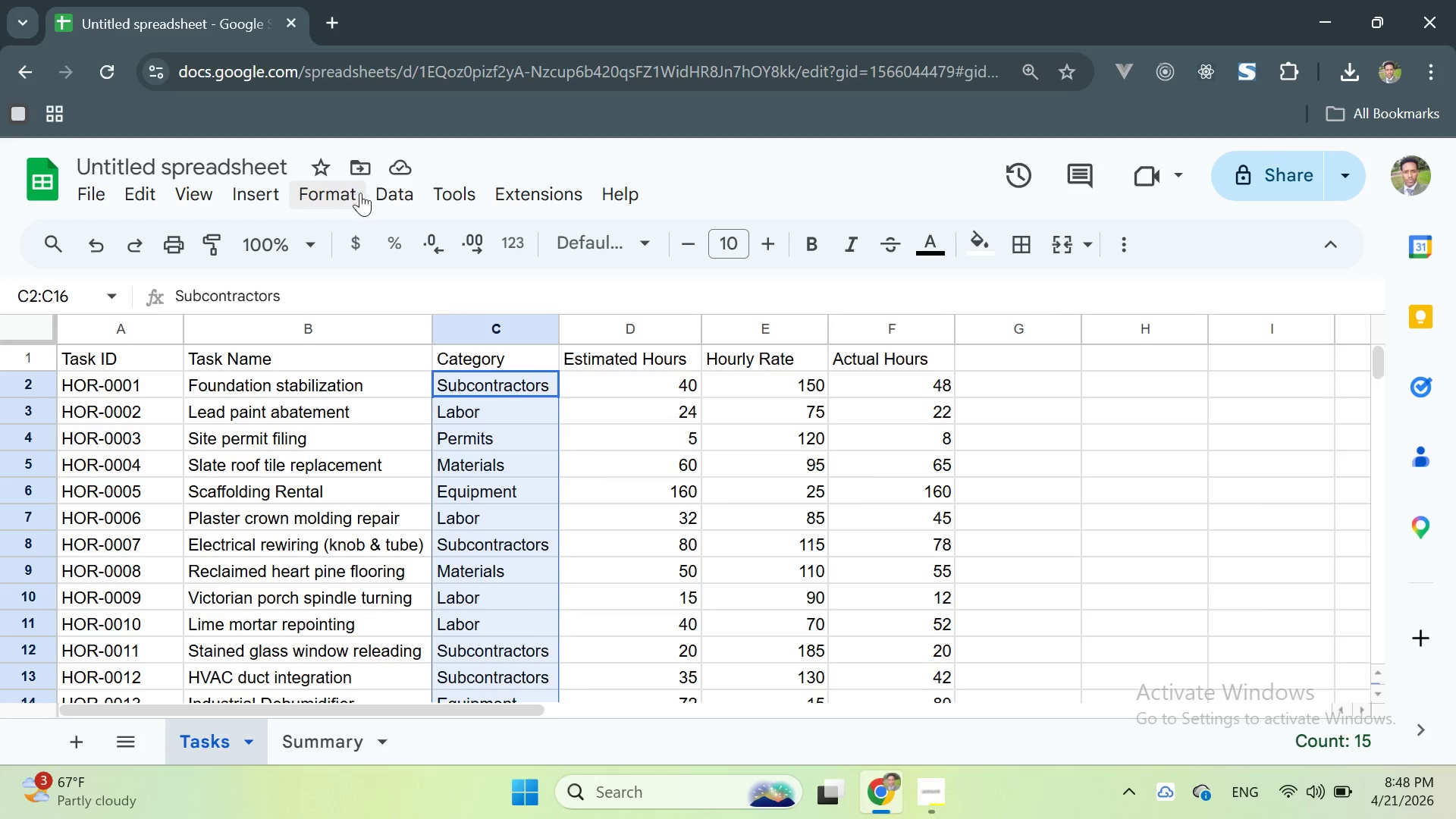 
left_click([394, 193])
 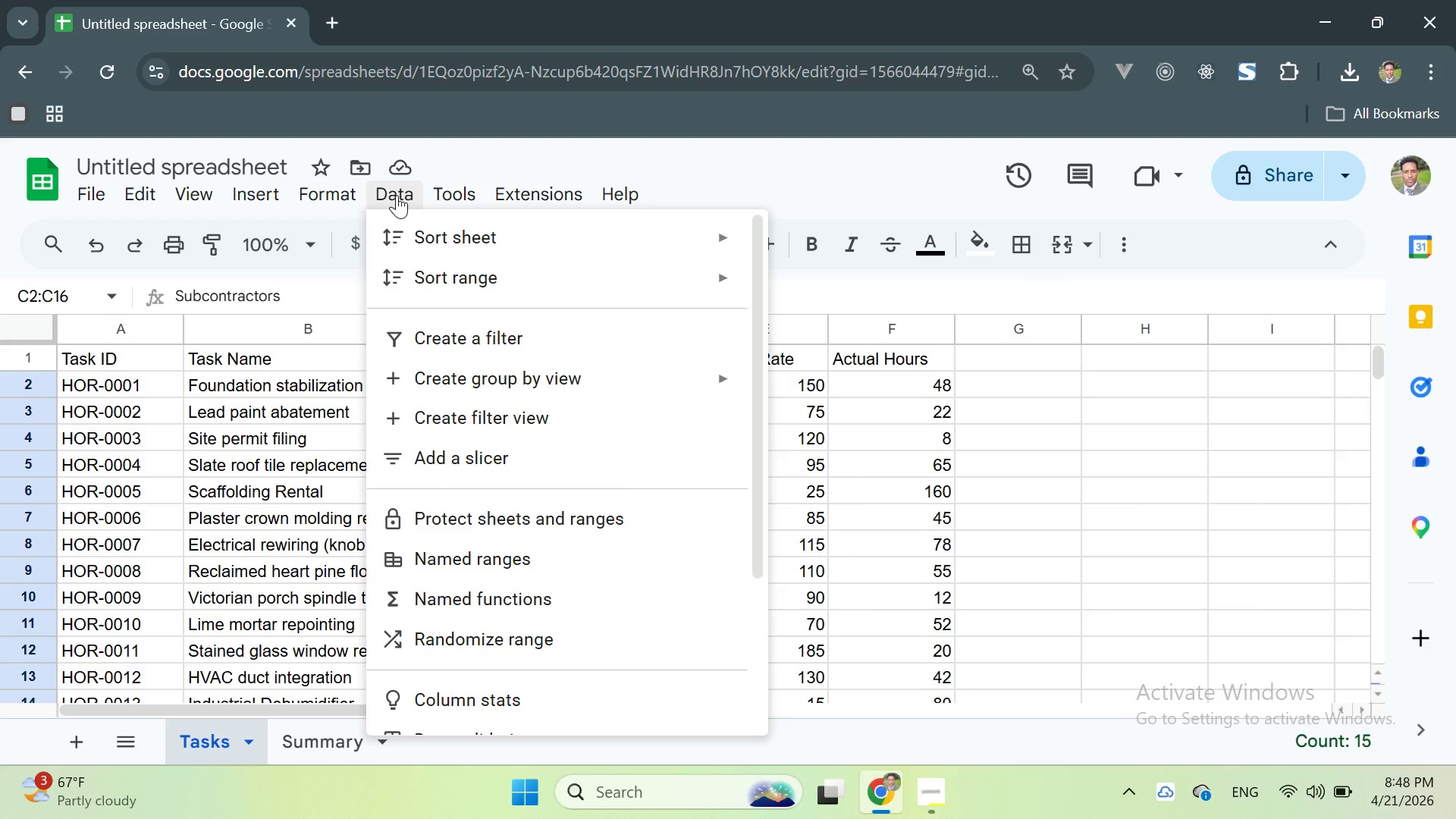 
wait(11.56)
 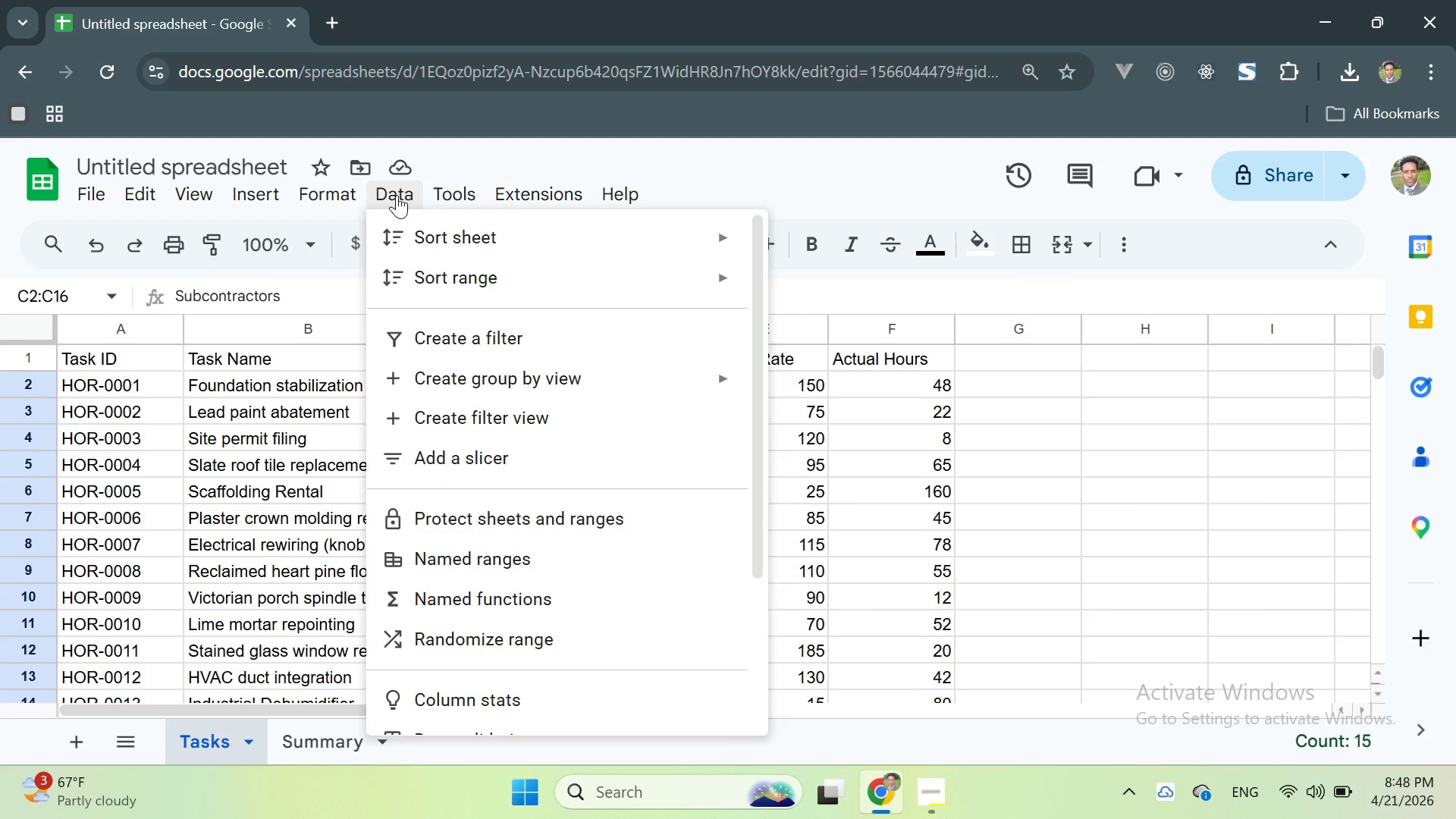 
scroll: coordinate [508, 557], scroll_direction: down, amount: 3.0
 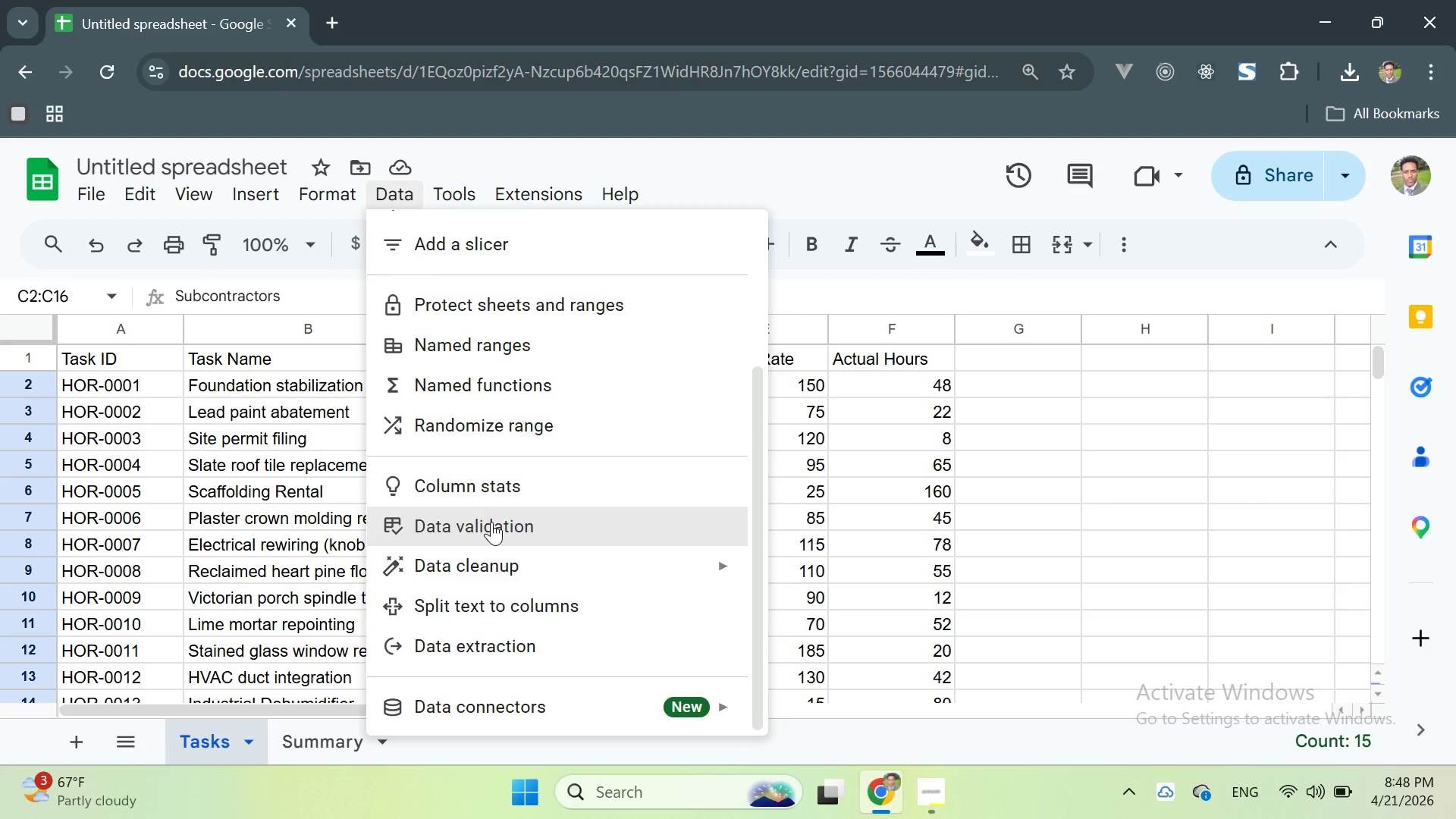 
left_click([491, 522])
 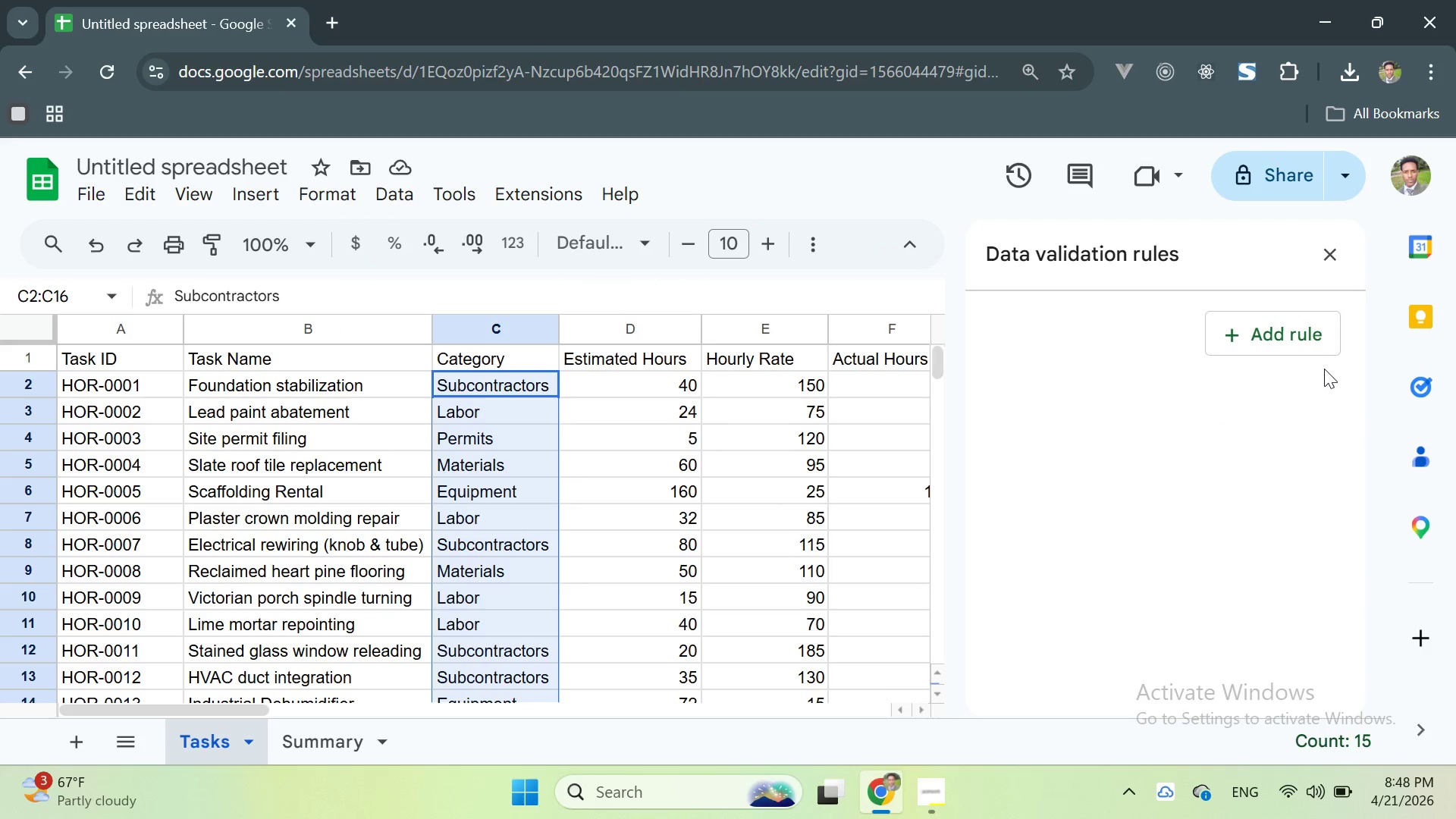 
left_click([1282, 340])
 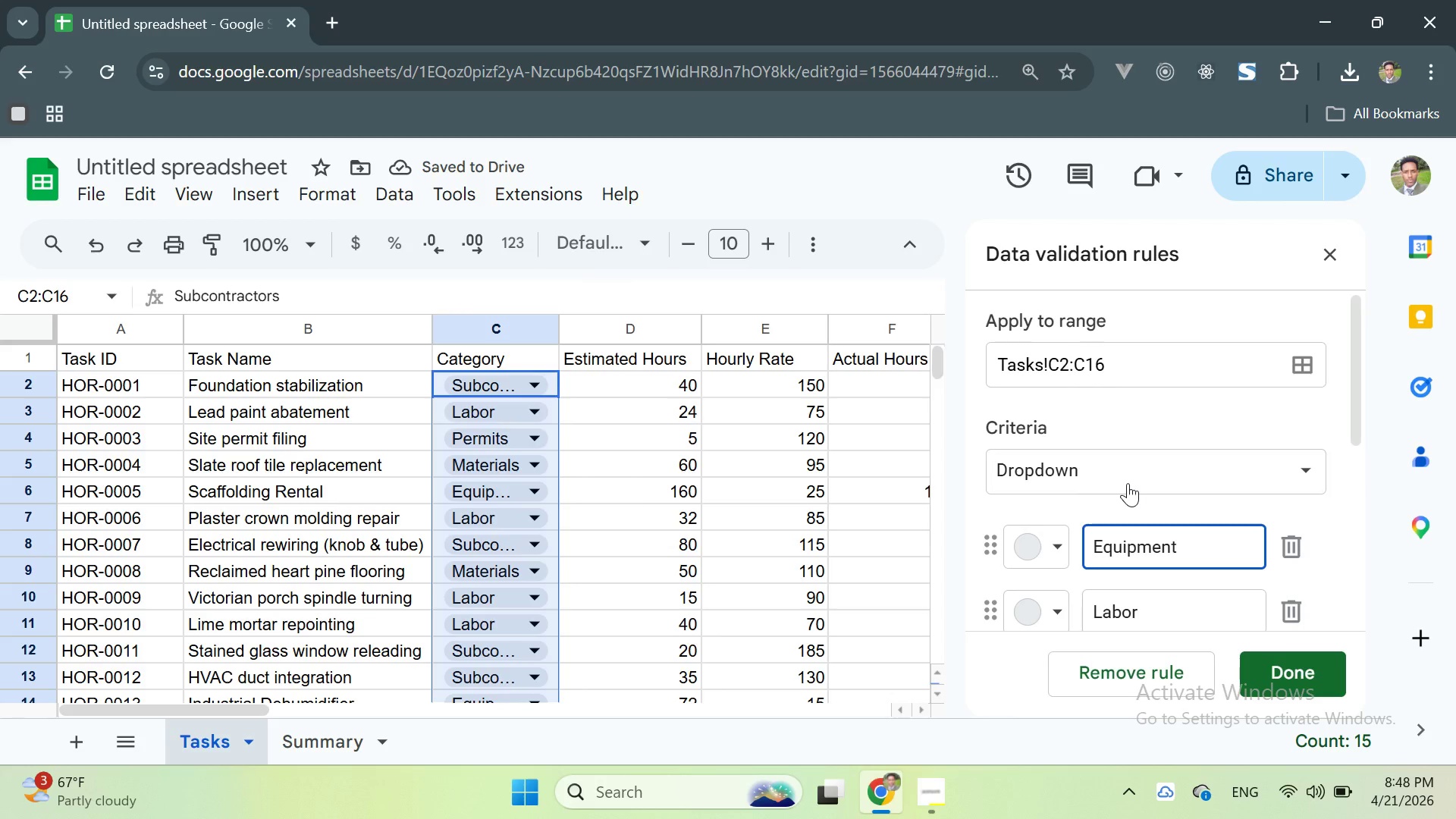 
wait(5.5)
 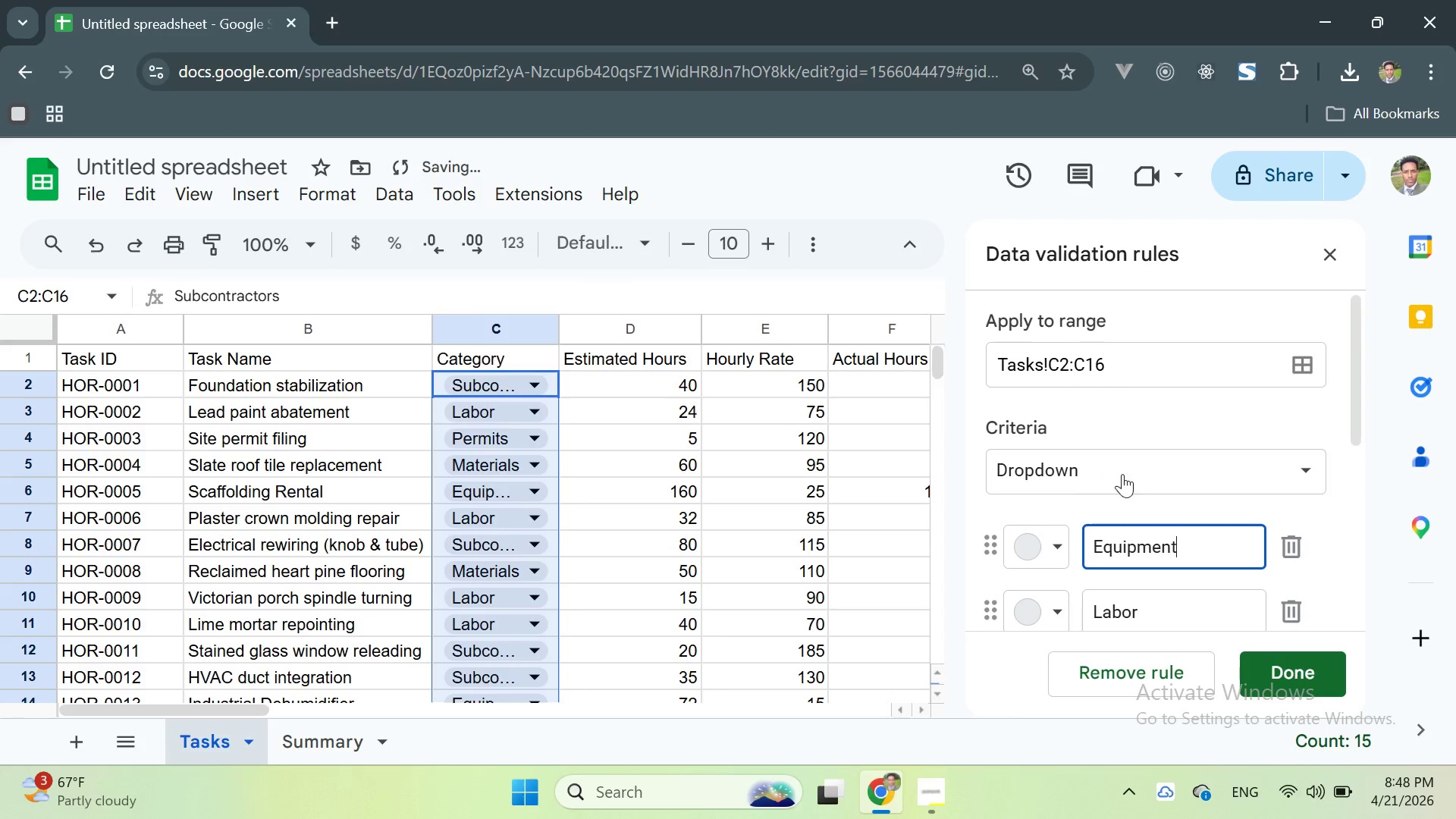 
scroll: coordinate [1186, 524], scroll_direction: down, amount: 10.0
 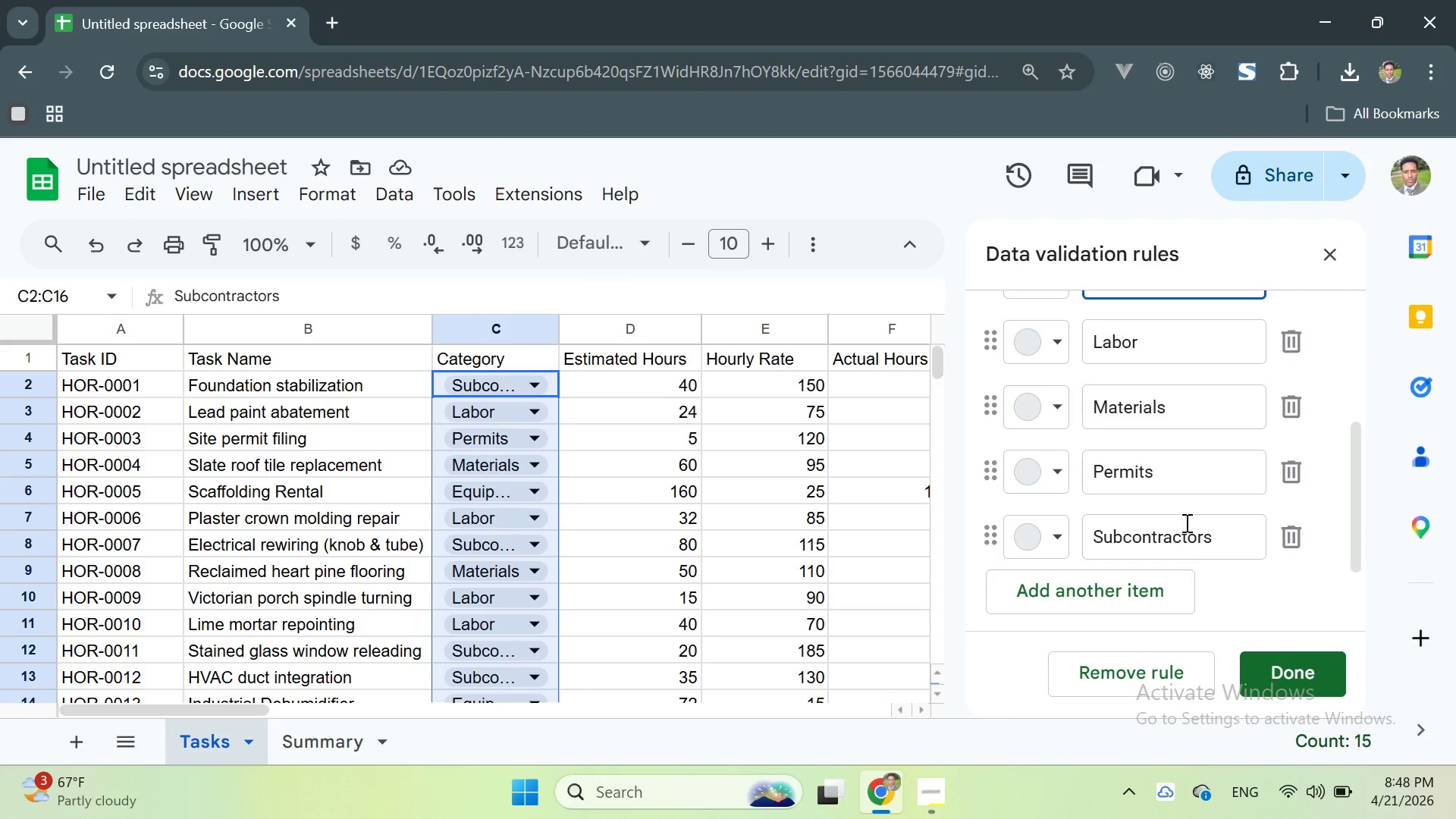 
scroll: coordinate [1177, 419], scroll_direction: up, amount: 2.0
 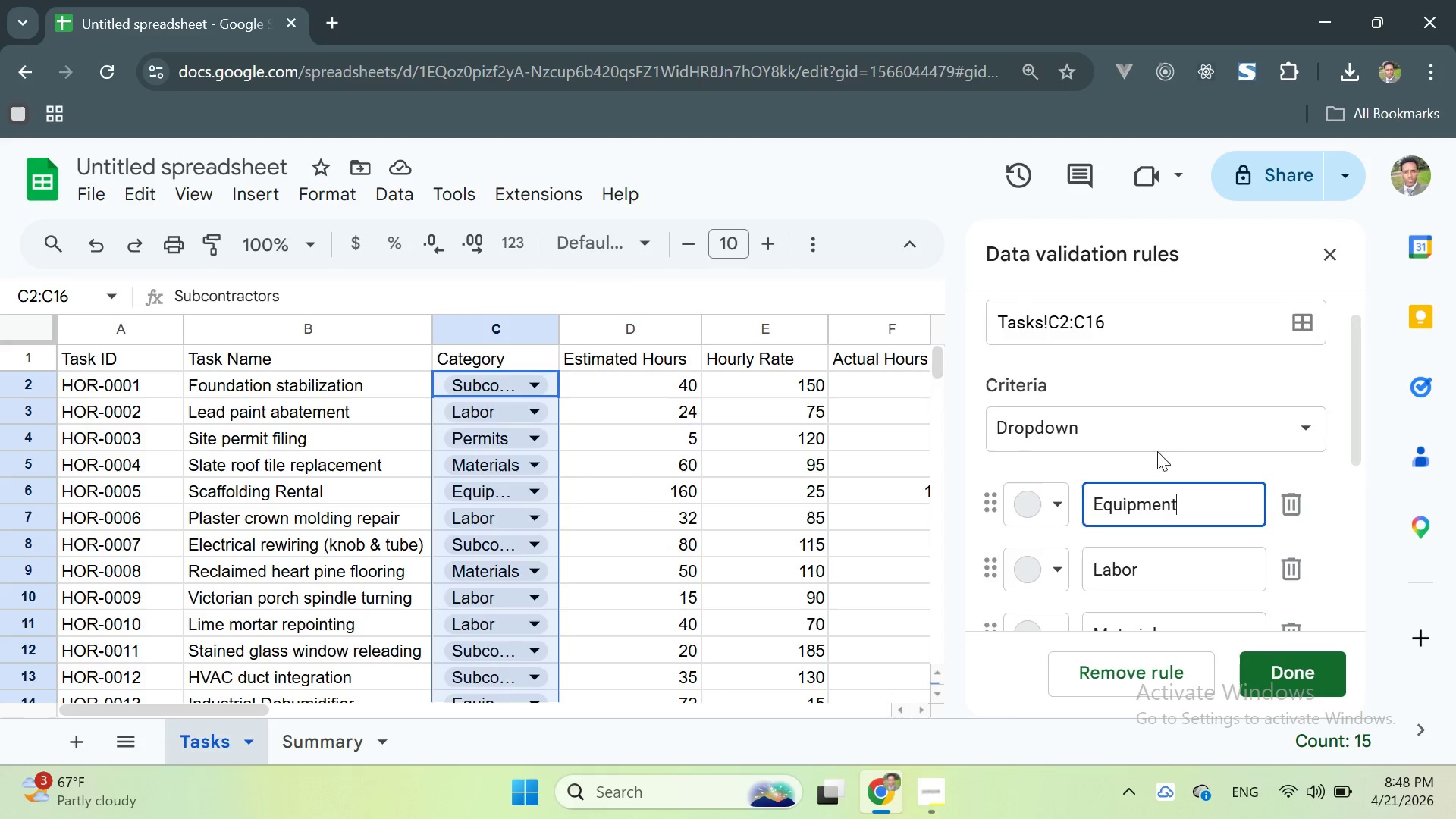 
scroll: coordinate [1169, 456], scroll_direction: down, amount: 1.0
 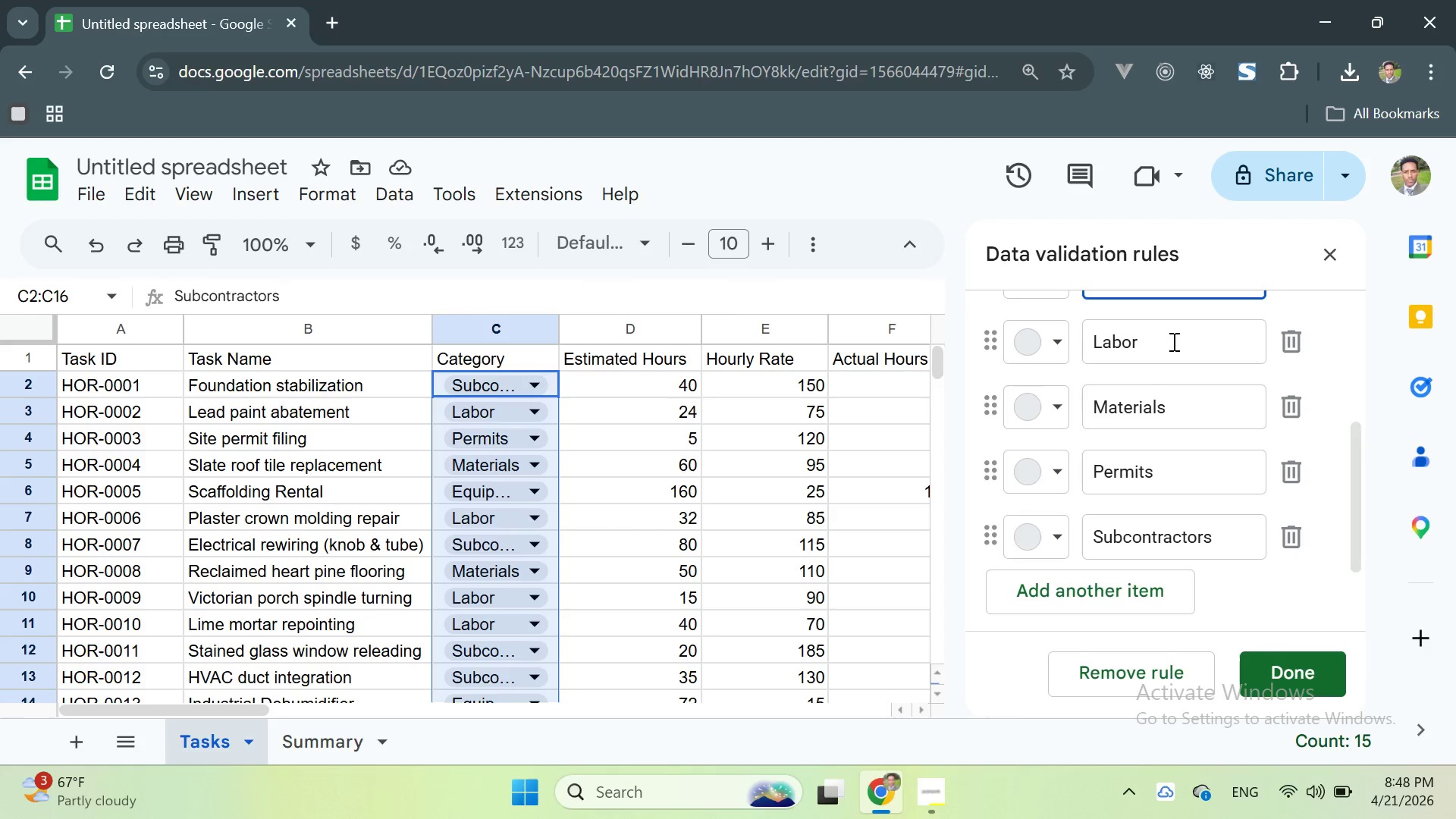 
left_click([1172, 337])
 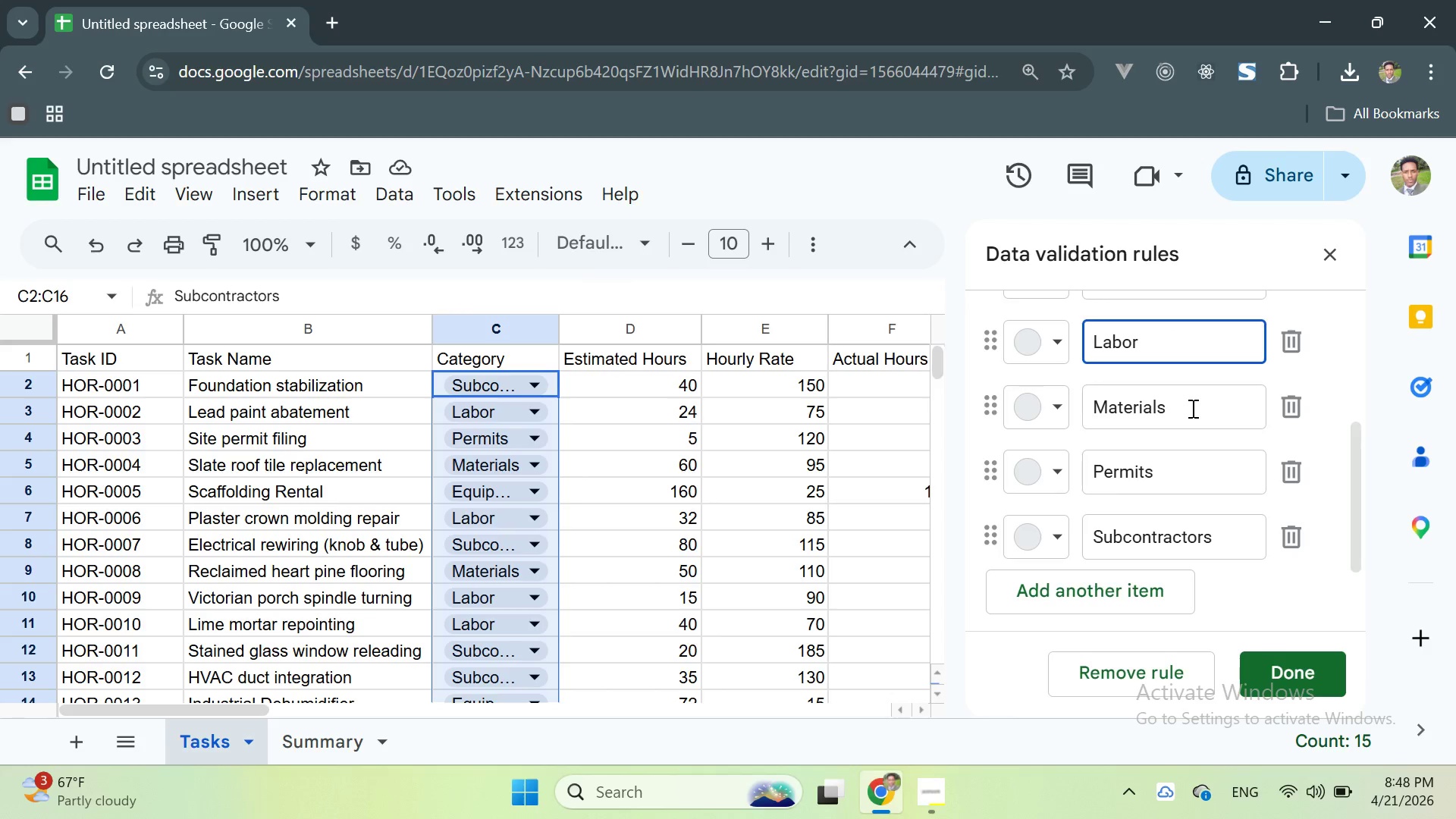 
left_click([1191, 408])
 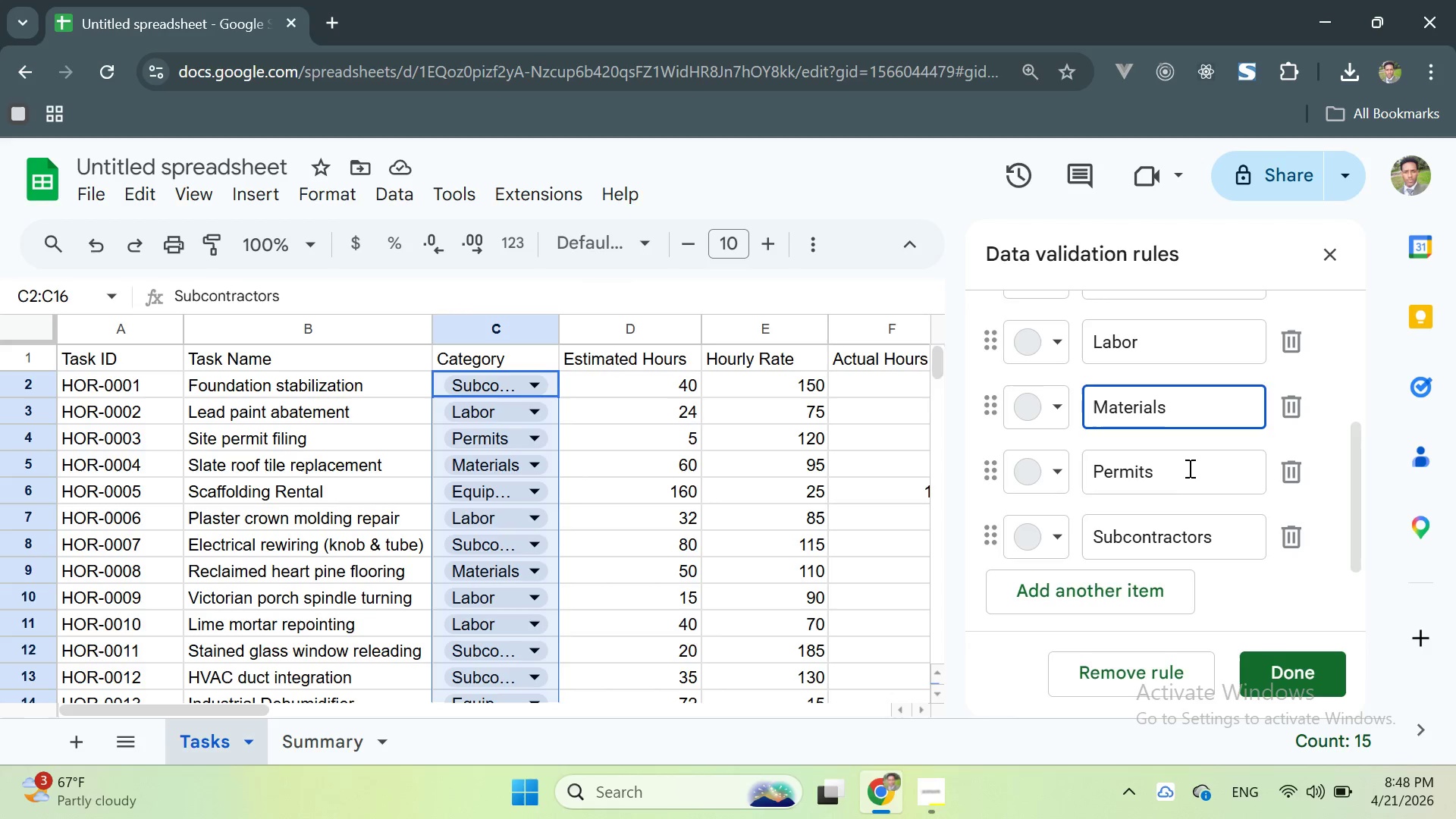 
left_click([1188, 467])
 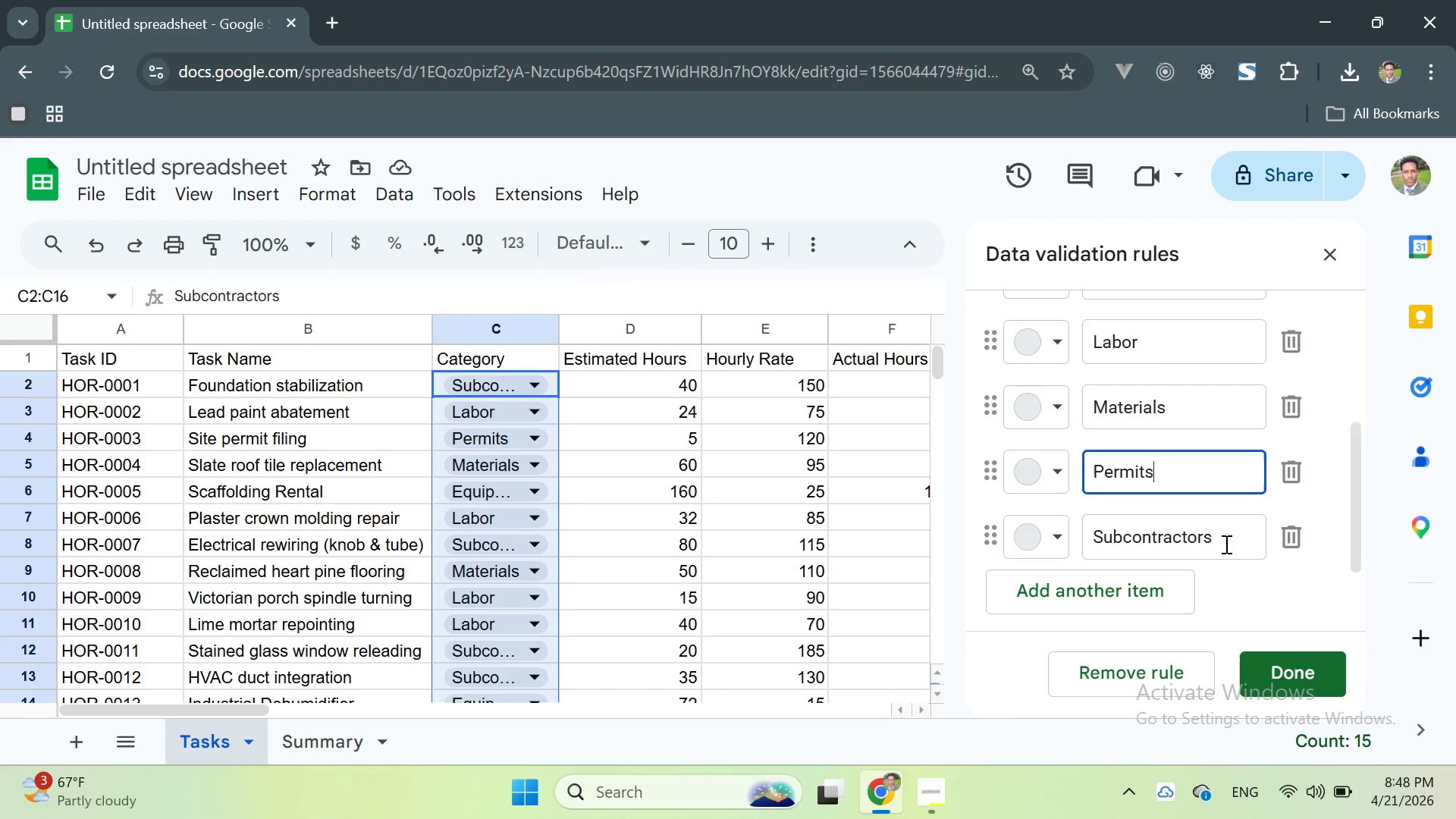 
left_click([1225, 544])
 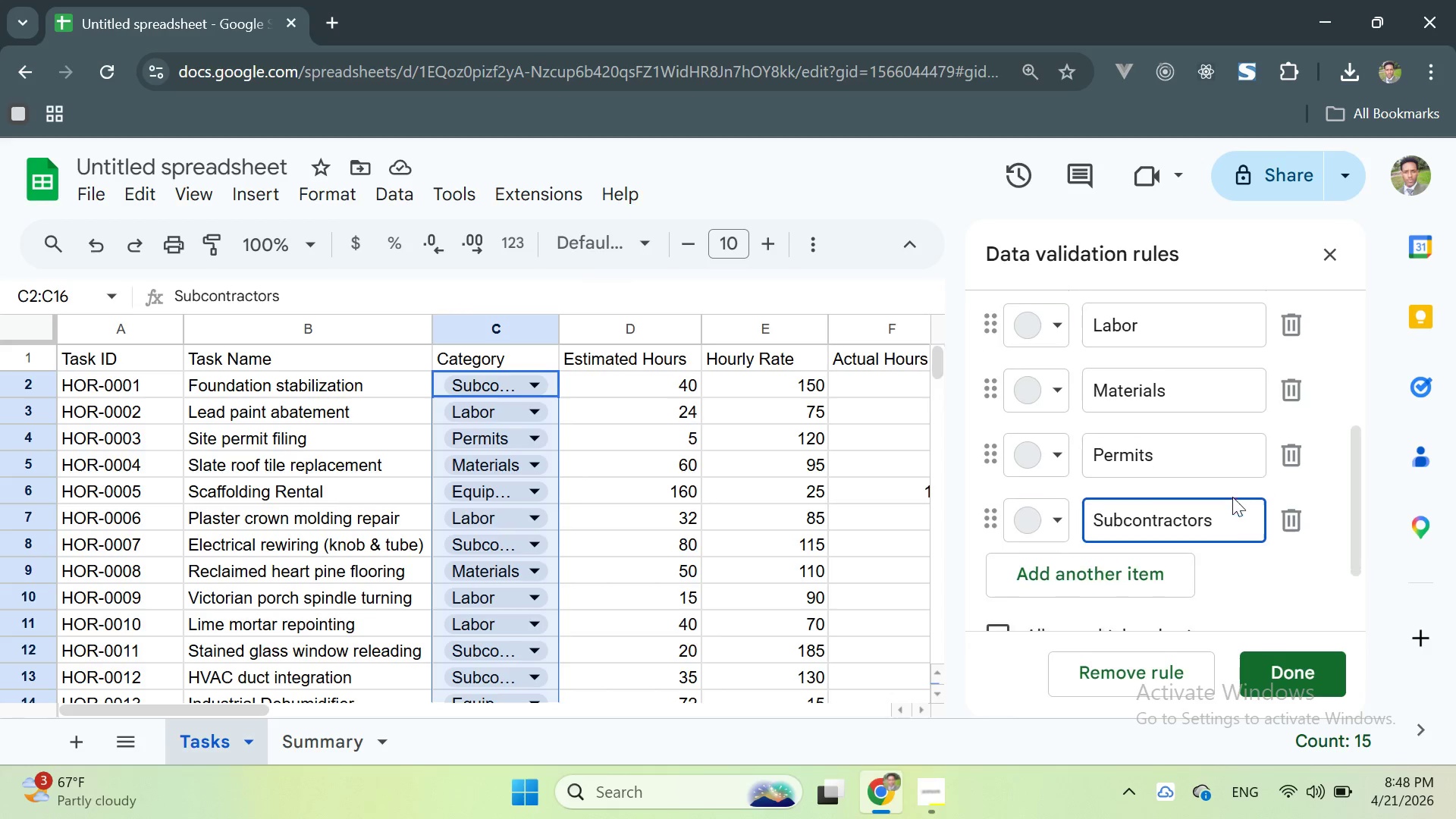 
scroll: coordinate [1232, 497], scroll_direction: down, amount: 1.0
 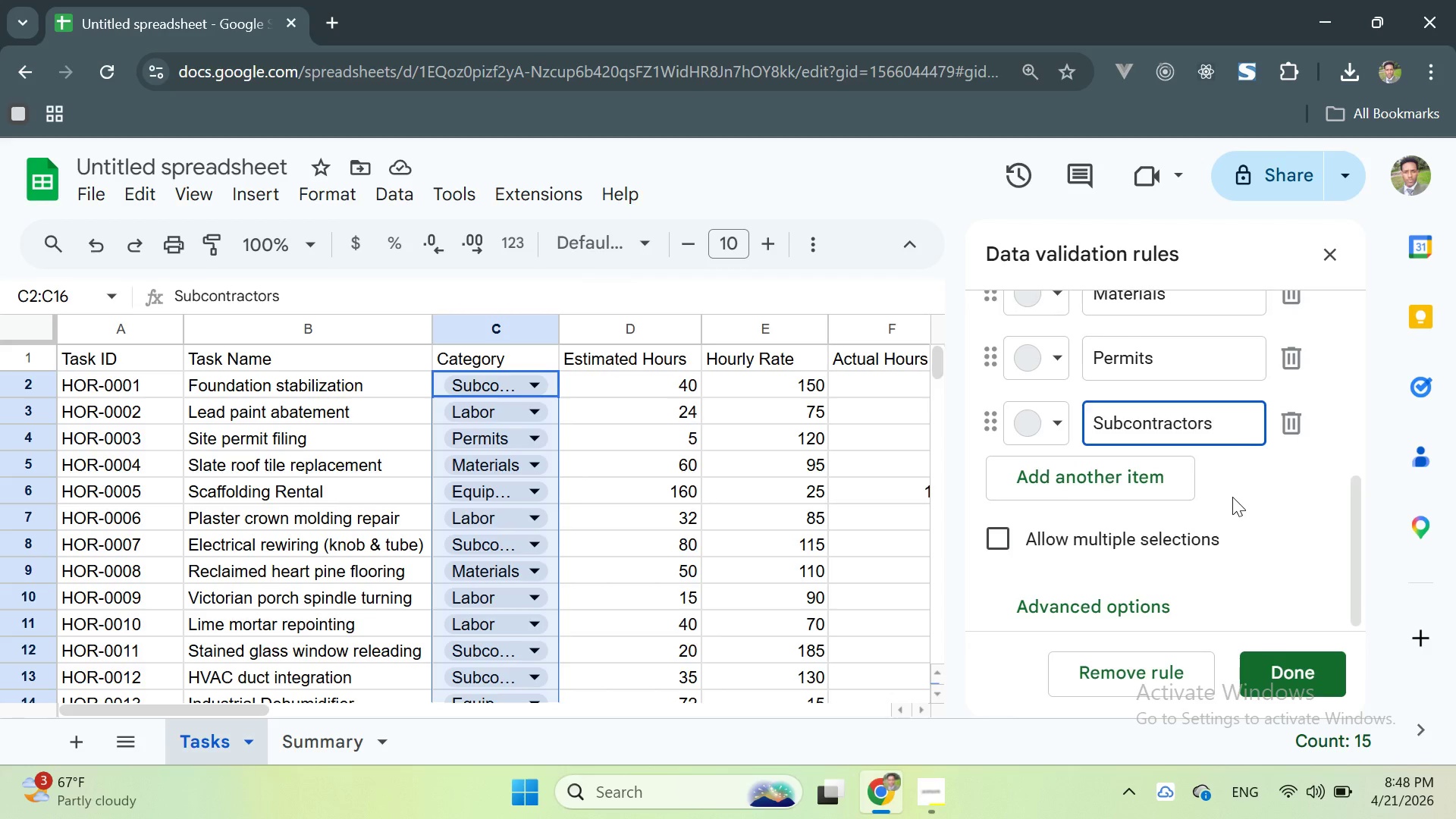 
scroll: coordinate [1229, 485], scroll_direction: up, amount: 1.0
 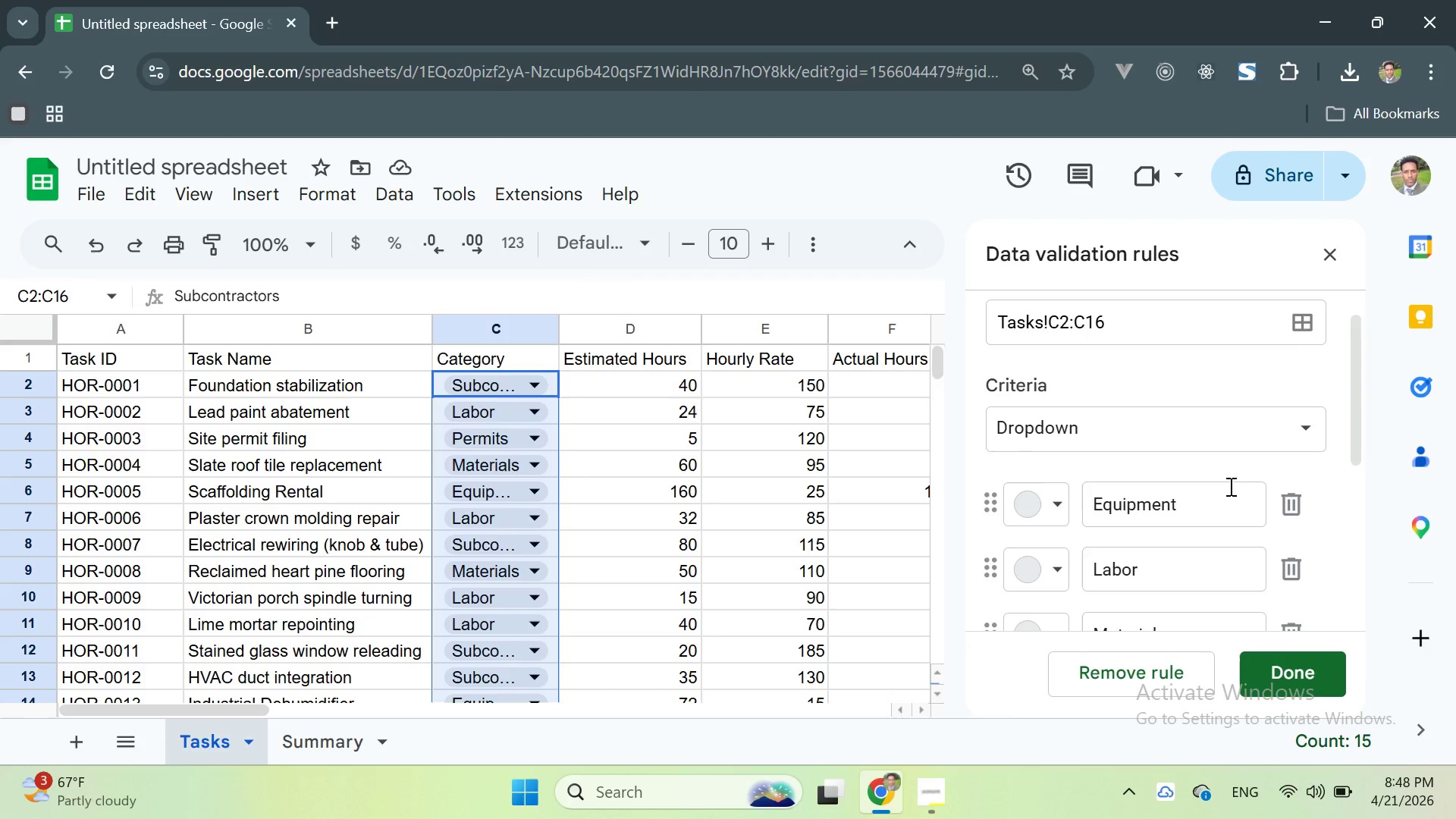 
scroll: coordinate [1229, 486], scroll_direction: down, amount: 2.0
 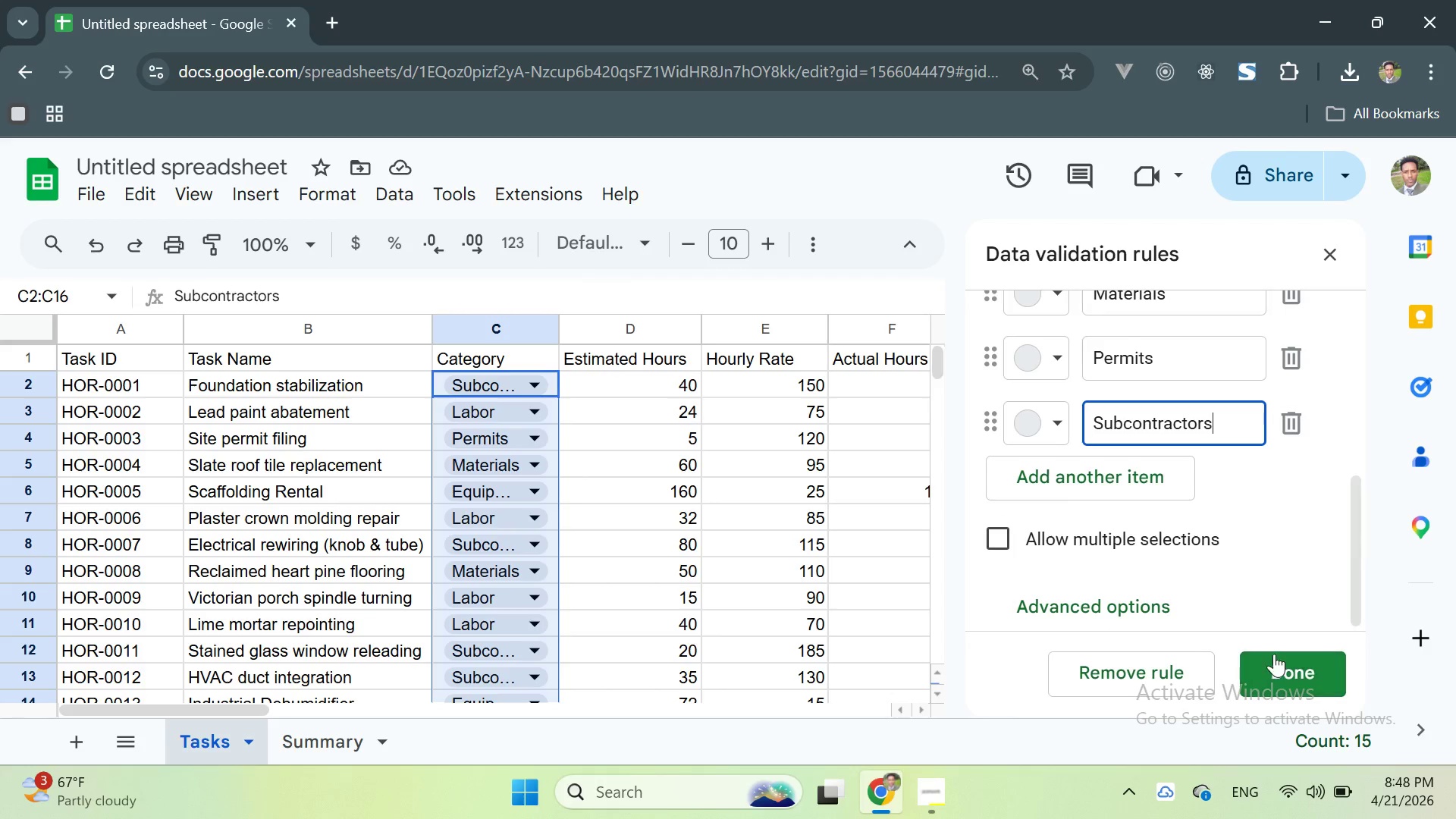 
left_click([1274, 671])
 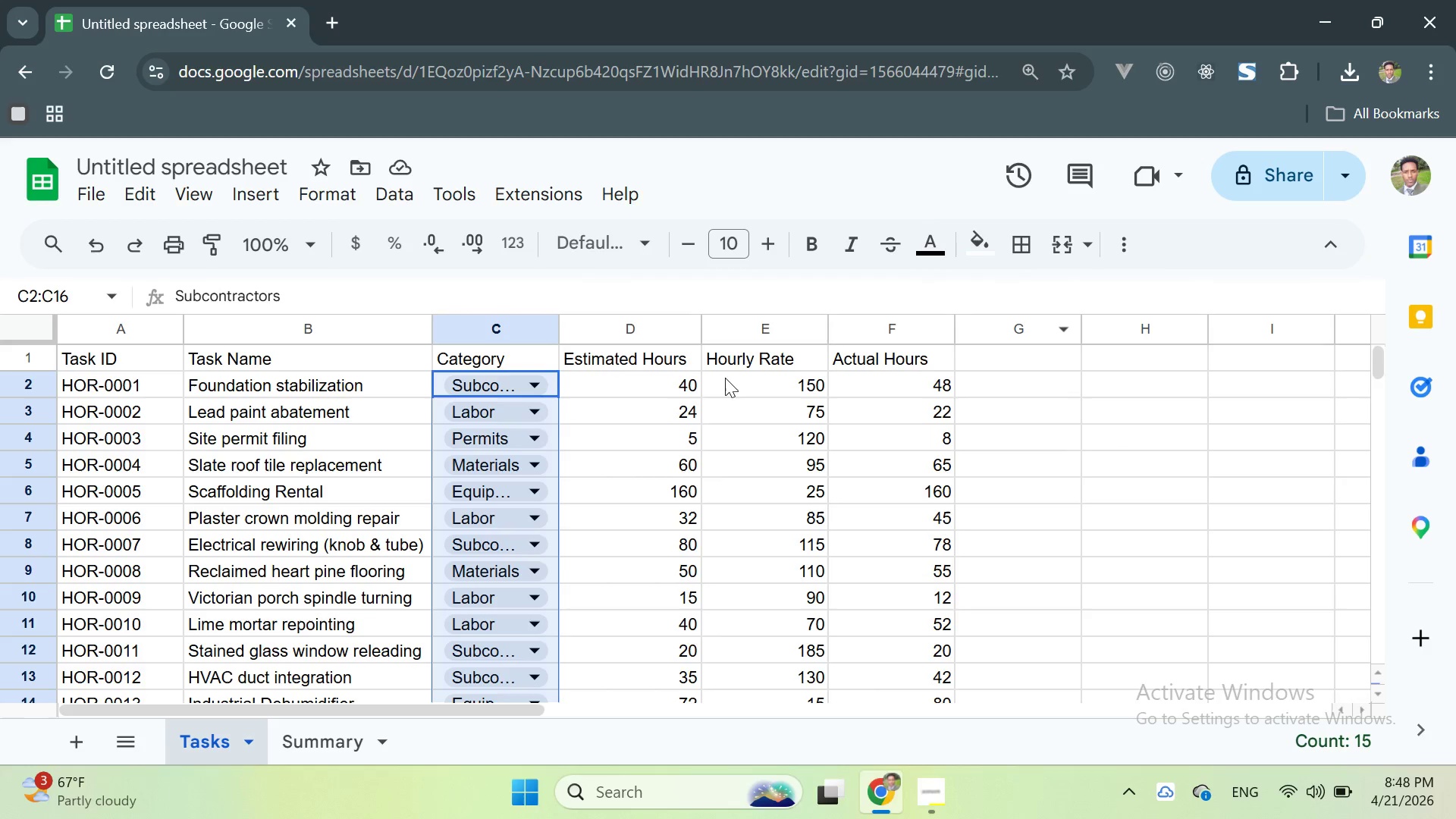 
scroll: coordinate [521, 416], scroll_direction: none, amount: 0.0
 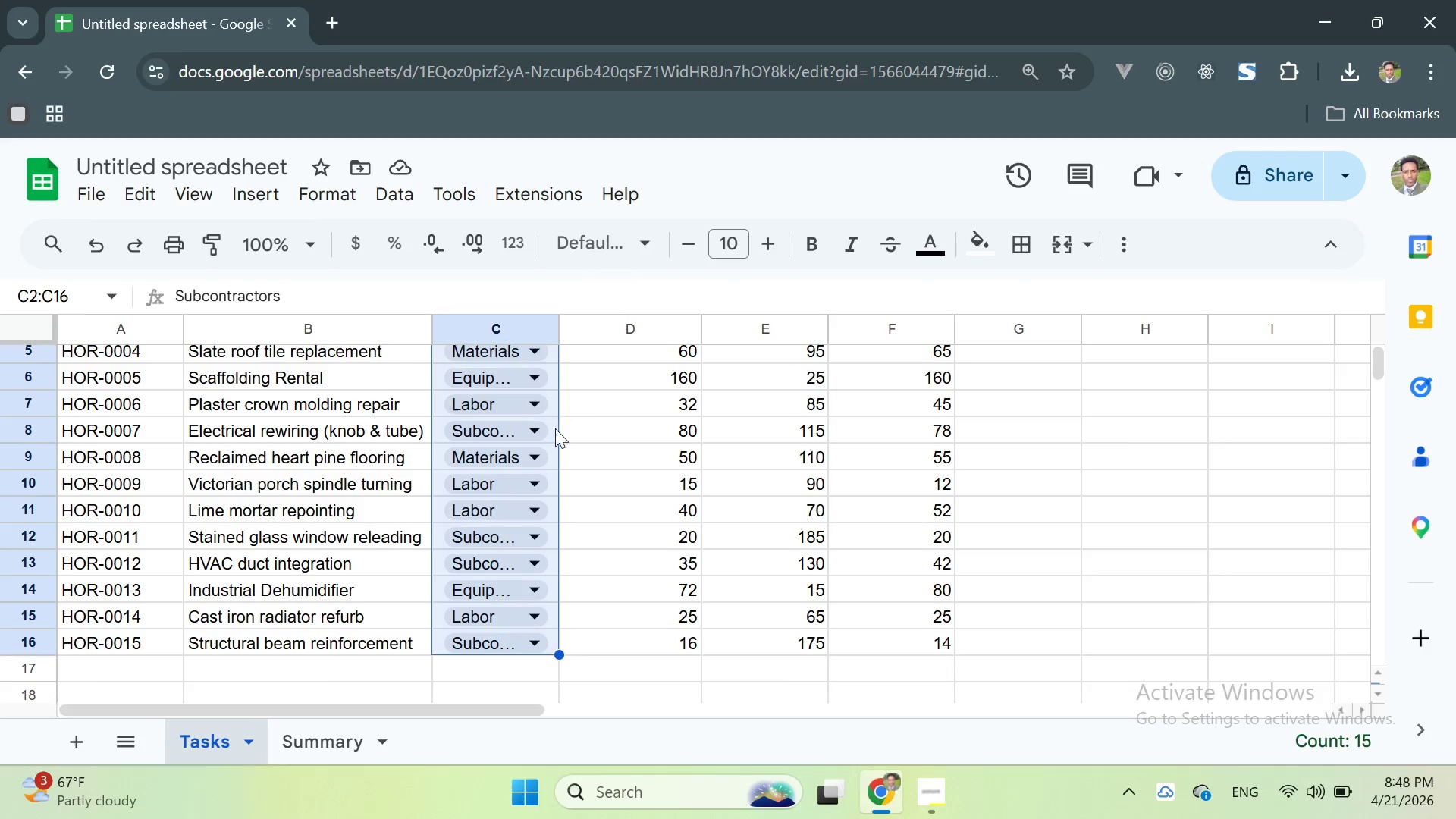 
scroll: coordinate [555, 432], scroll_direction: up, amount: 4.0
 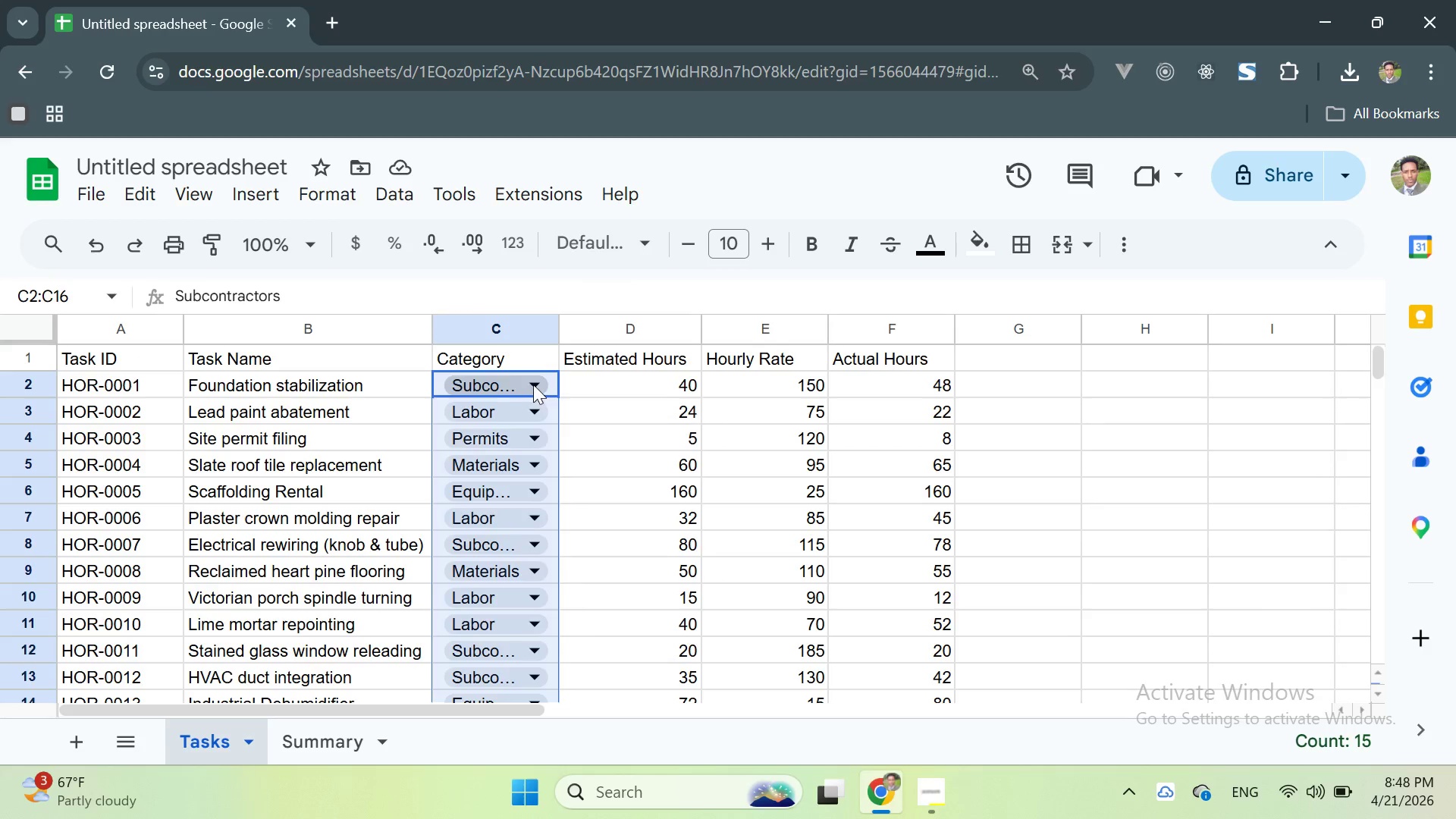 
left_click([533, 384])
 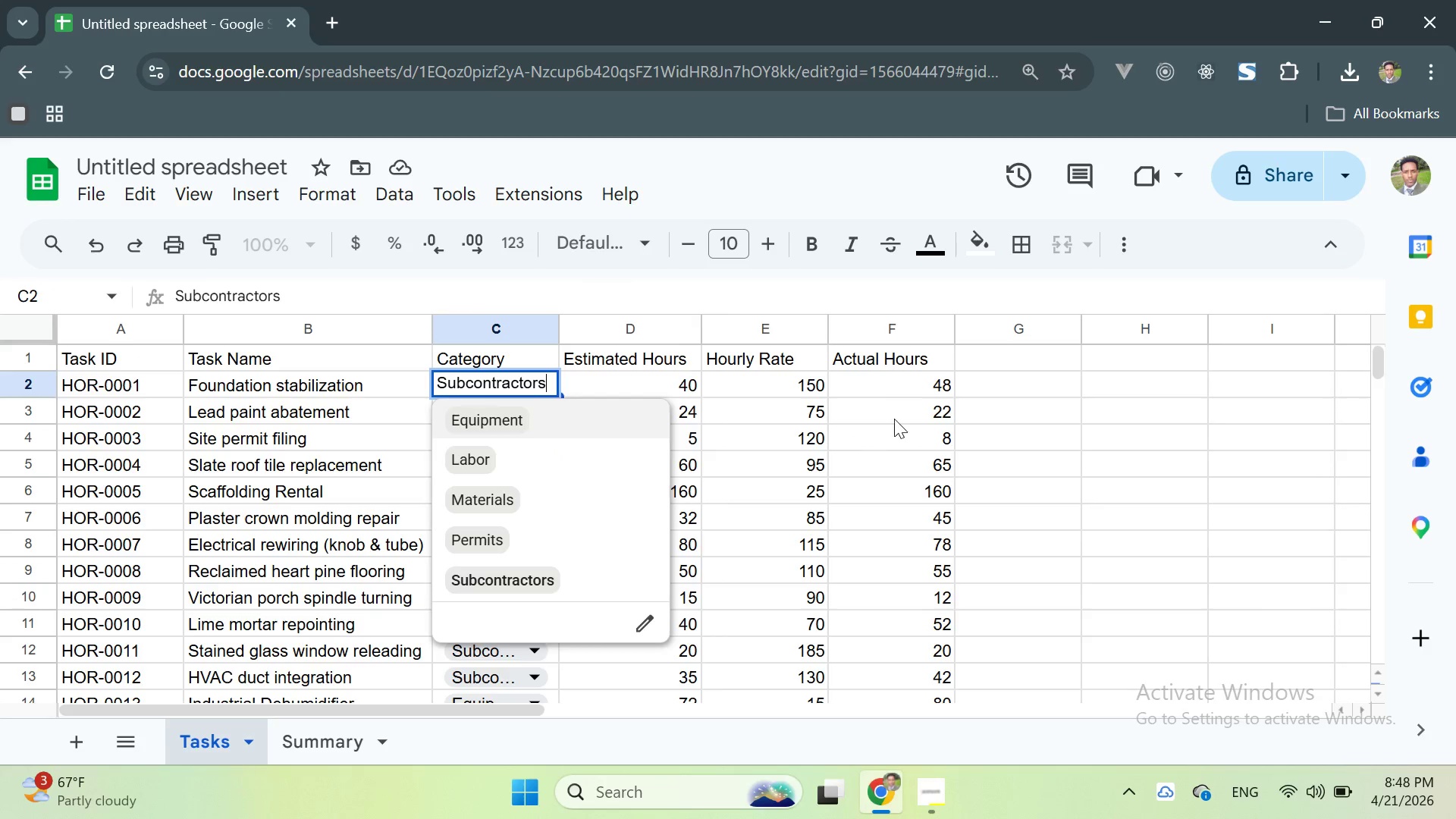 
left_click([891, 407])
 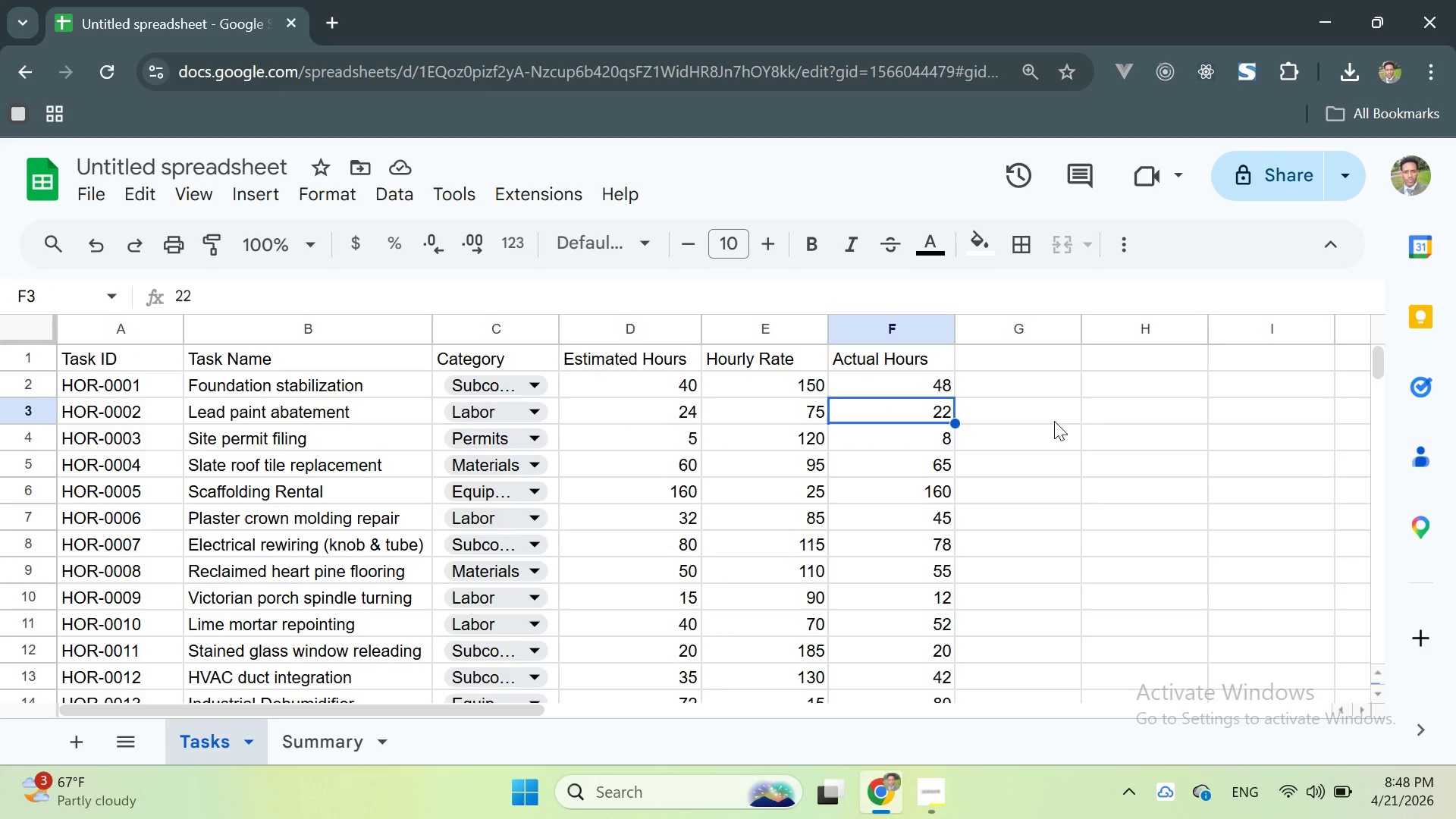 
left_click([1023, 402])
 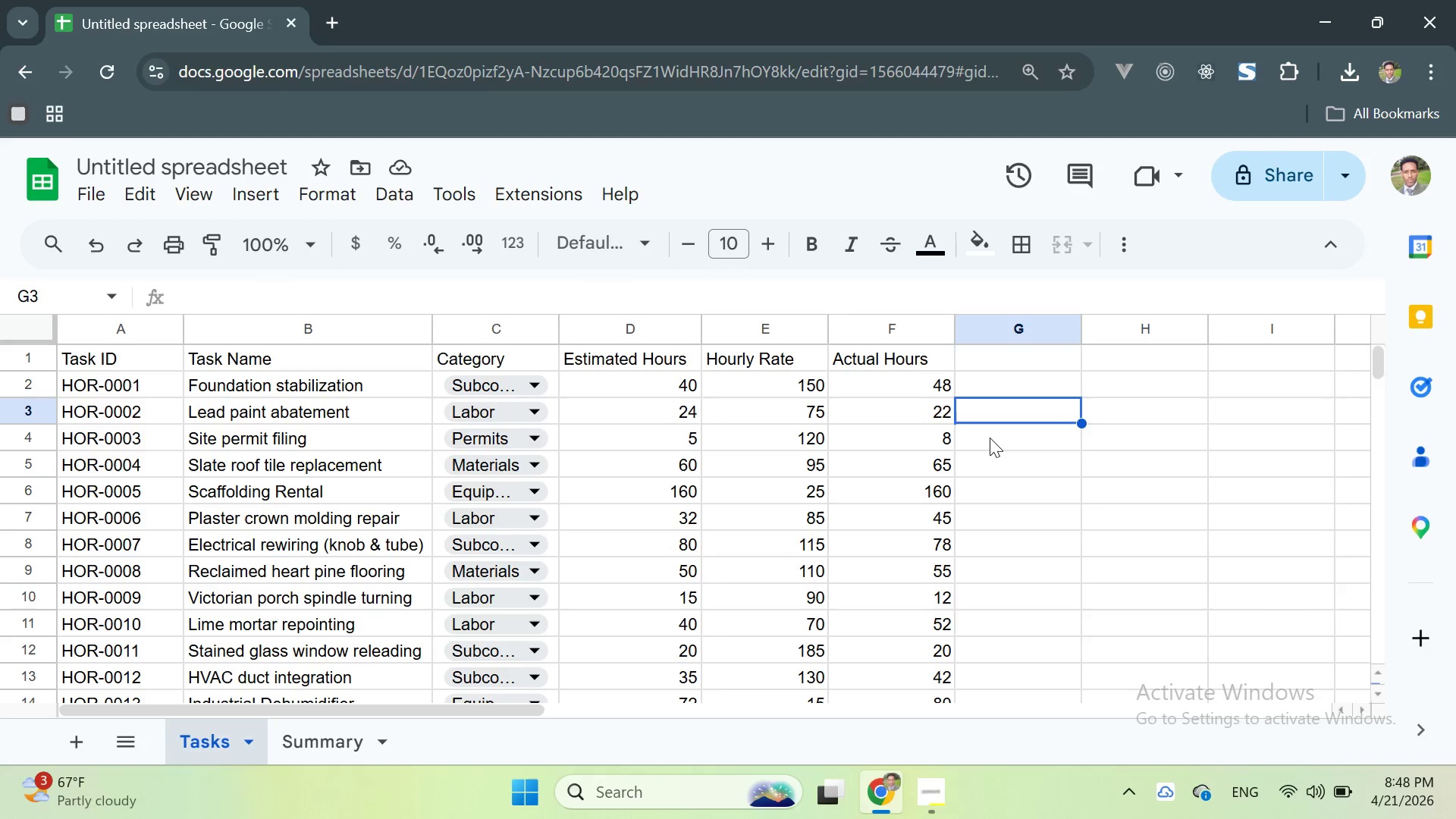 
scroll: coordinate [916, 431], scroll_direction: up, amount: 4.0
 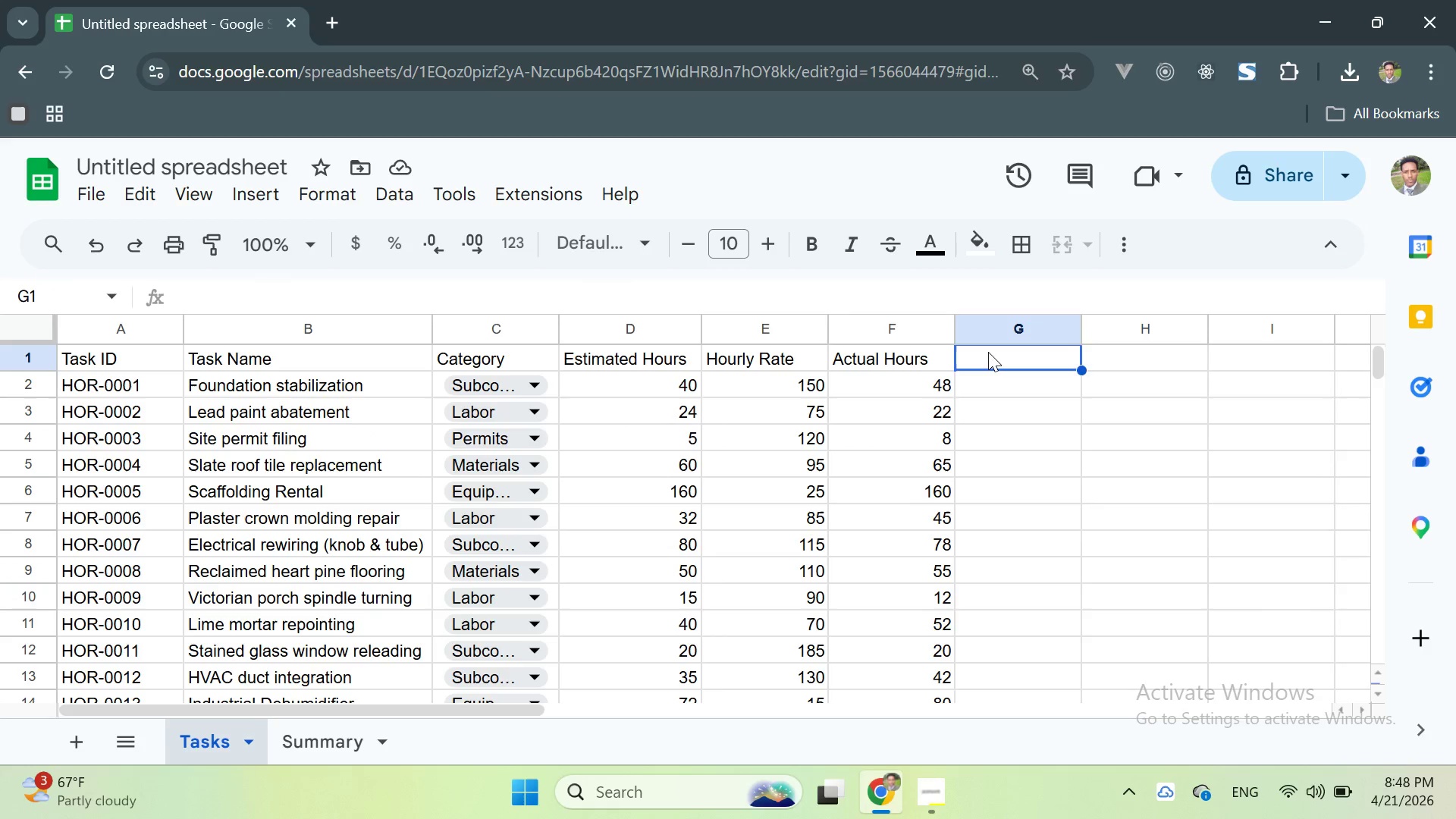 
double_click([988, 352])
 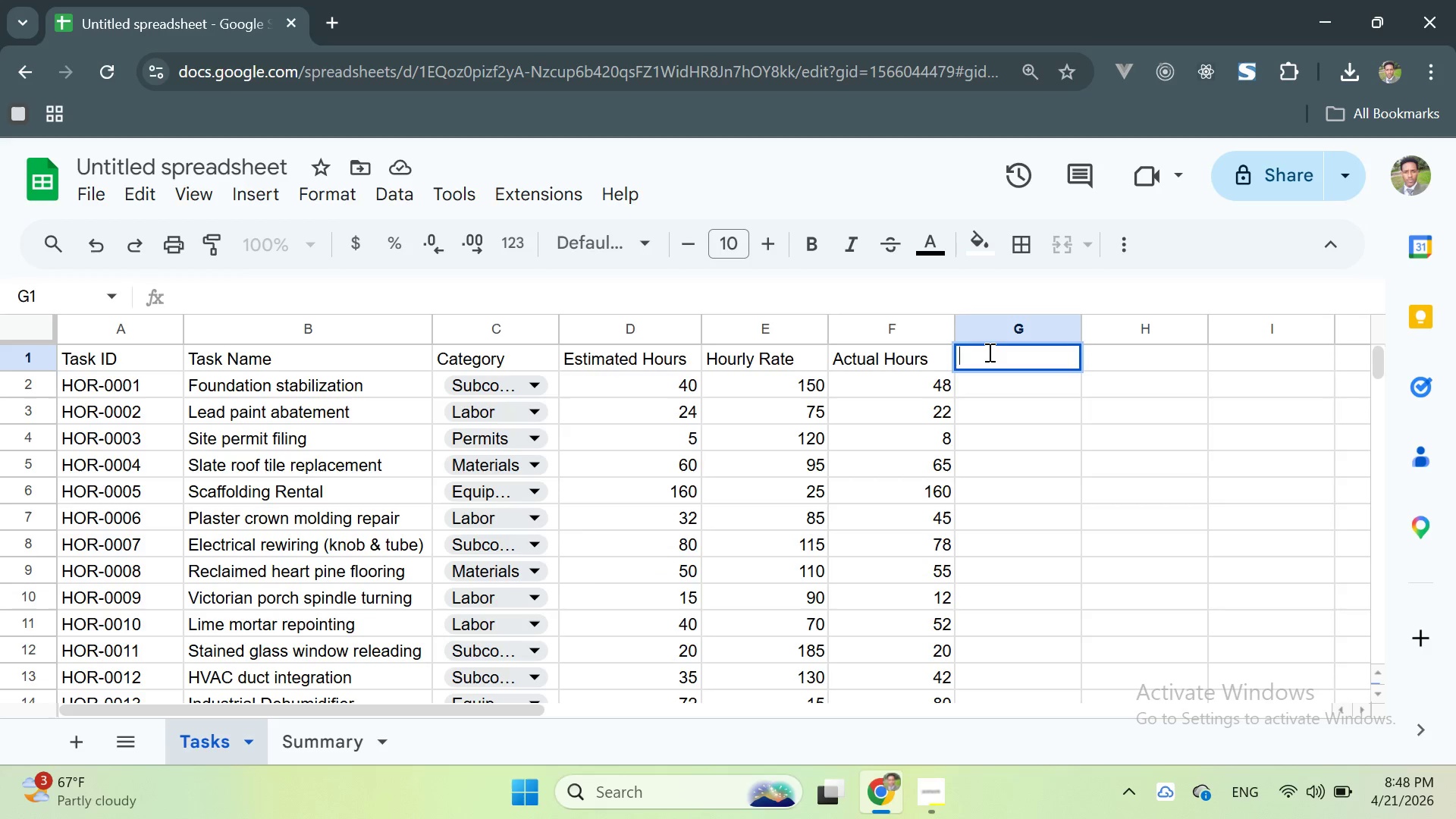 
type(Estimated Cost)
 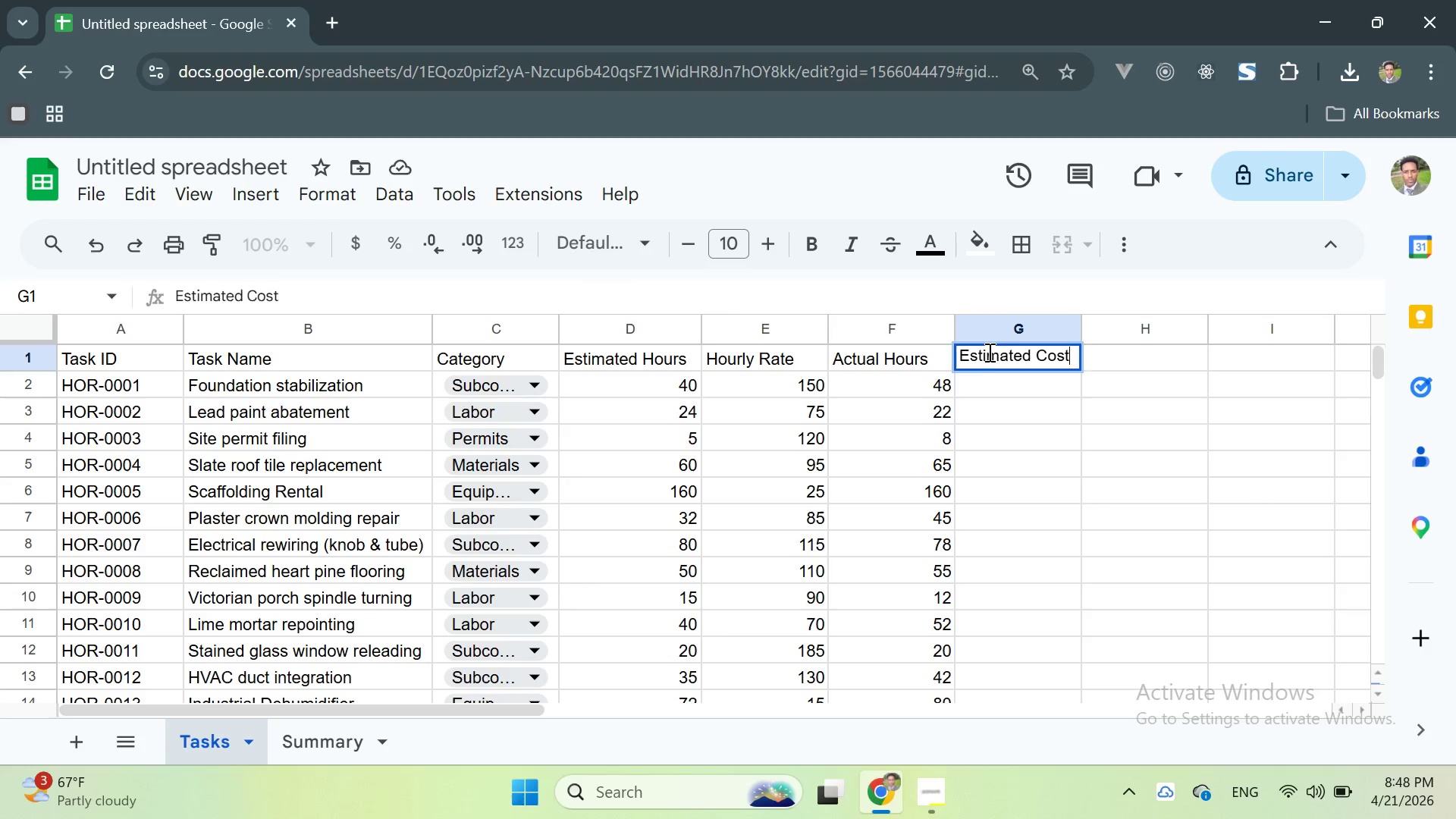 
key(Enter)
 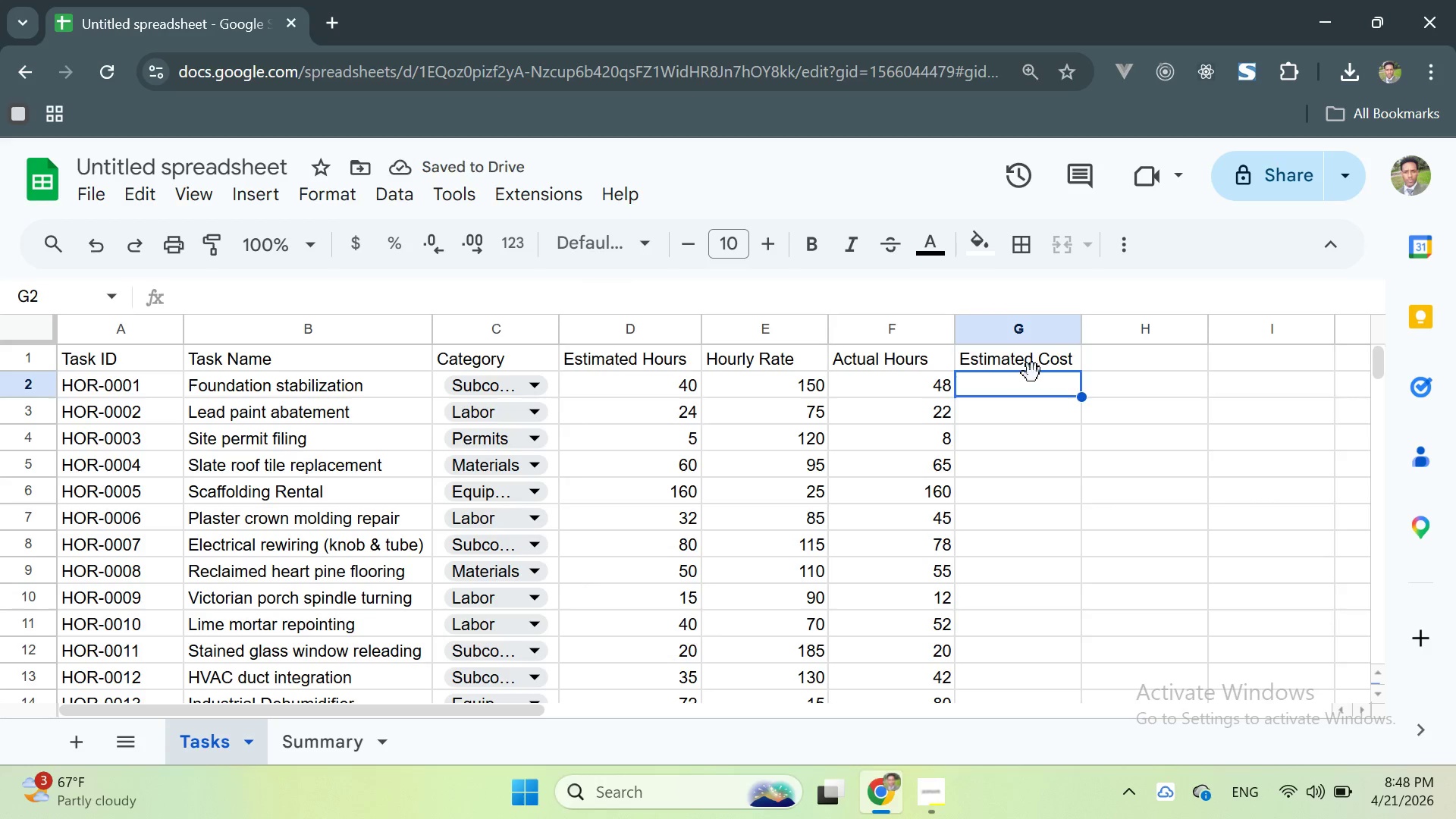 
double_click([1019, 372])
 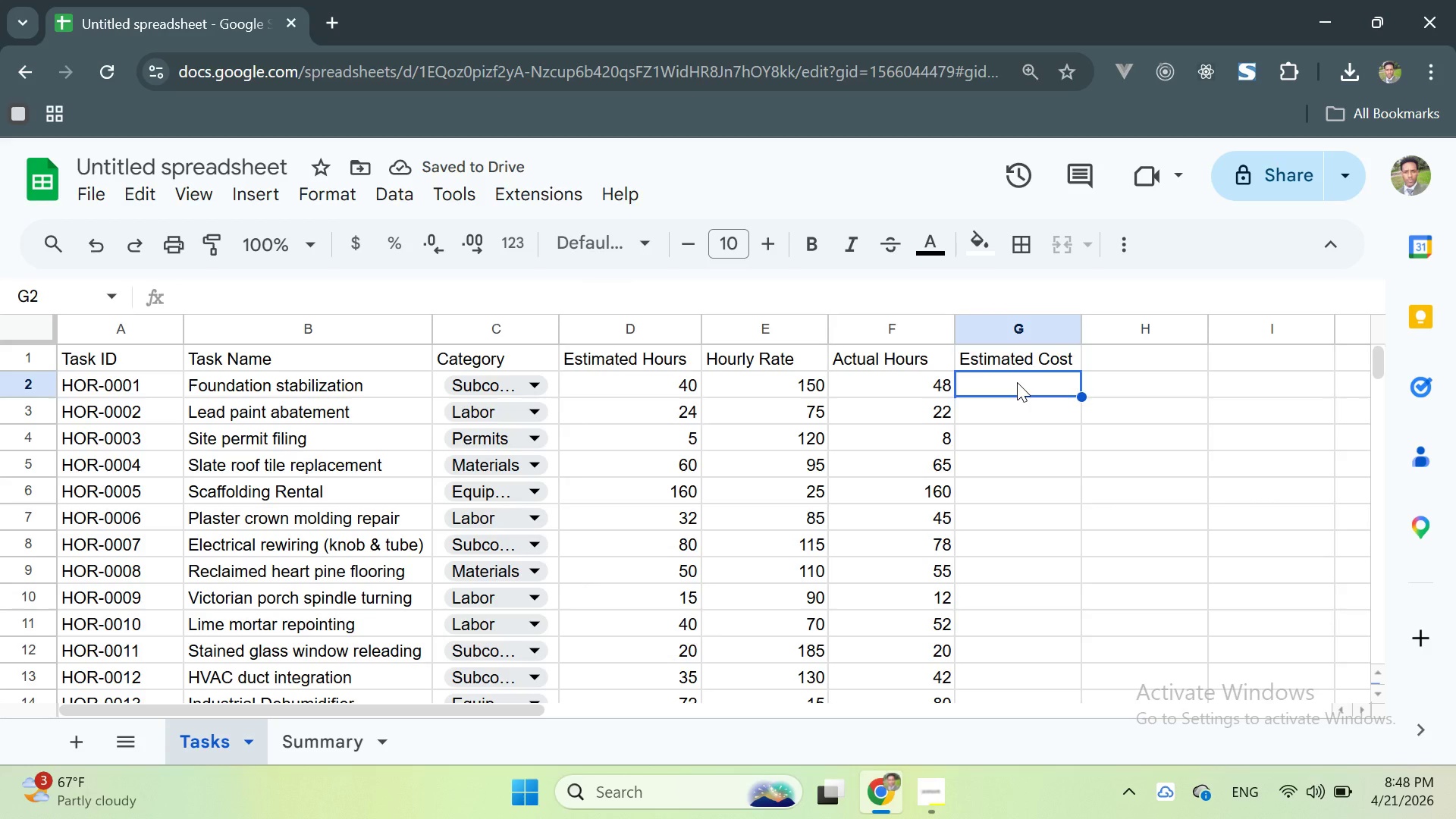 
type(=D2:)
 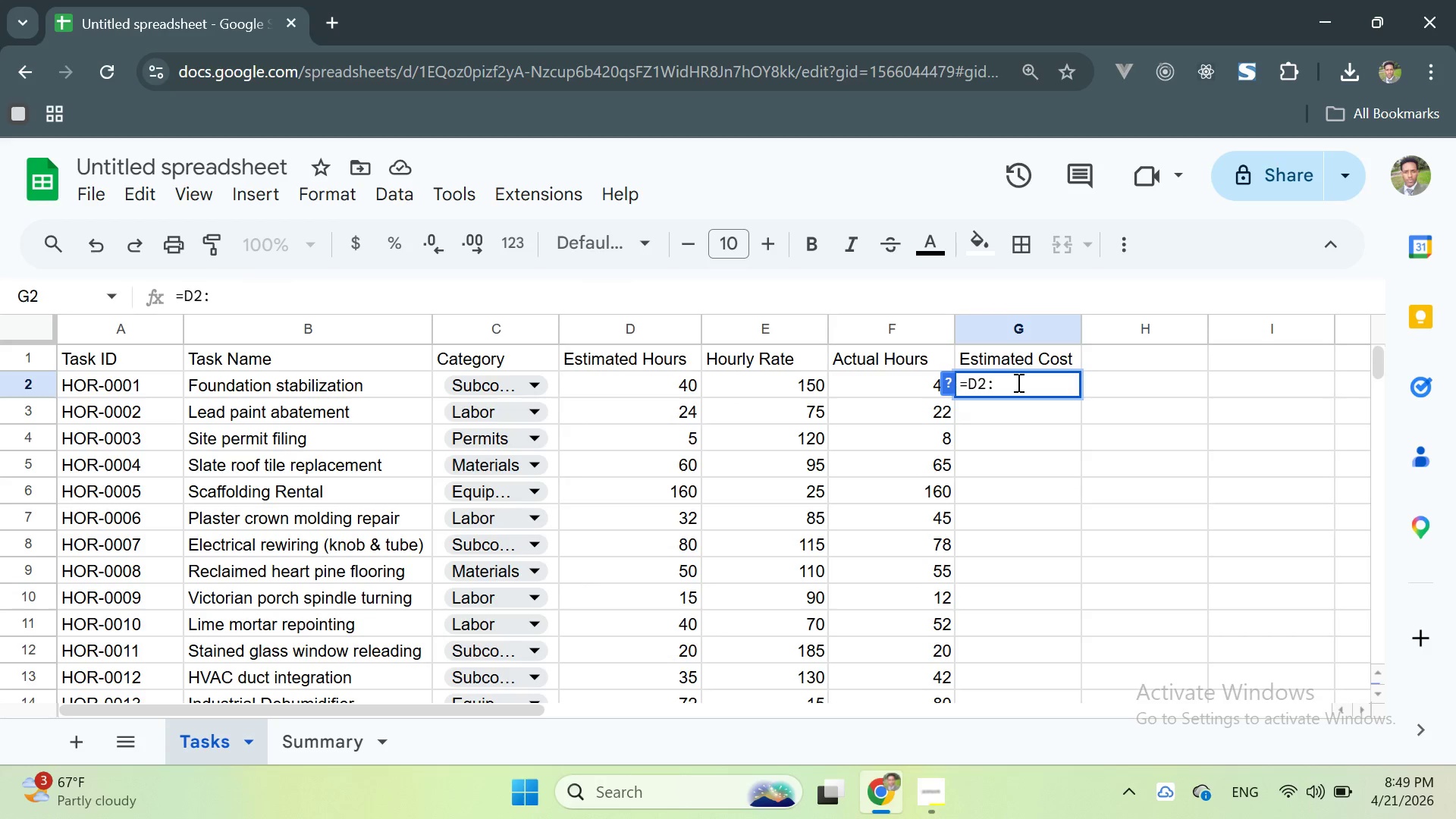 
type(E2)
 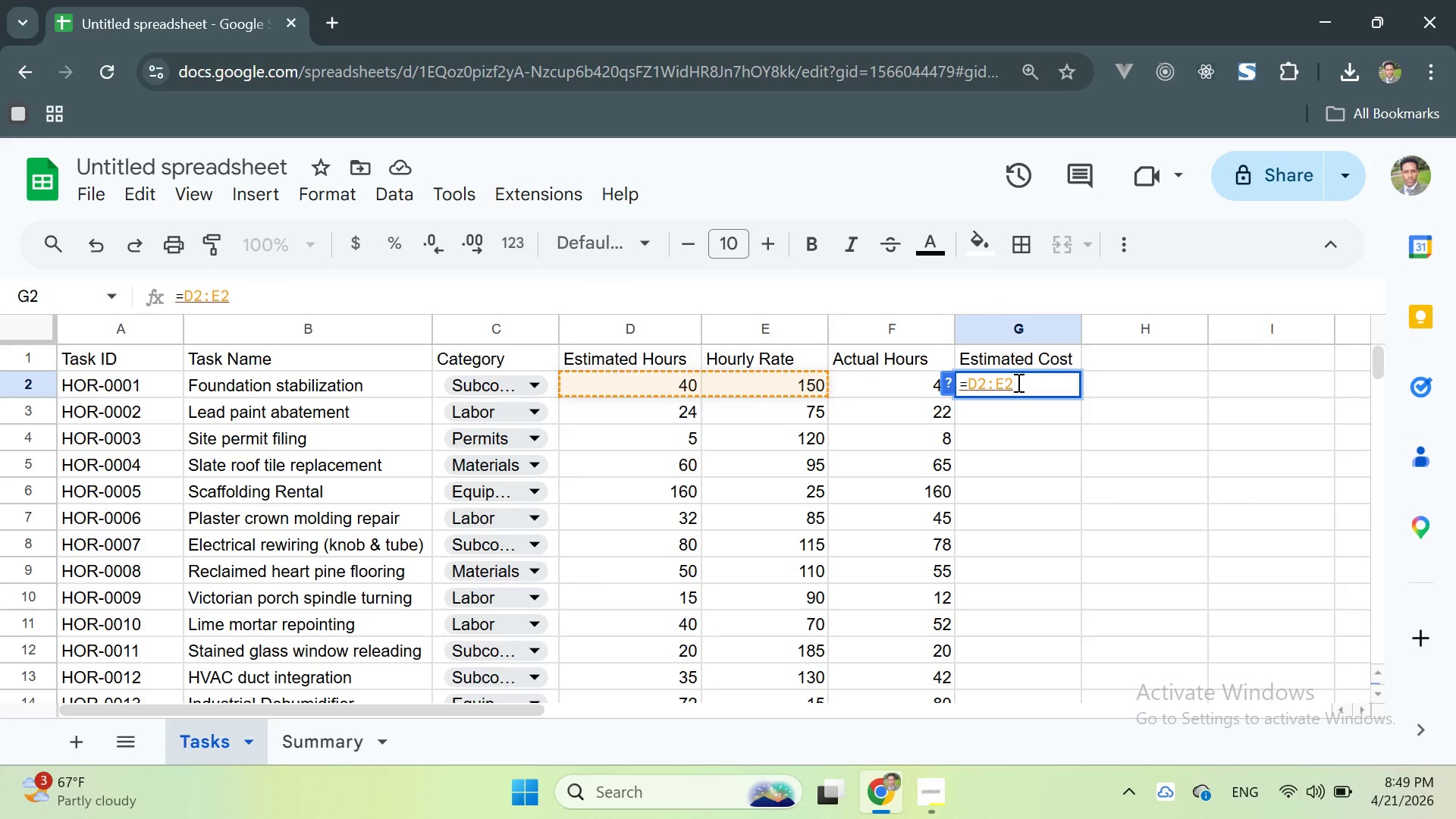 
wait(6.97)
 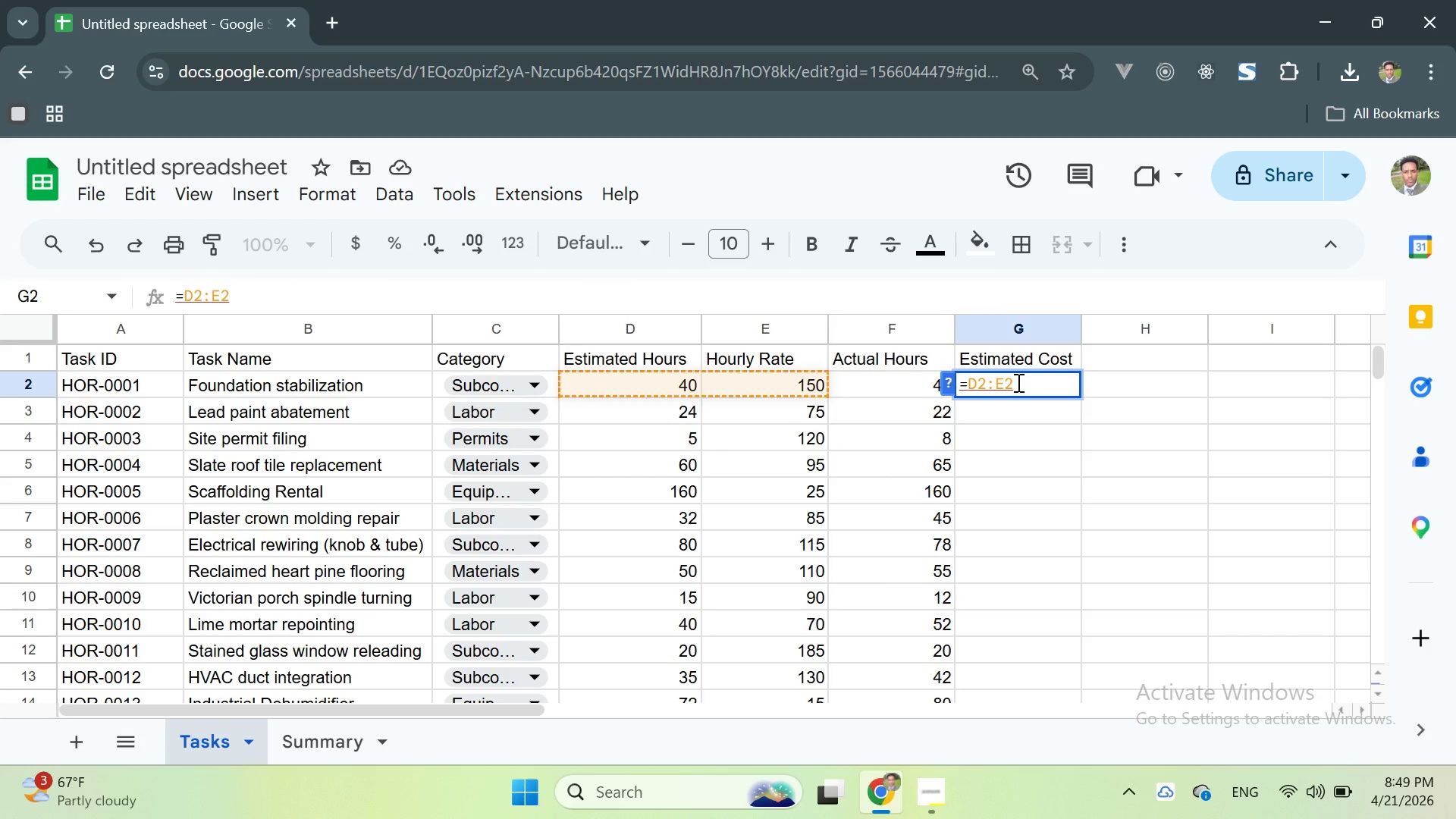 
key(Enter)
 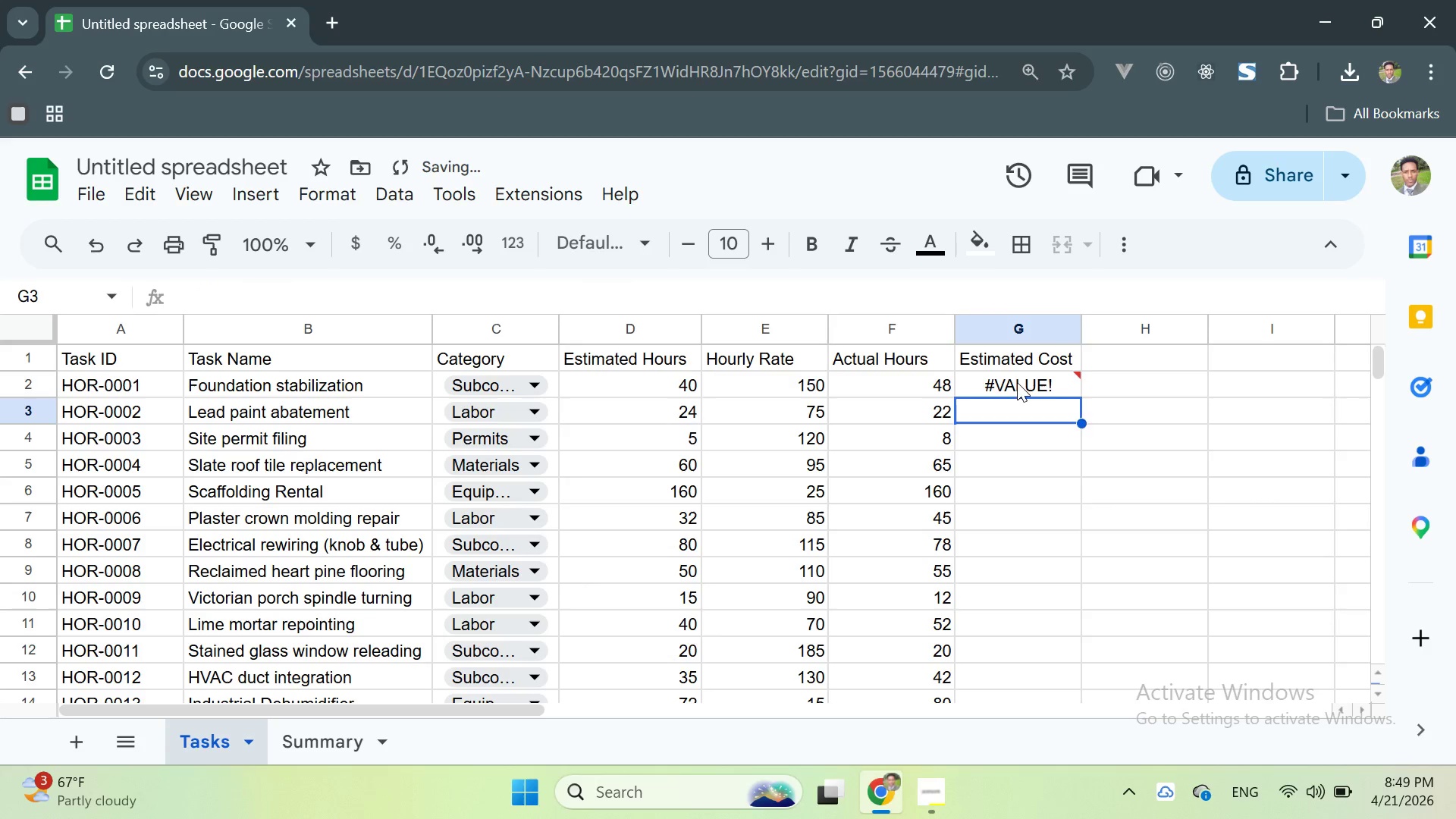 
double_click([1017, 382])
 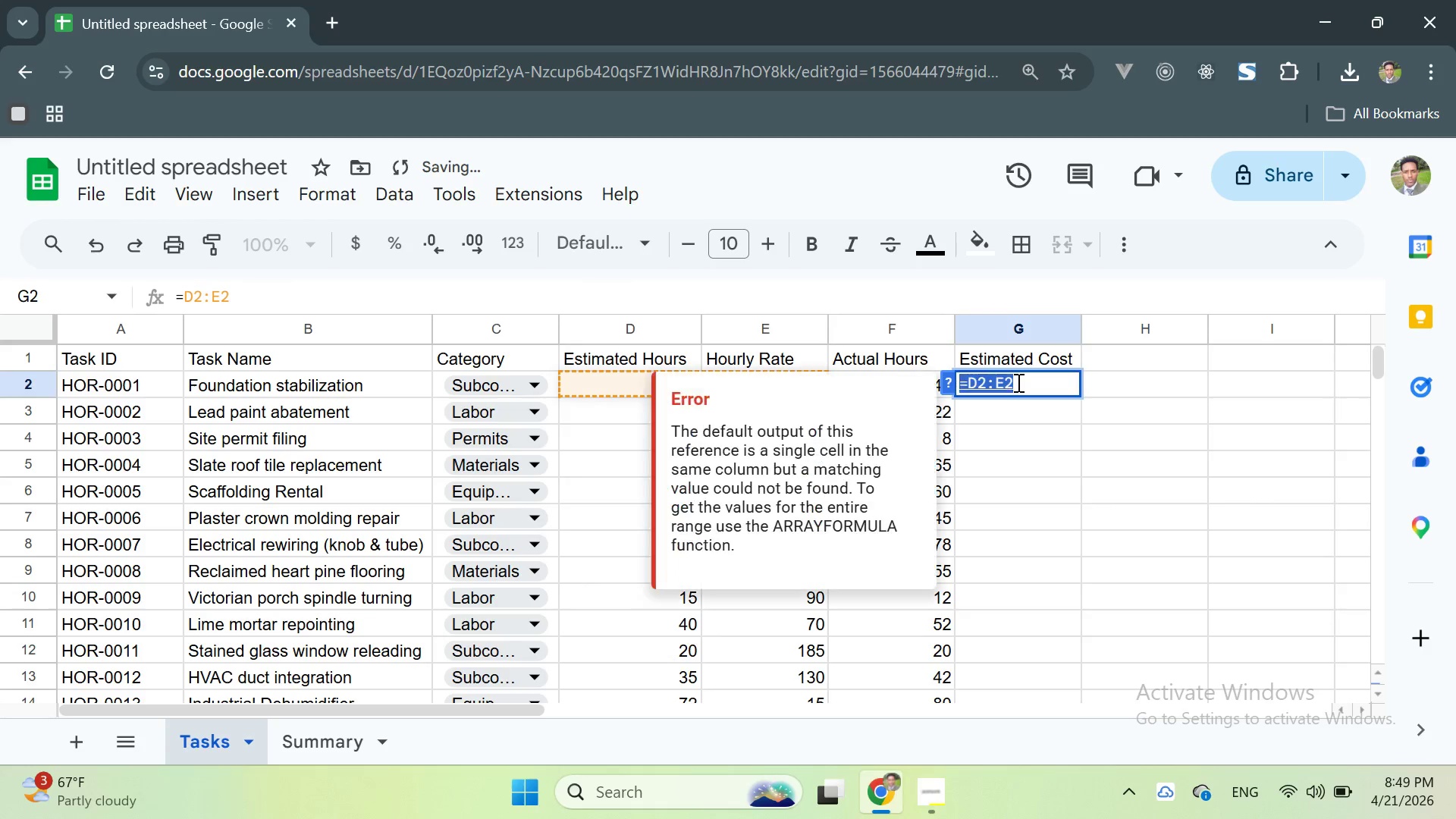 
triple_click([1017, 382])
 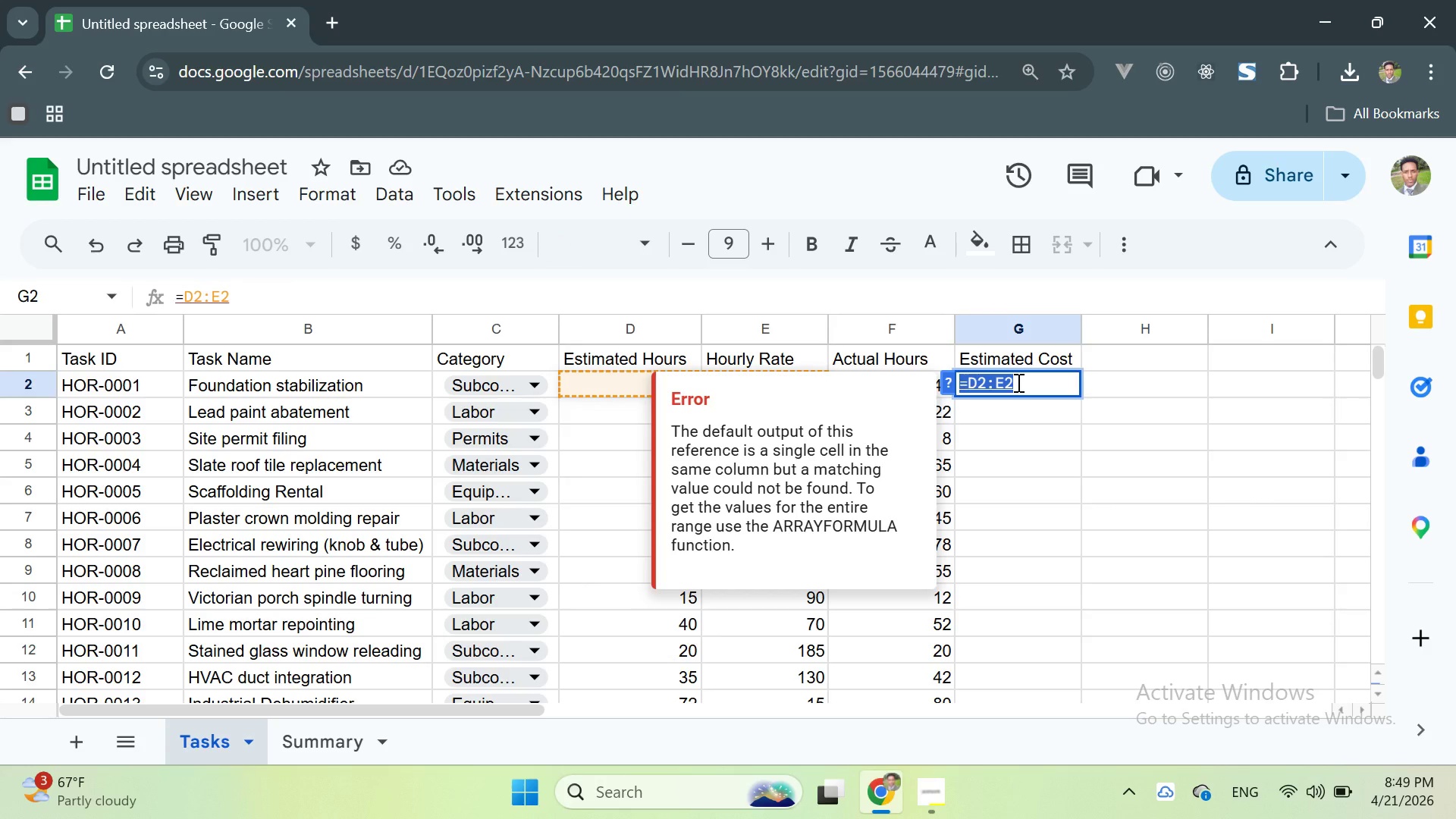 
key(PrintScreen)
 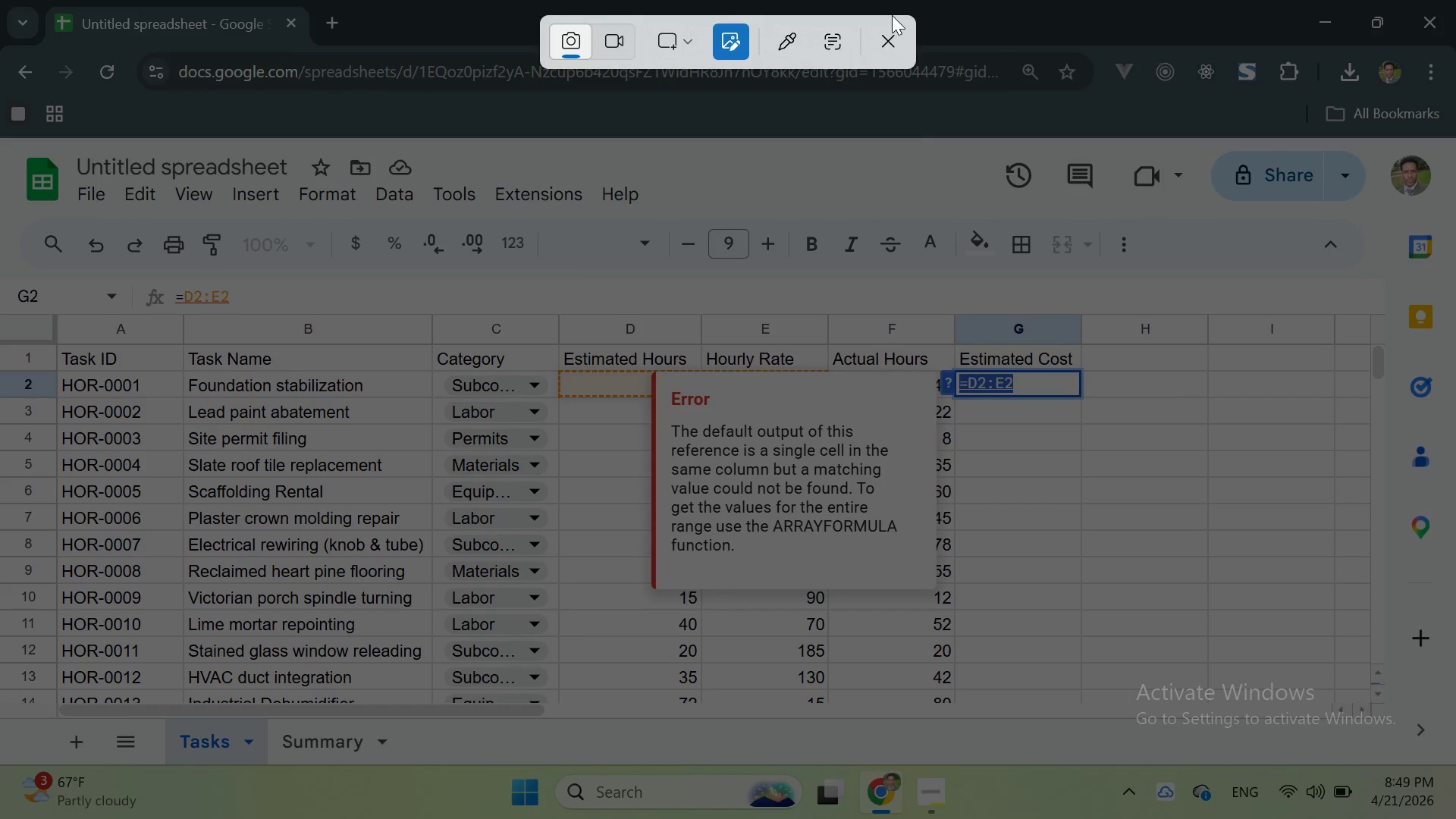 
left_click([883, 43])
 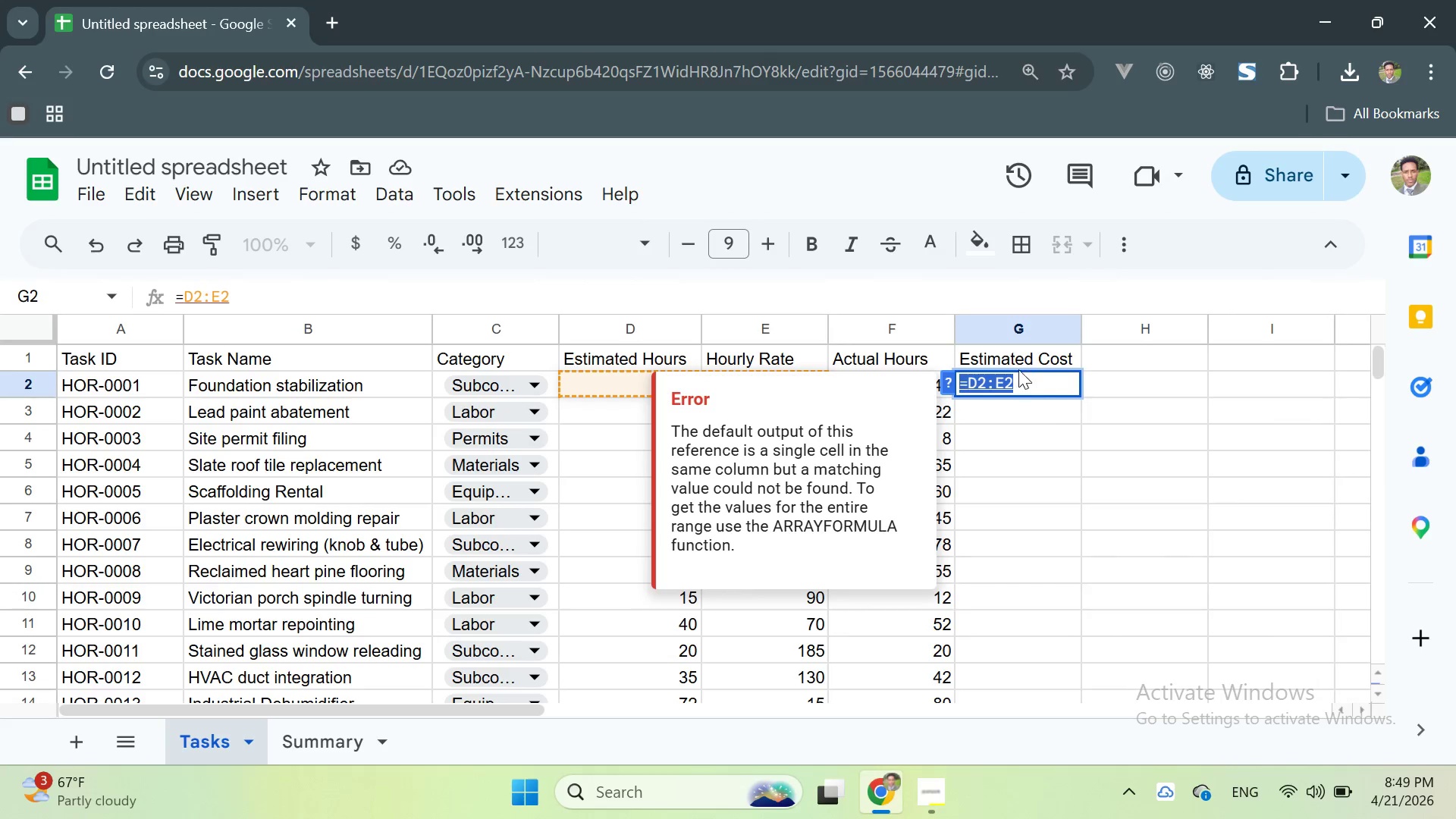 
double_click([1018, 369])
 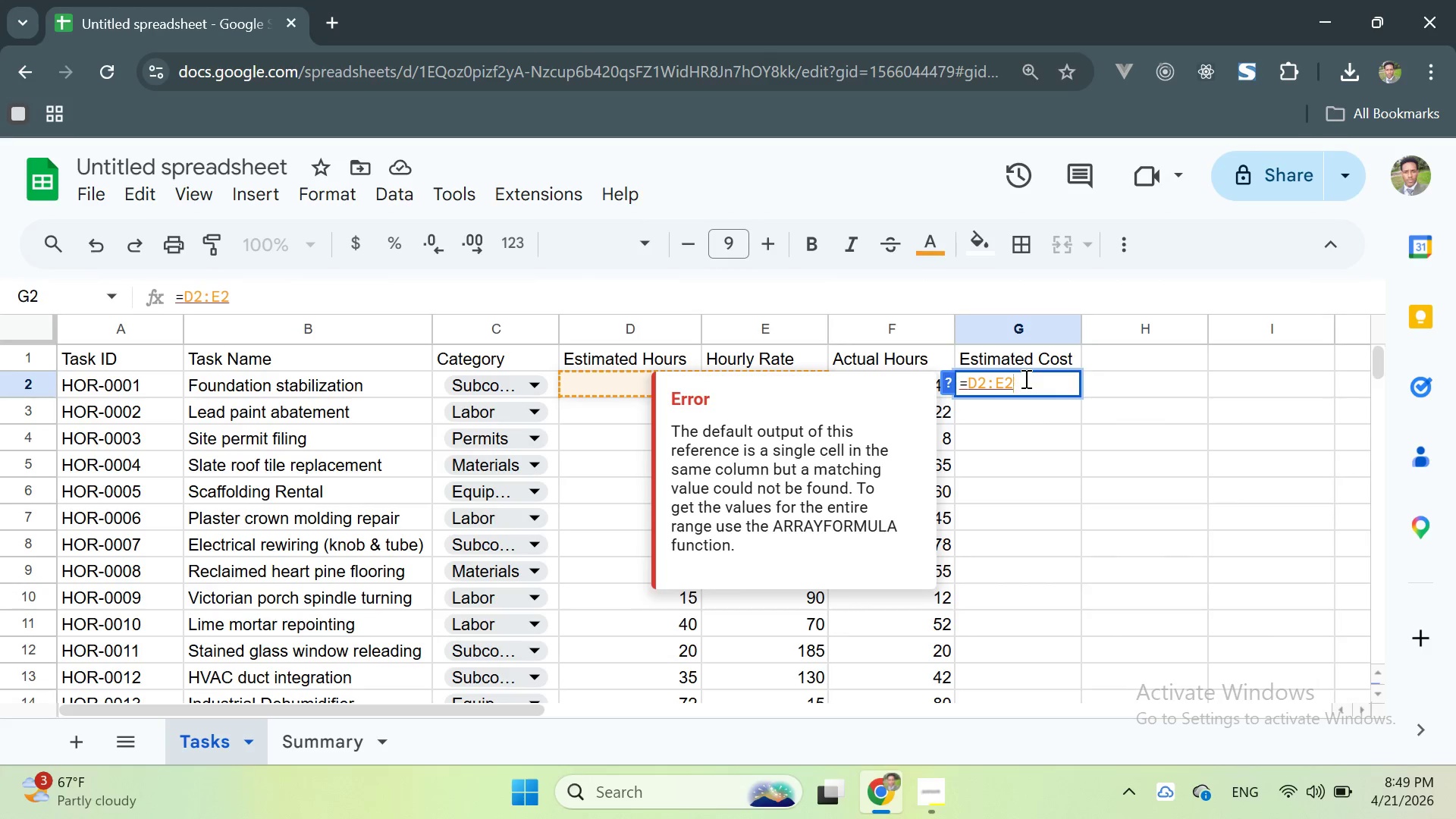 
double_click([1025, 378])
 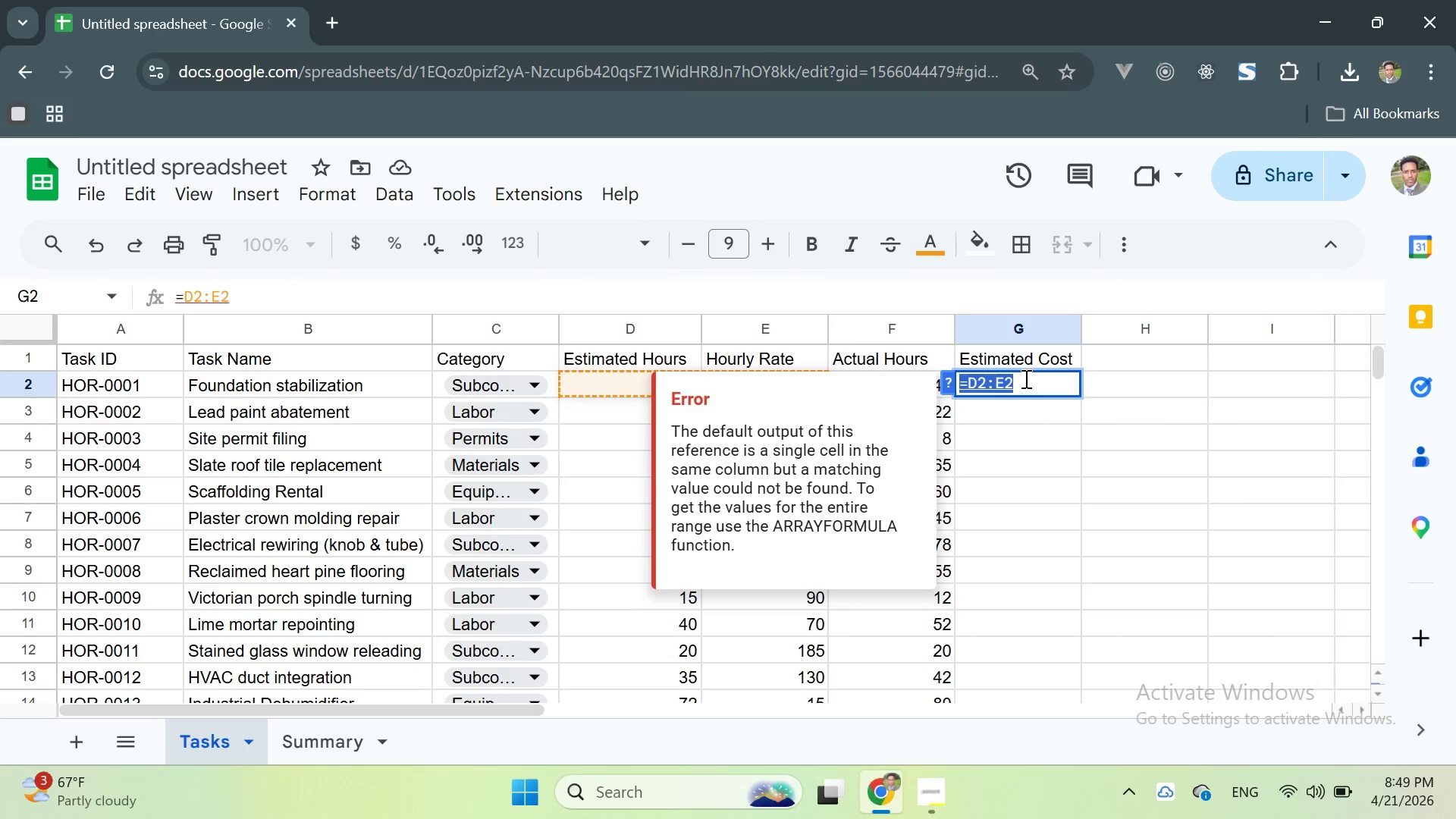 
triple_click([1025, 378])
 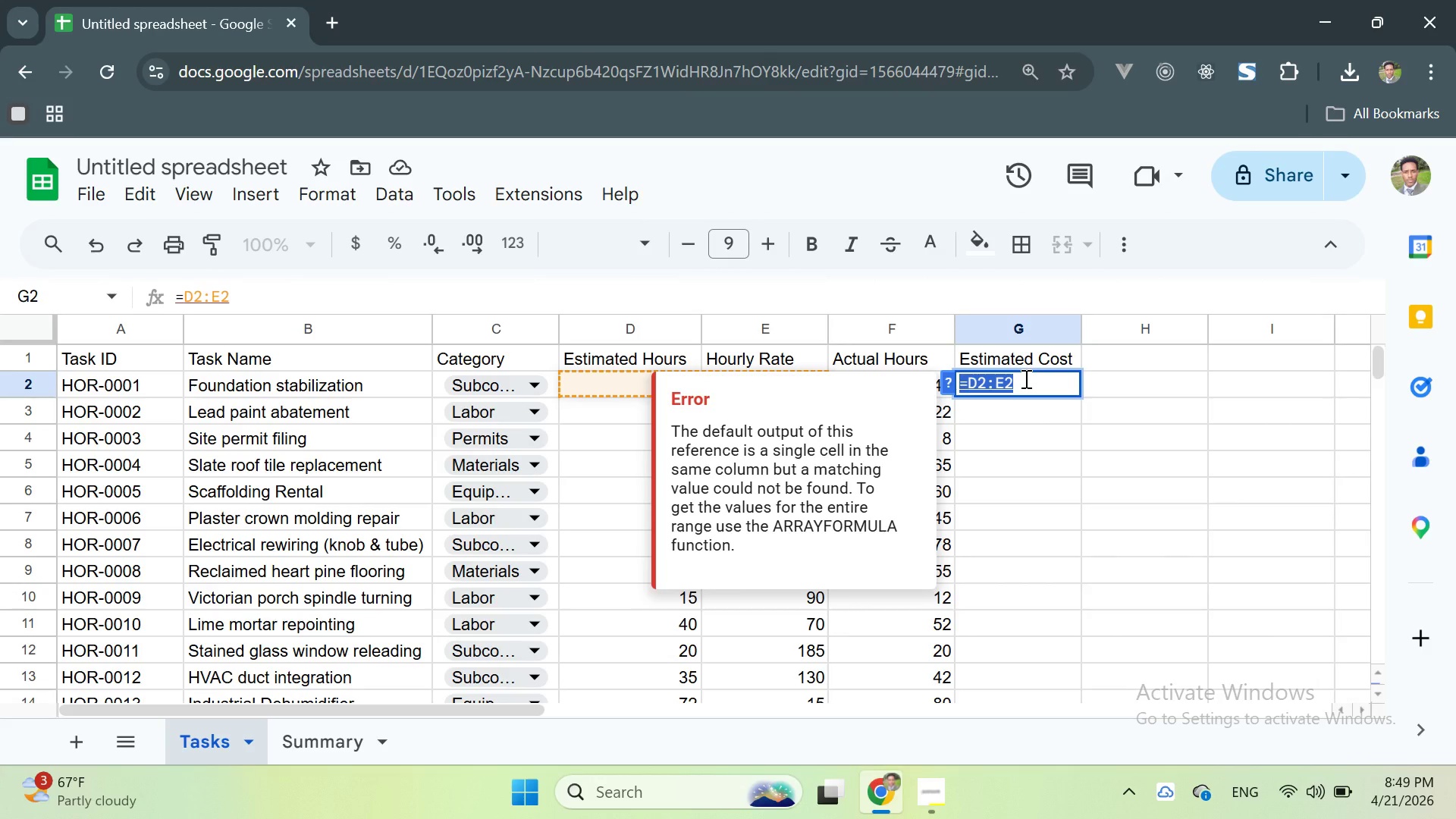 
left_click([1025, 378])
 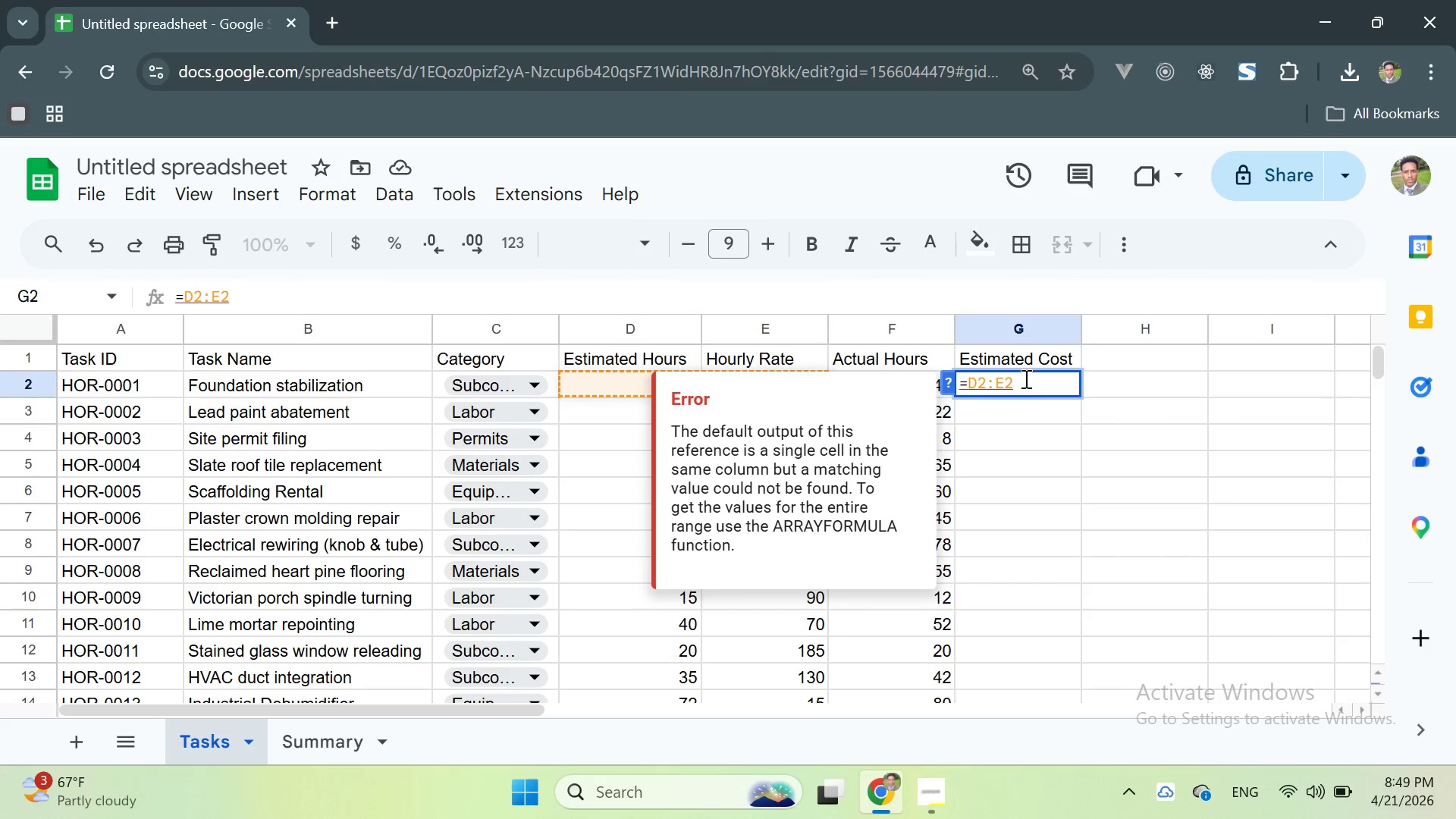 
key(ArrowLeft)
 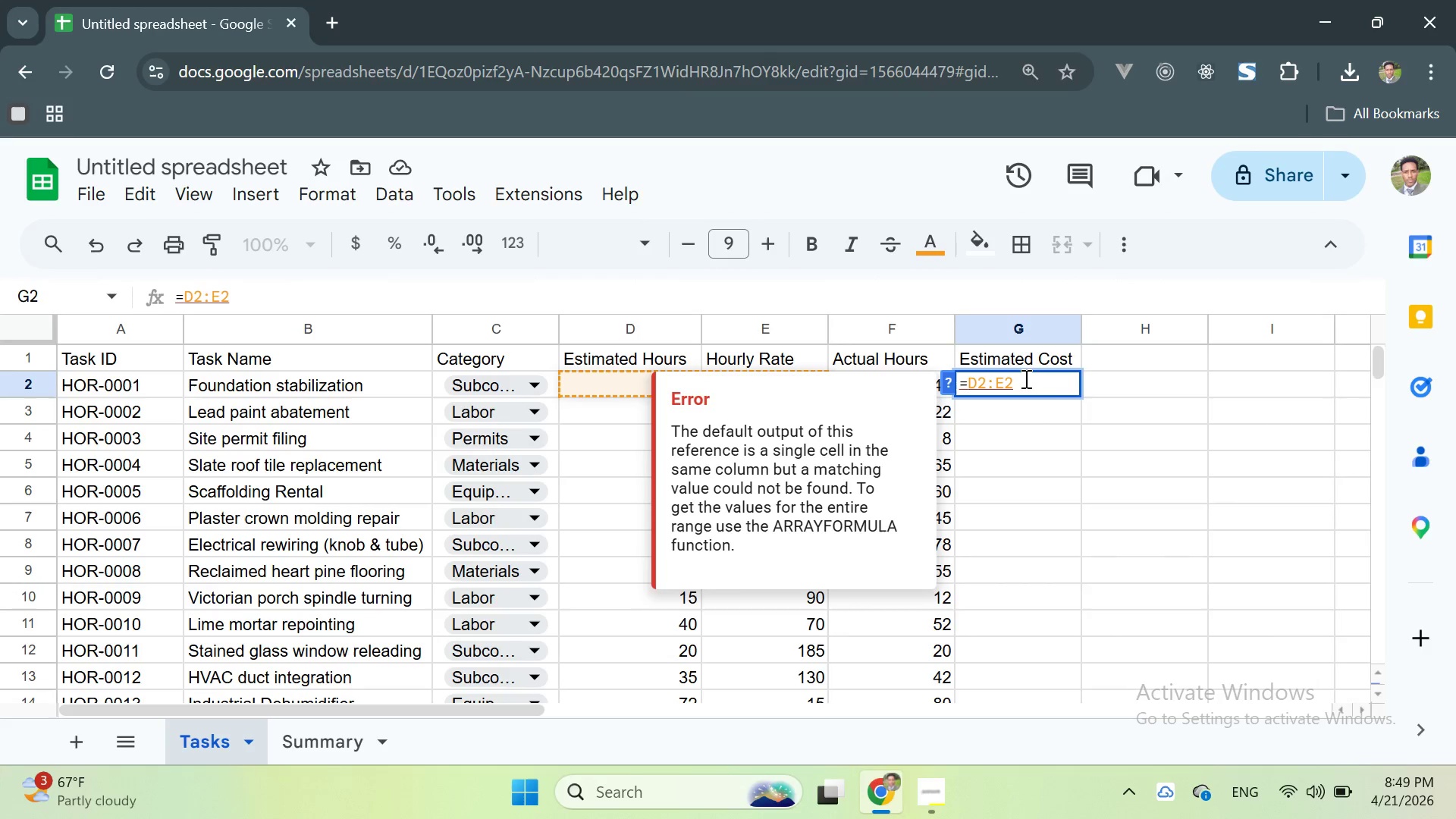 
key(ArrowLeft)
 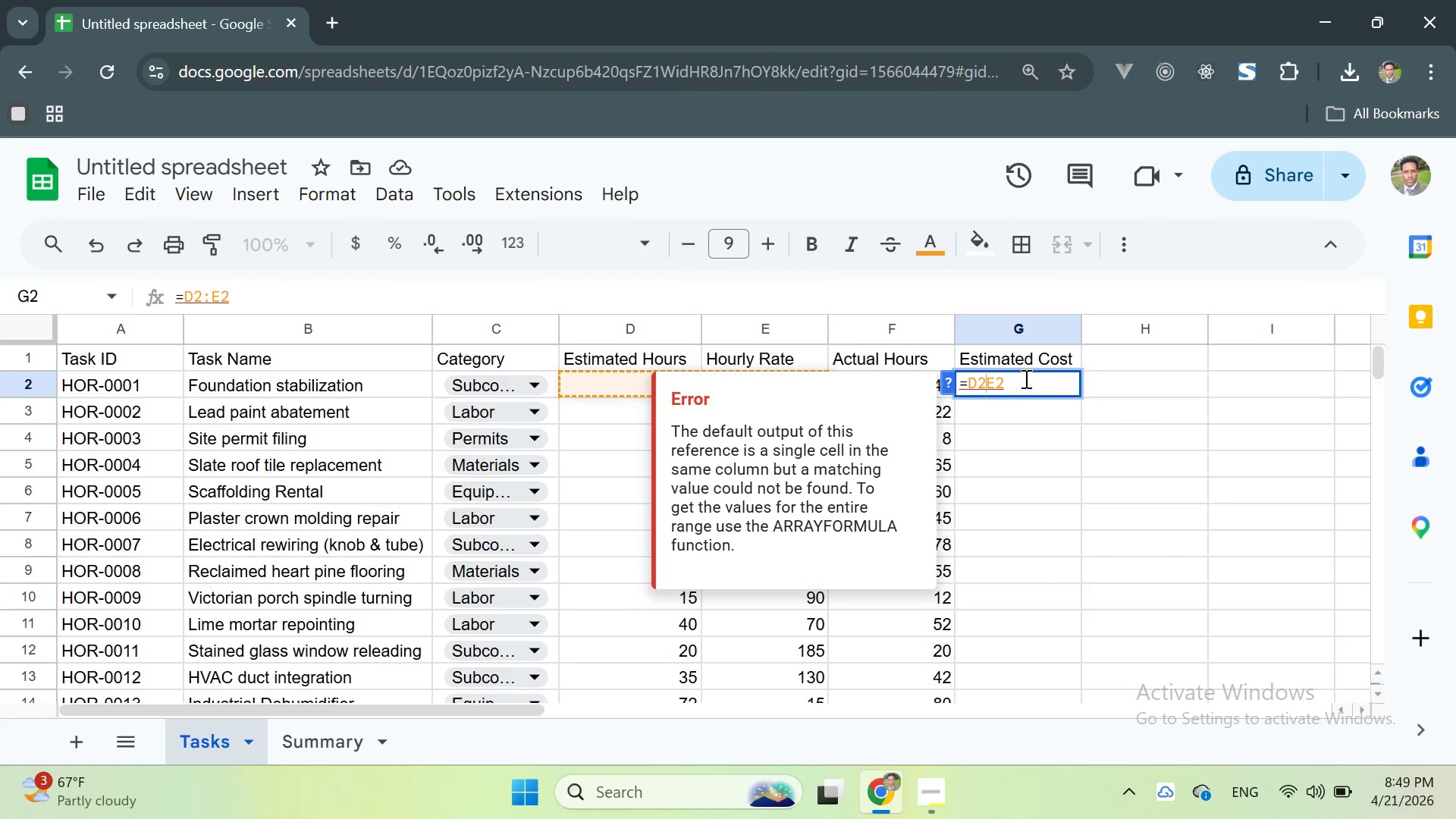 
key(Backspace)
 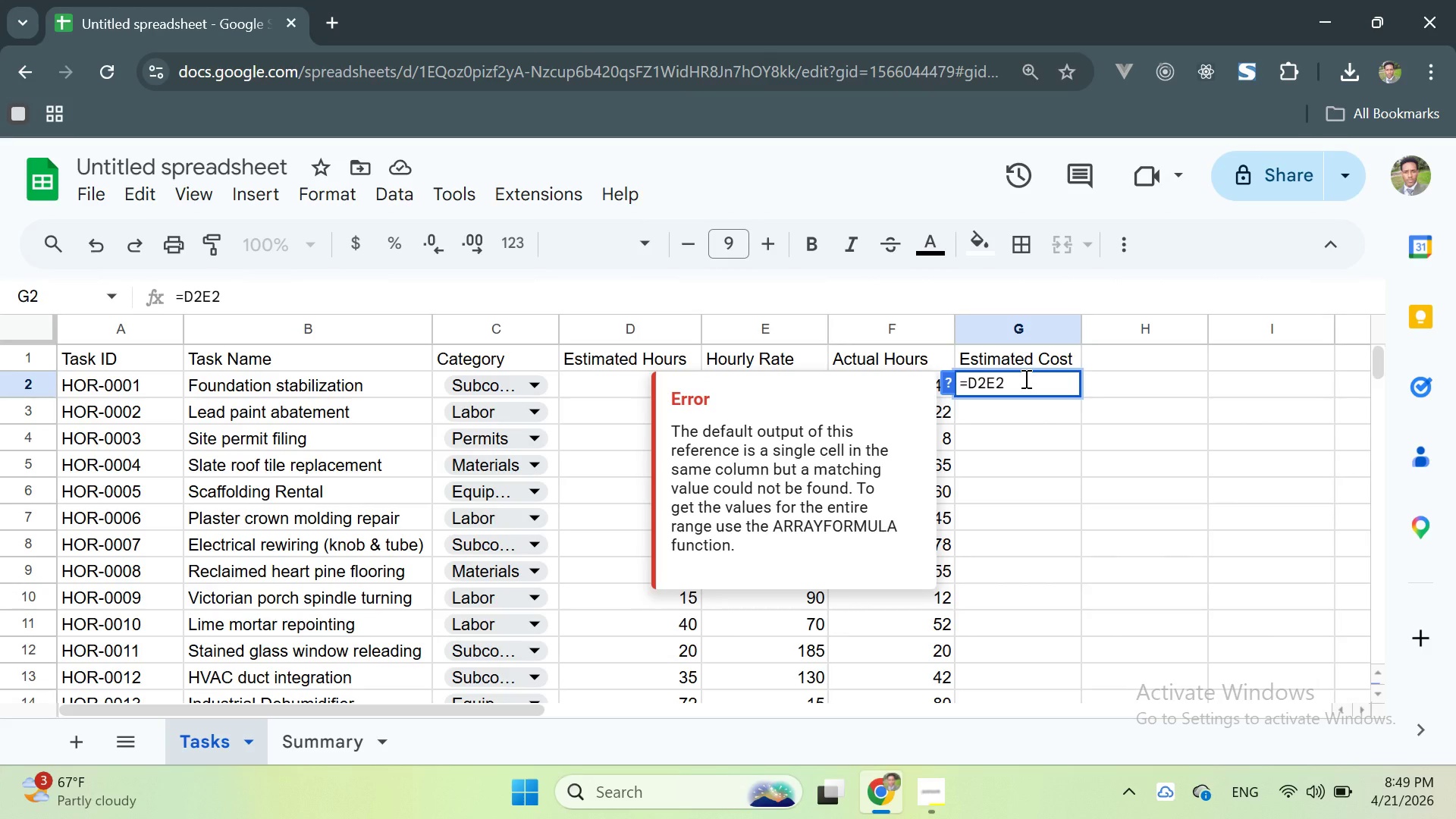 
key(Shift+8)
 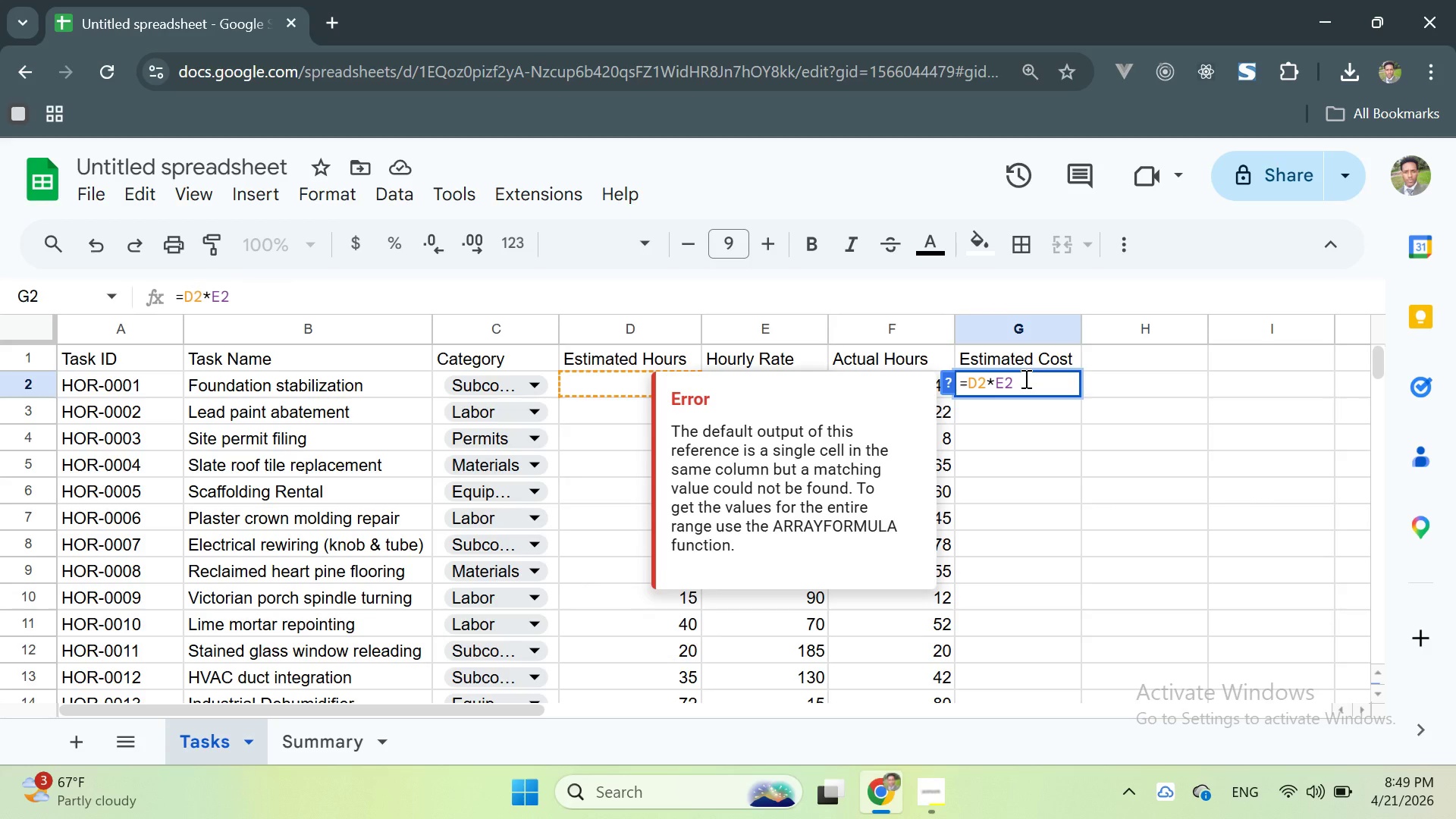 
key(Enter)
 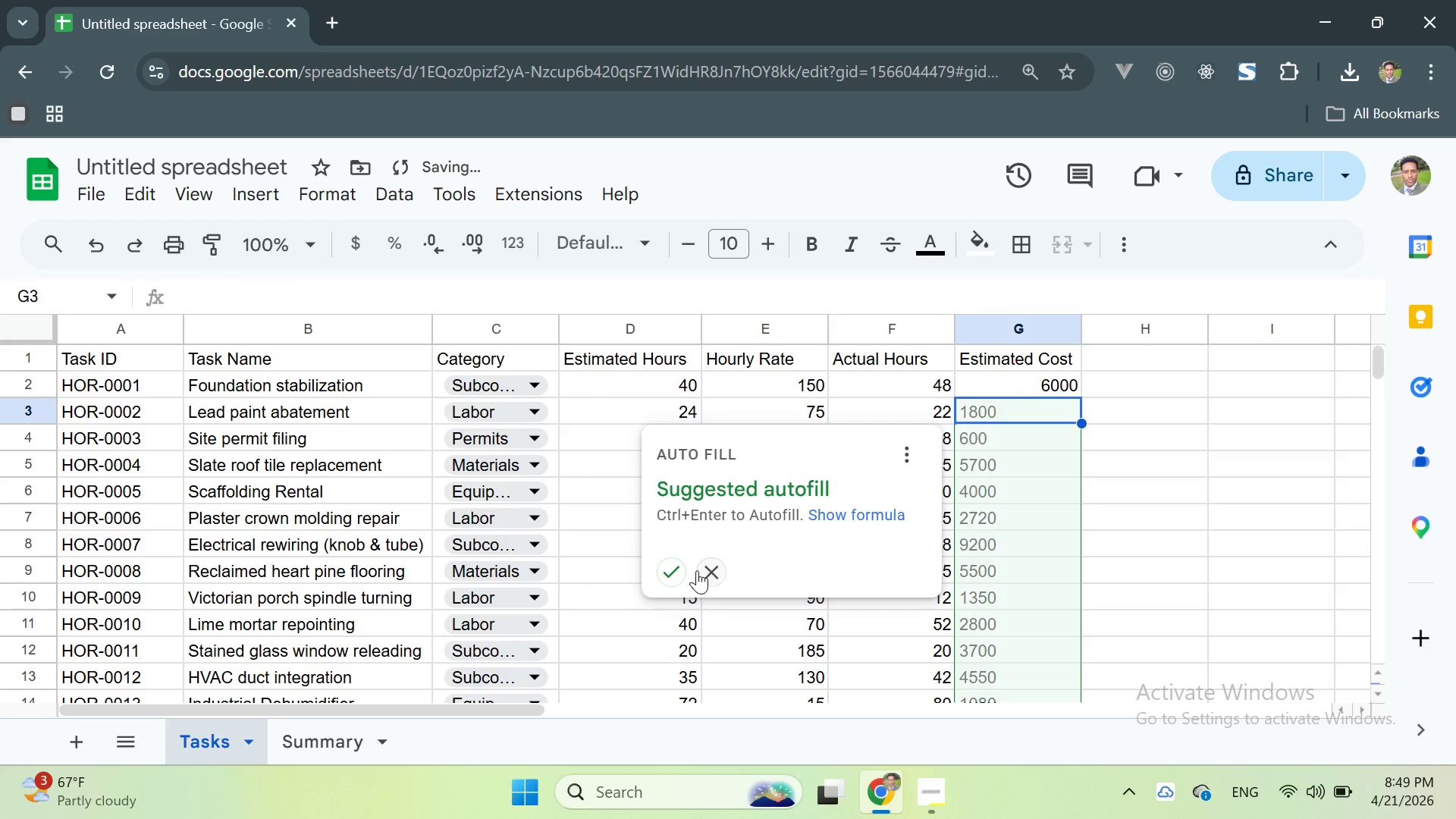 
left_click([671, 570])
 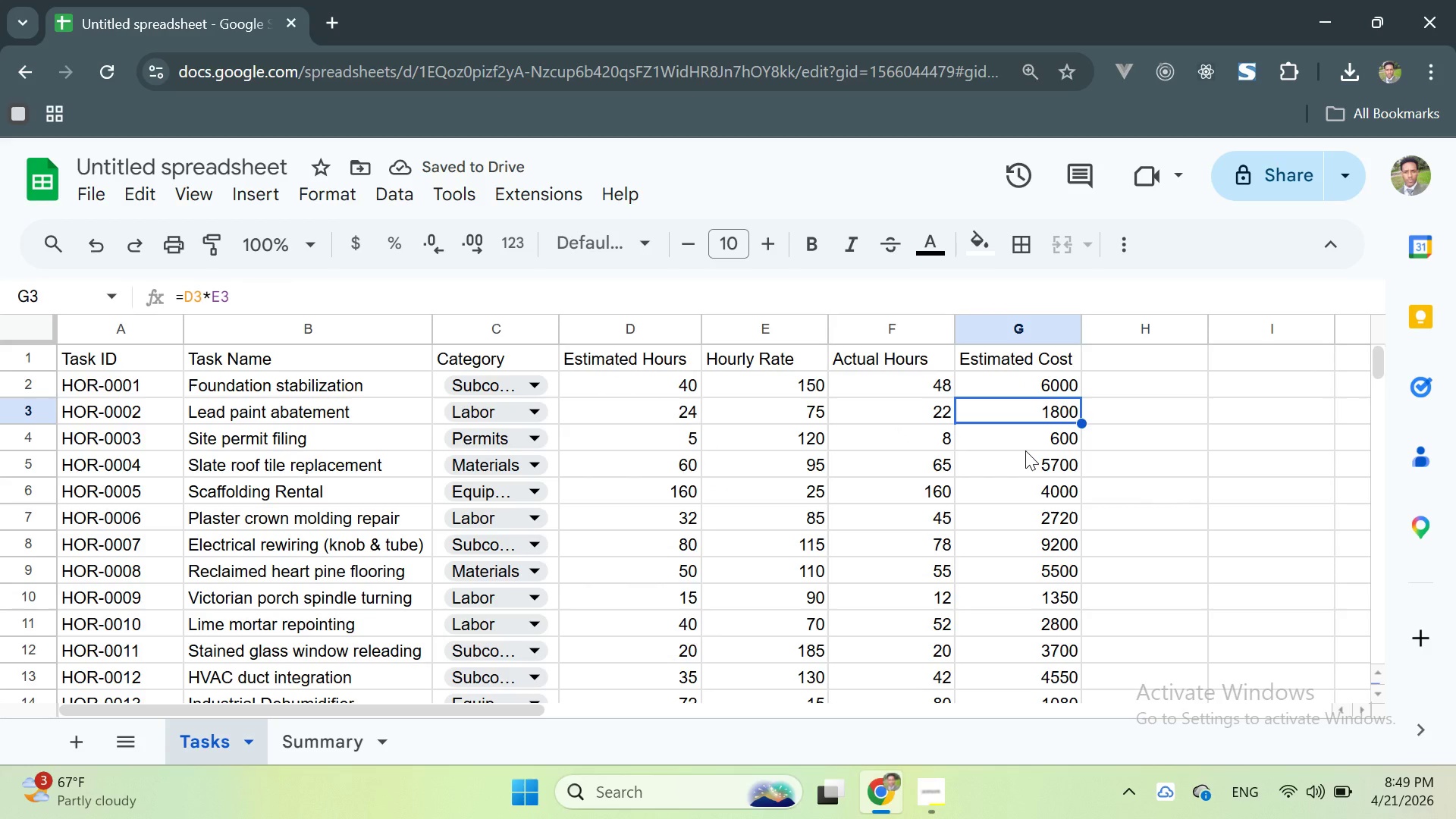 
wait(5.14)
 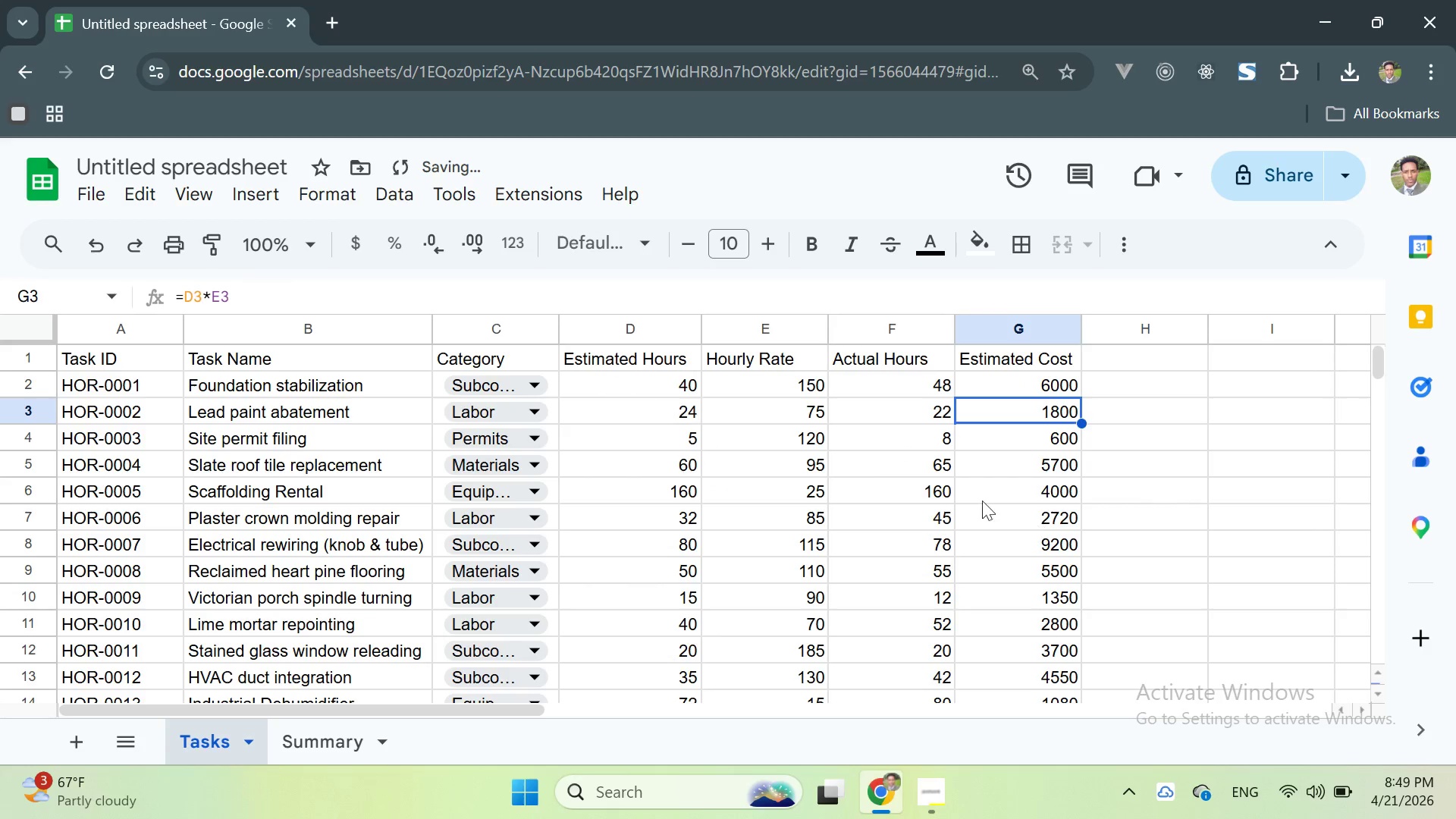 
double_click([1015, 395])
 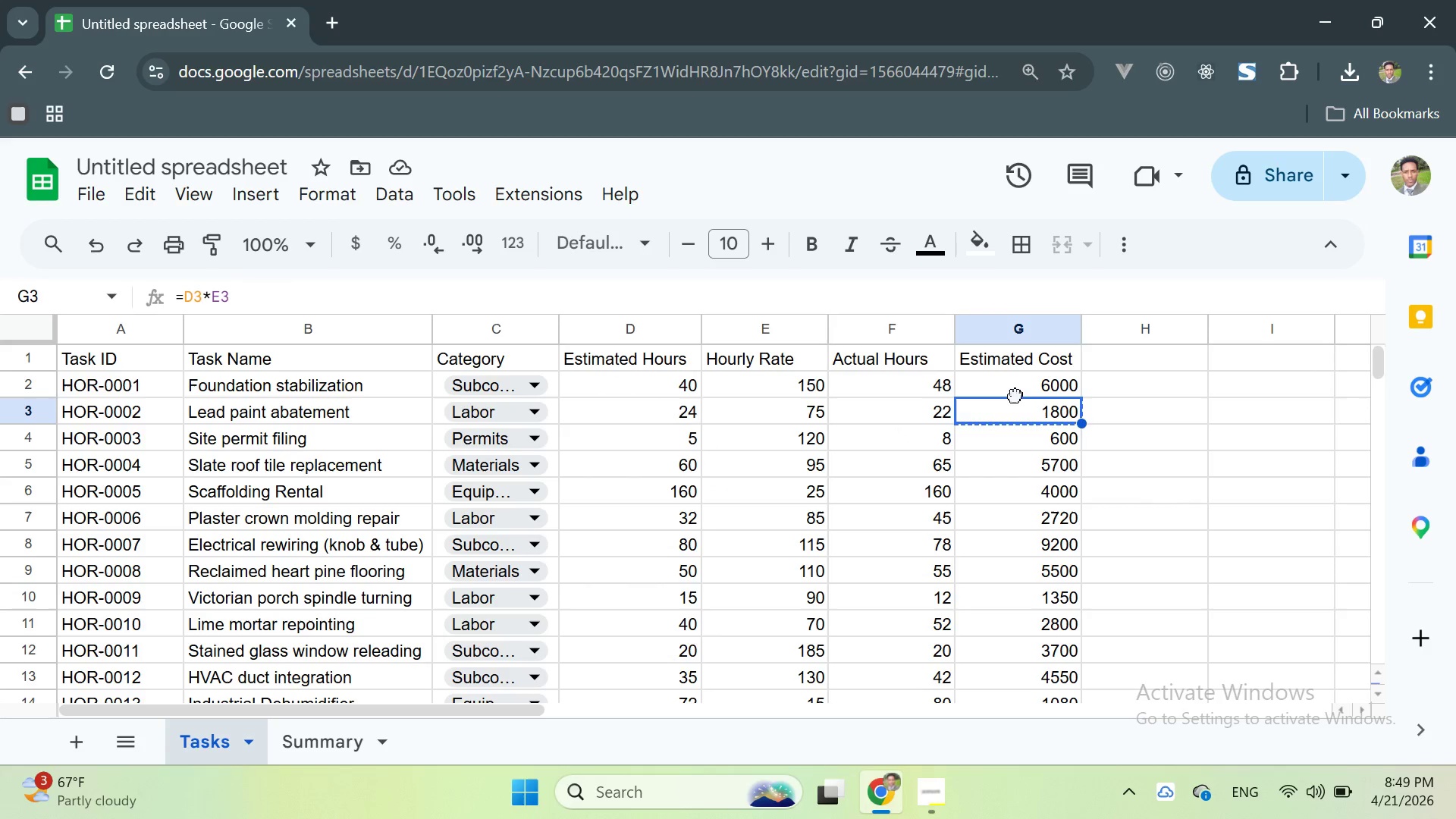 
triple_click([1015, 395])
 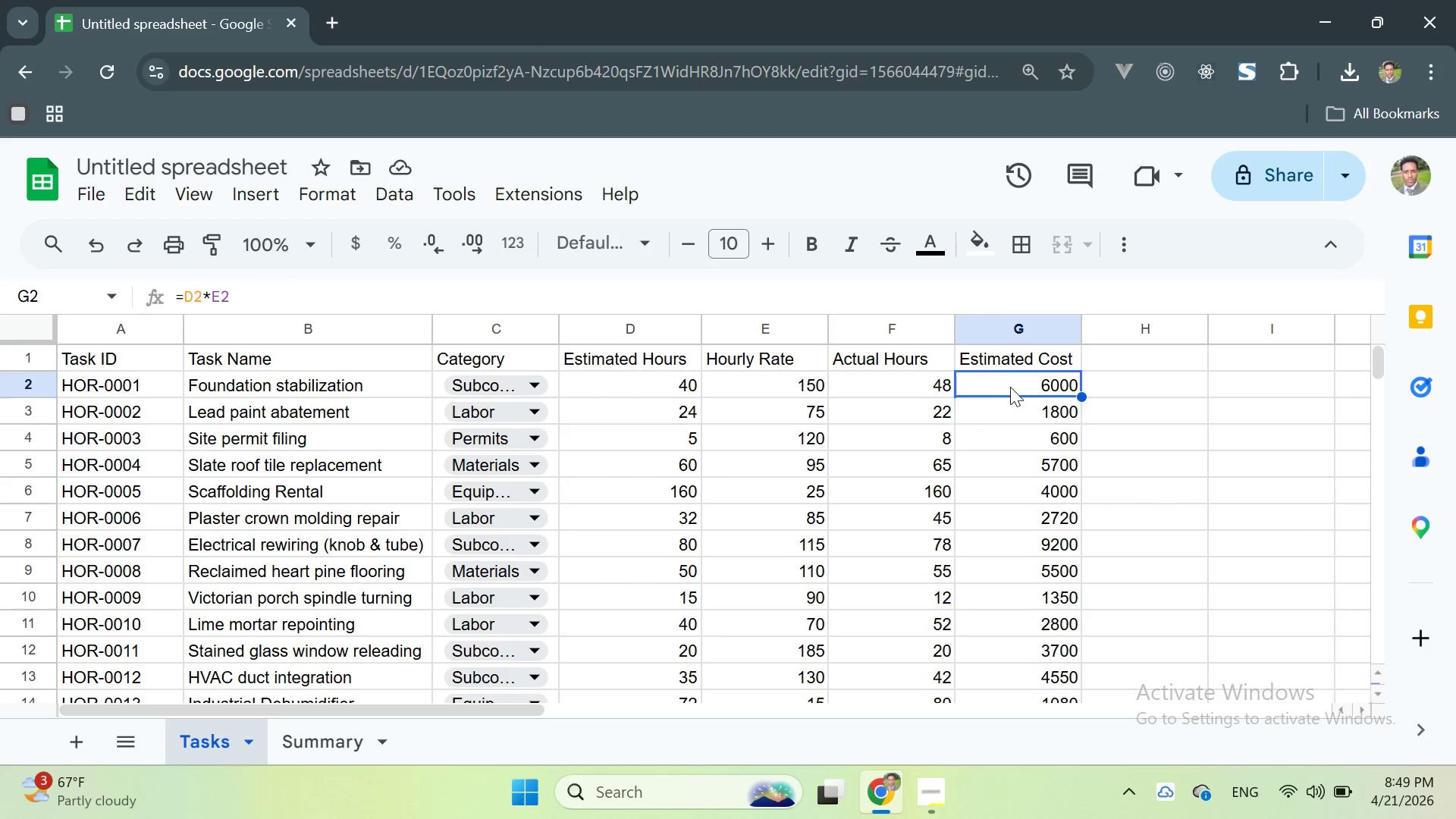 
triple_click([1010, 387])
 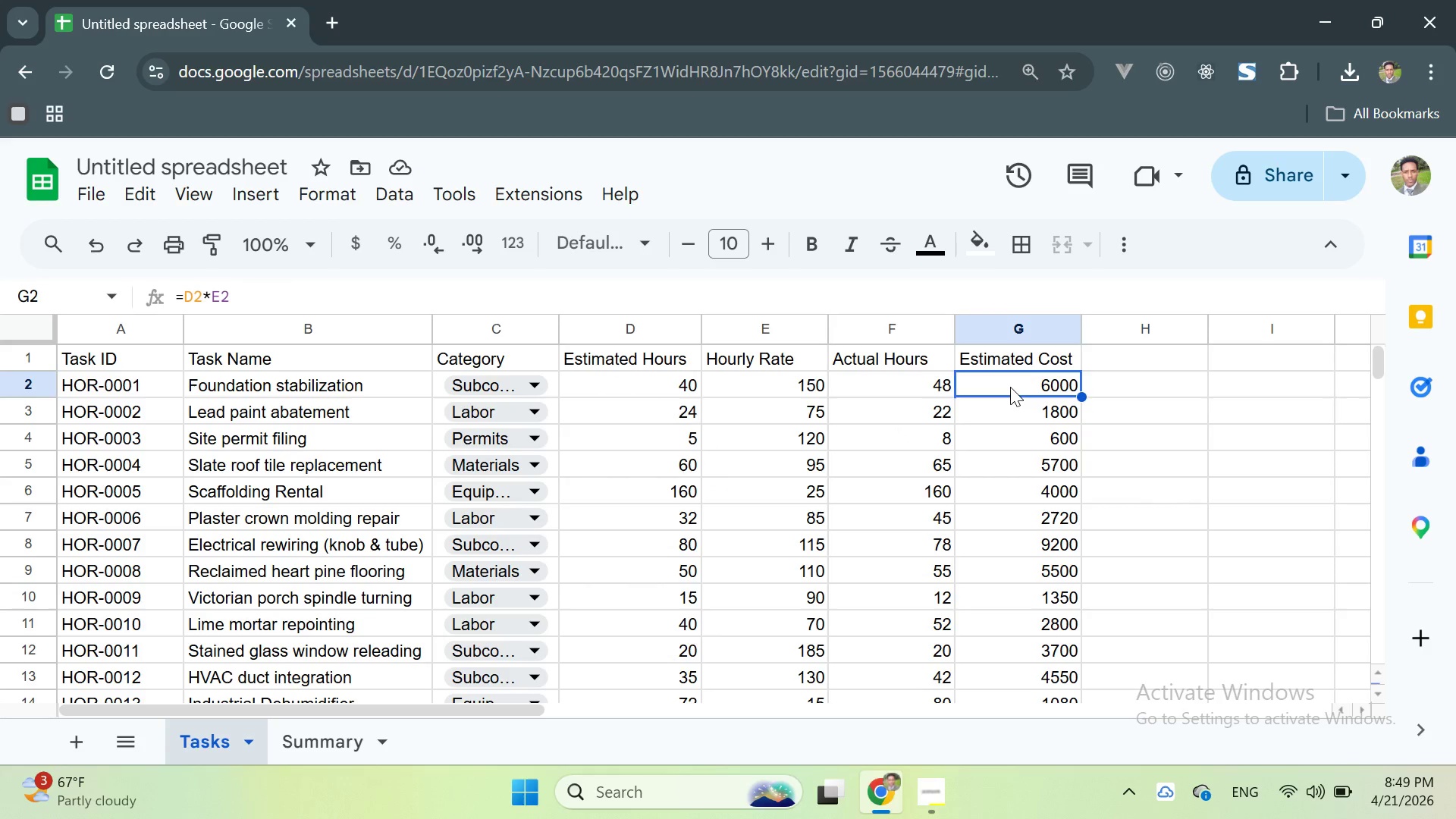 
left_click([1010, 387])
 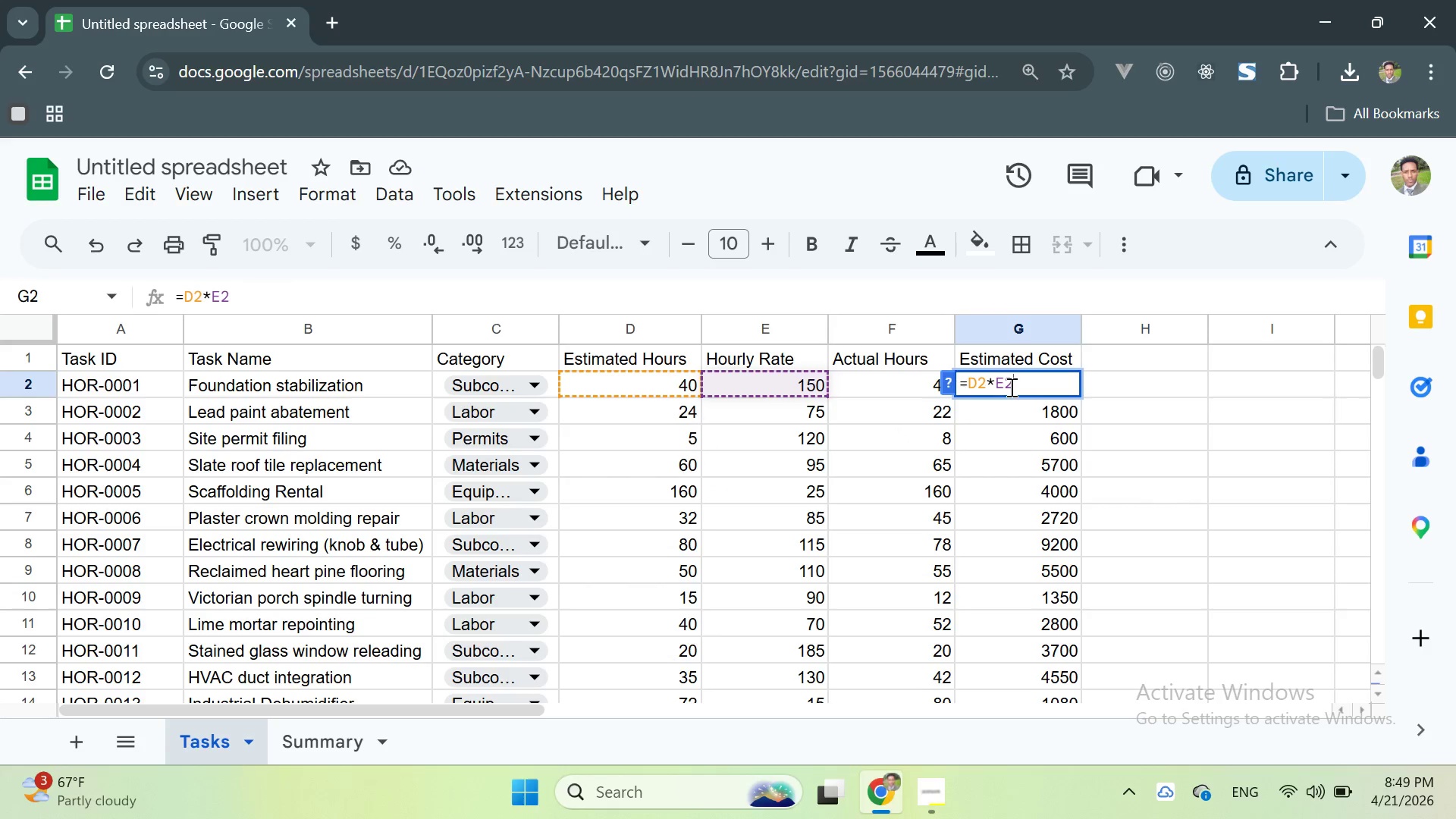 
scroll: coordinate [1010, 387], scroll_direction: up, amount: 1.0
 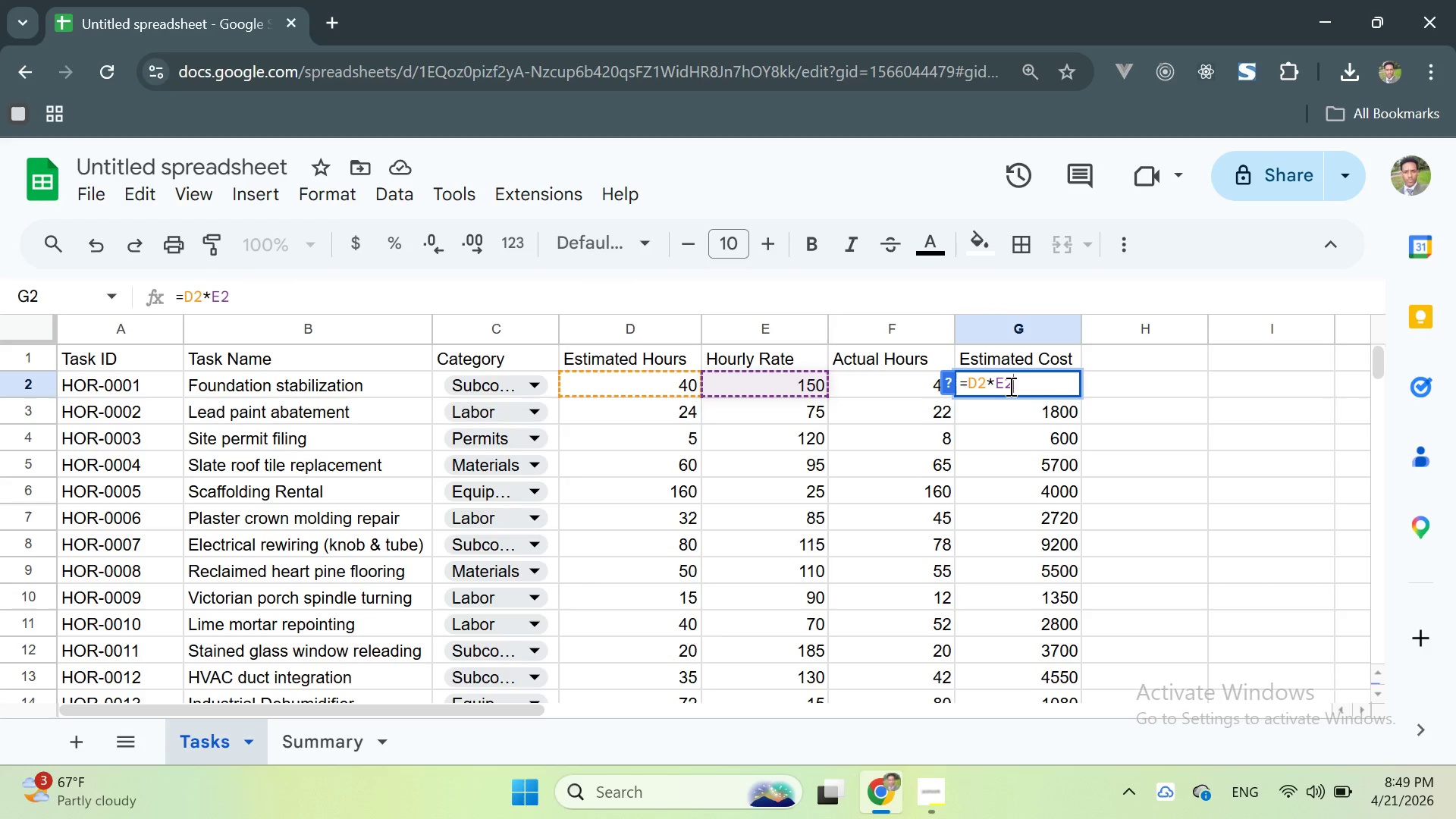 
wait(8.0)
 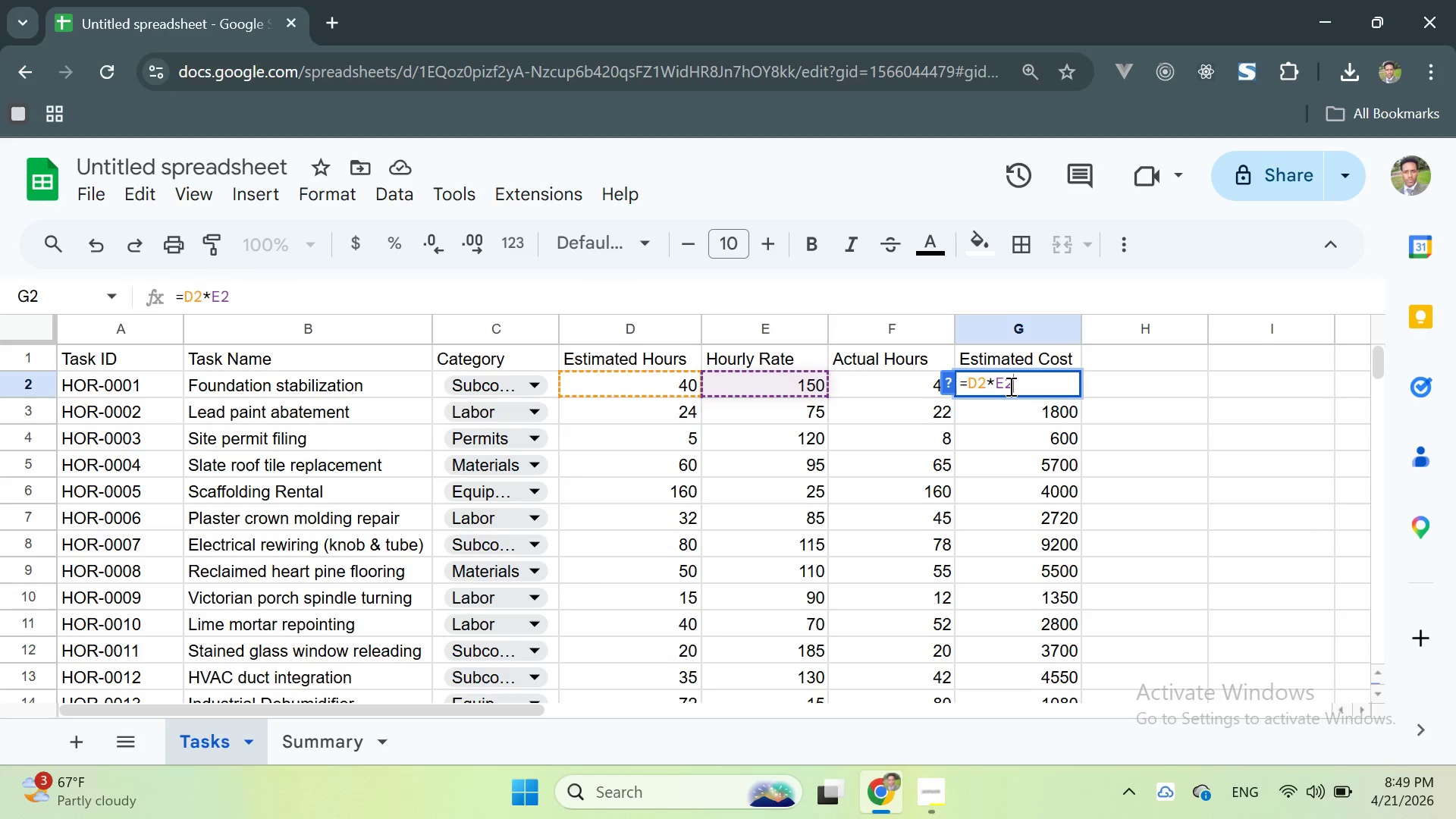 
left_click([1103, 386])
 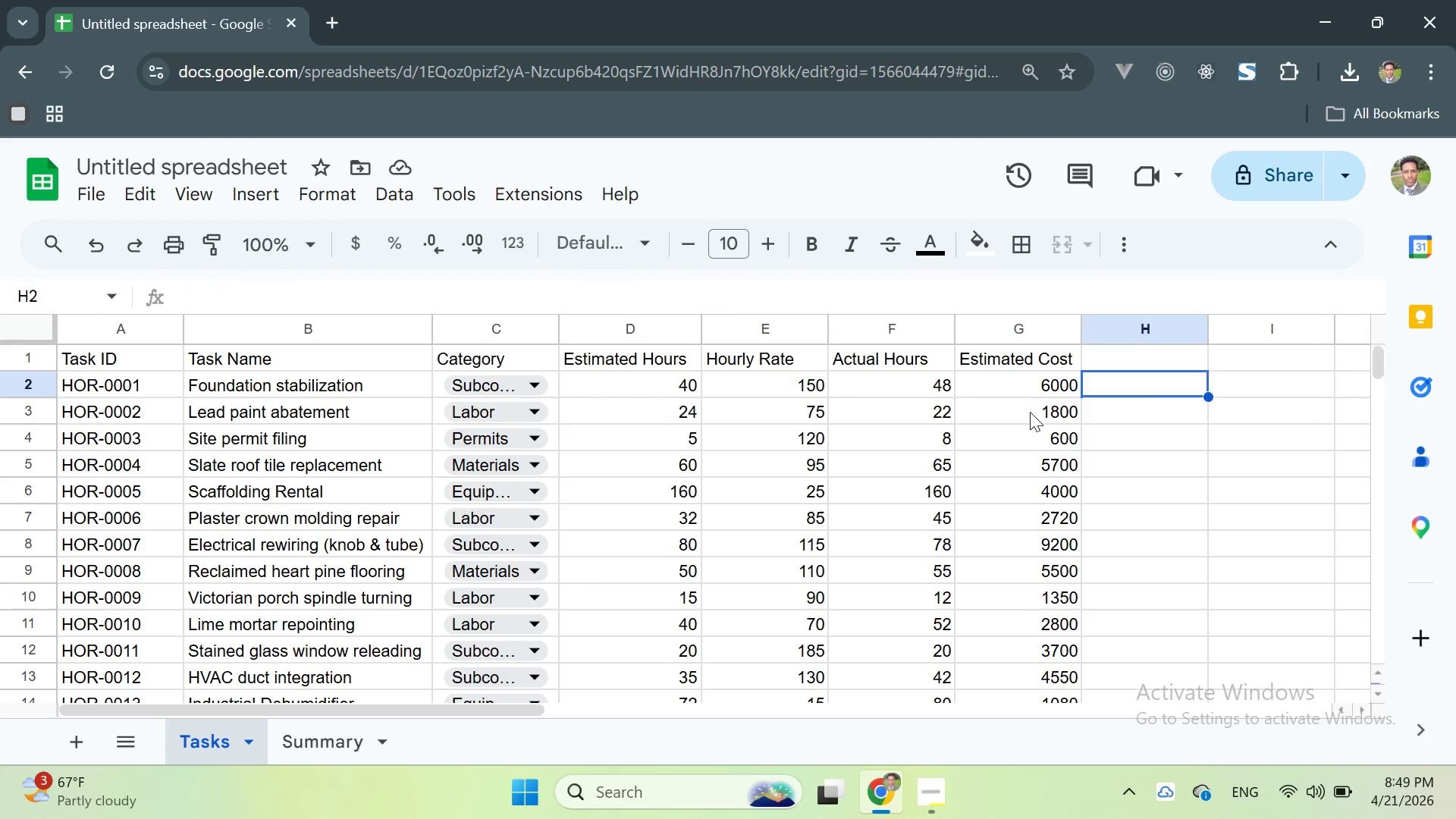 
double_click([1030, 412])
 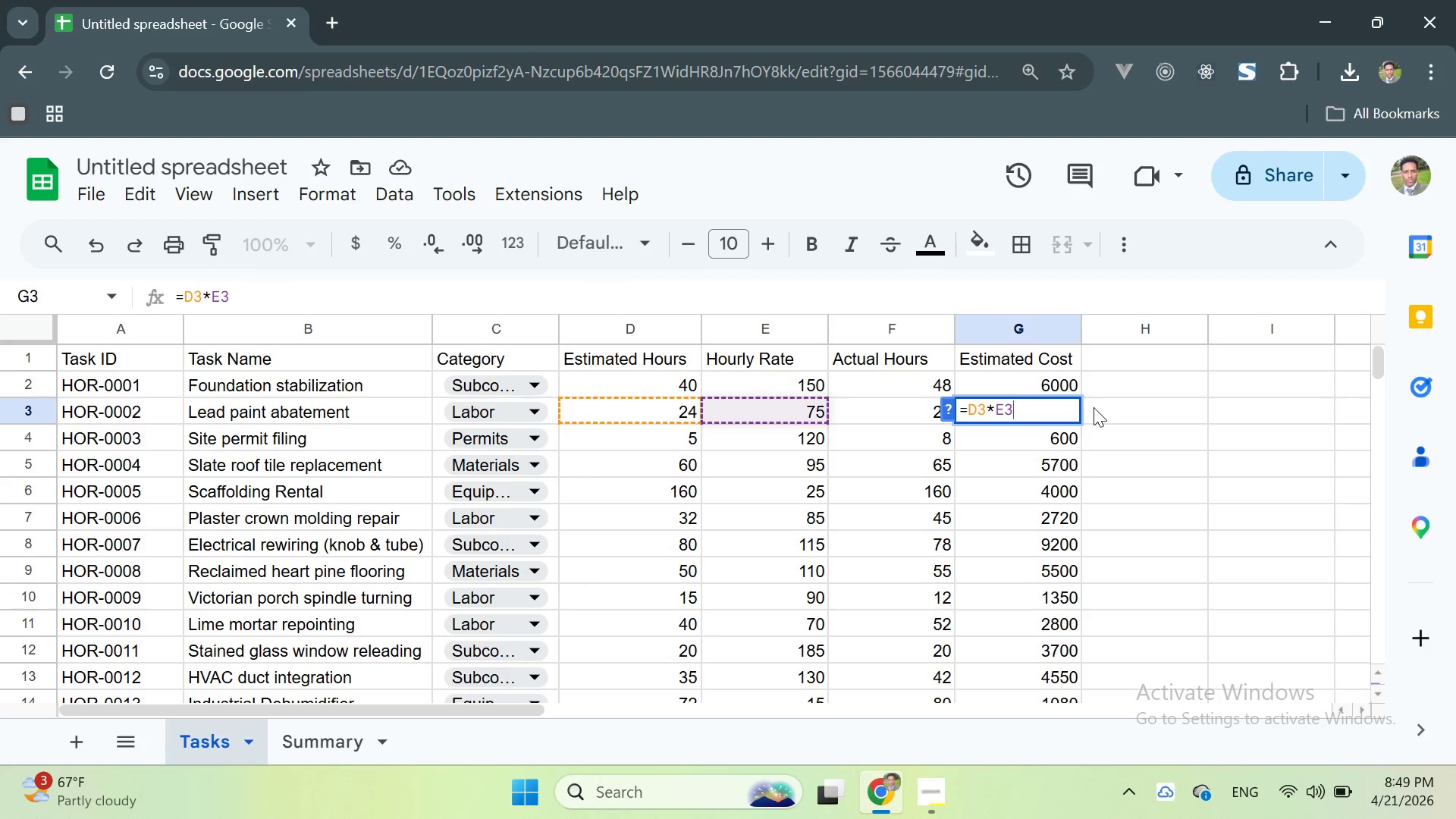 
left_click([1097, 406])
 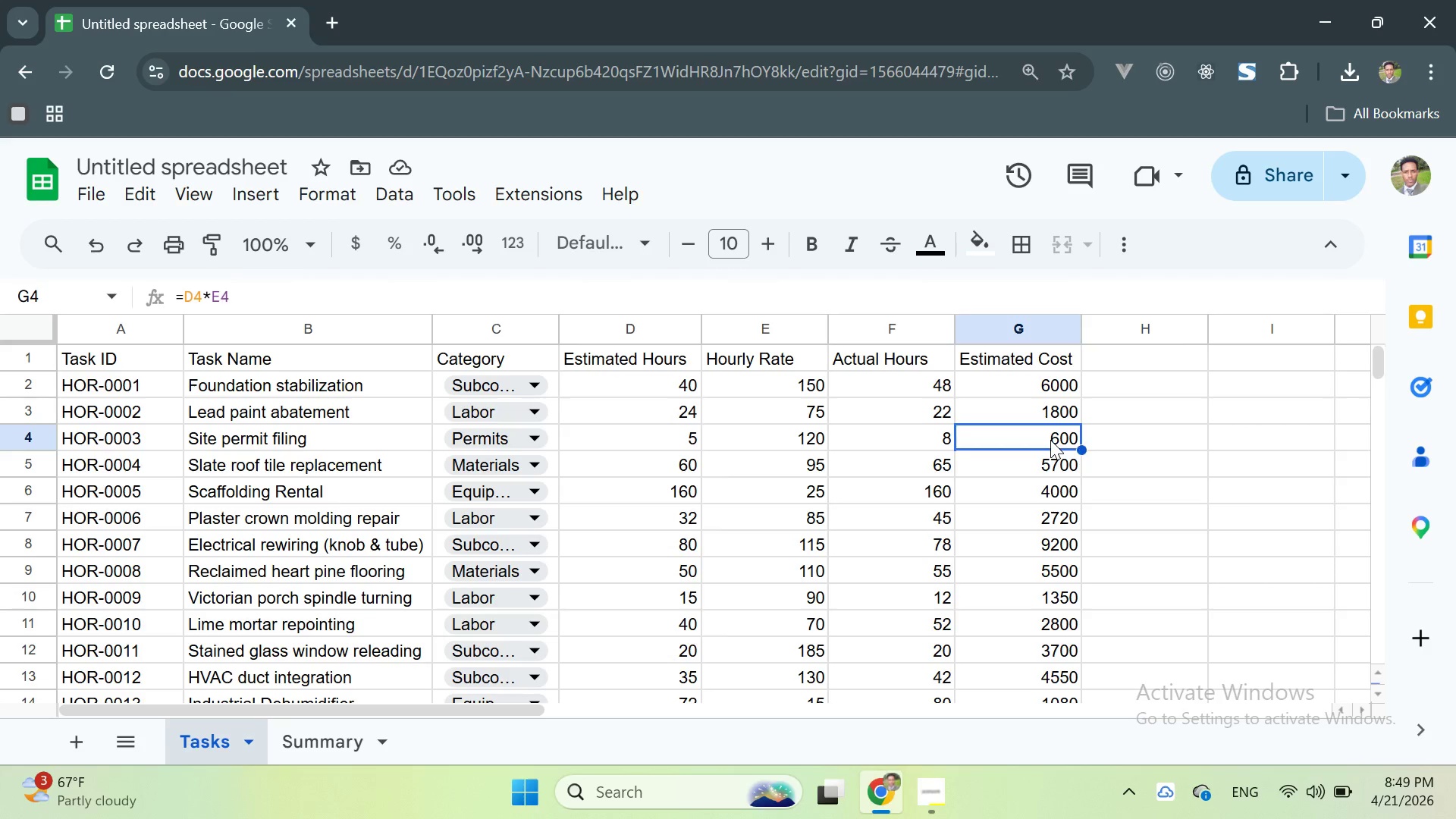 
double_click([1050, 440])
 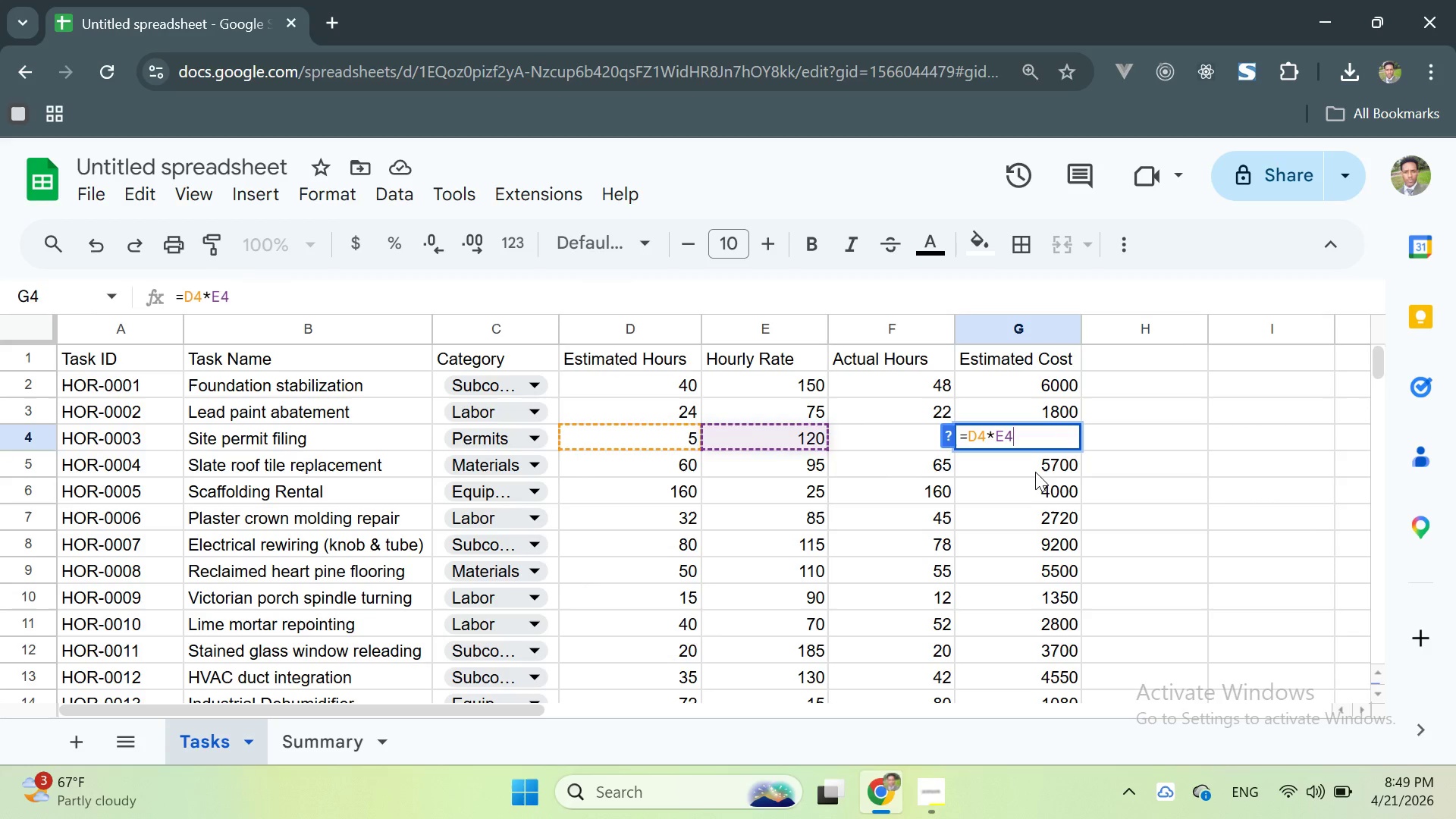 
double_click([1036, 464])
 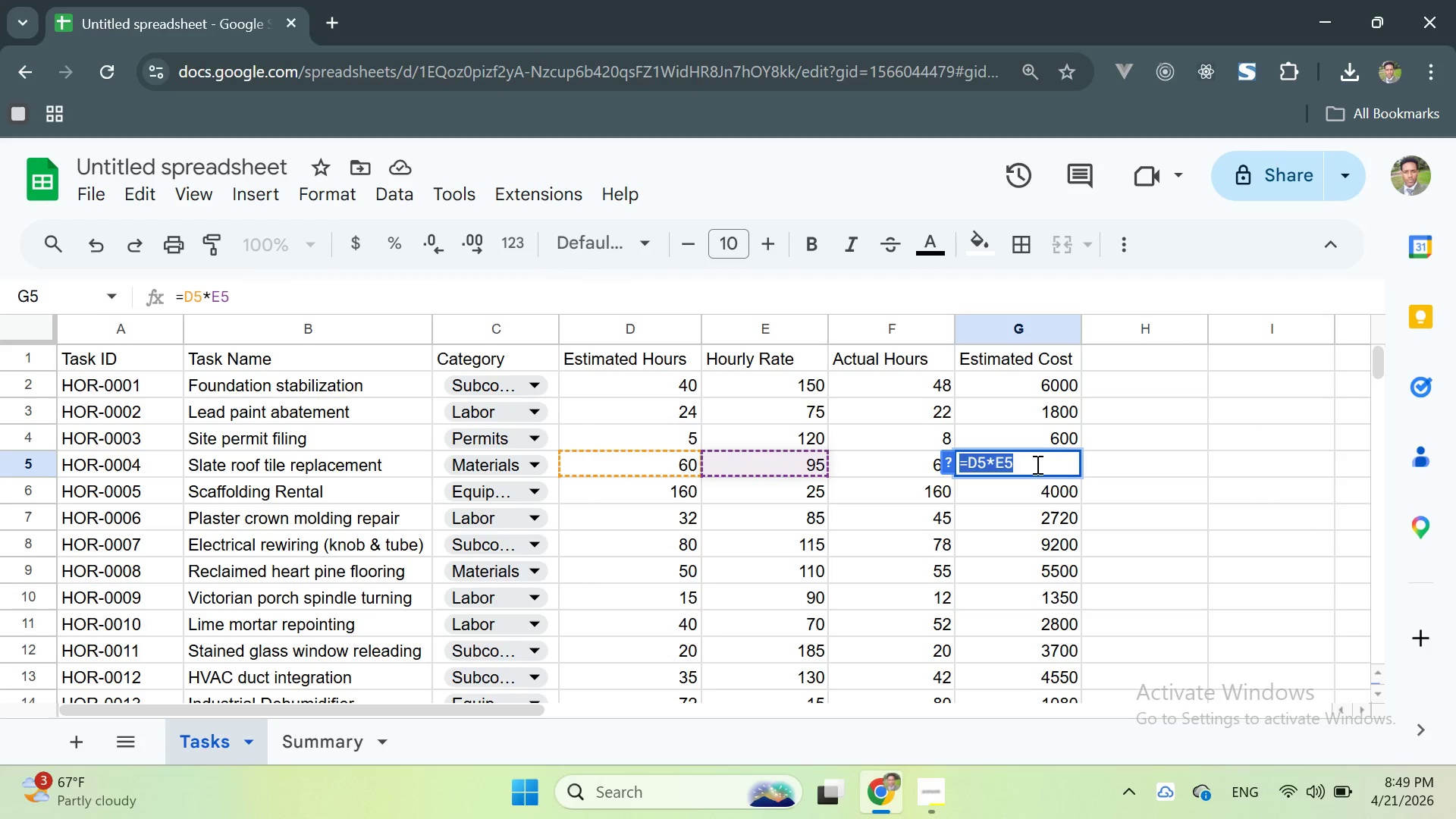 
triple_click([1036, 464])
 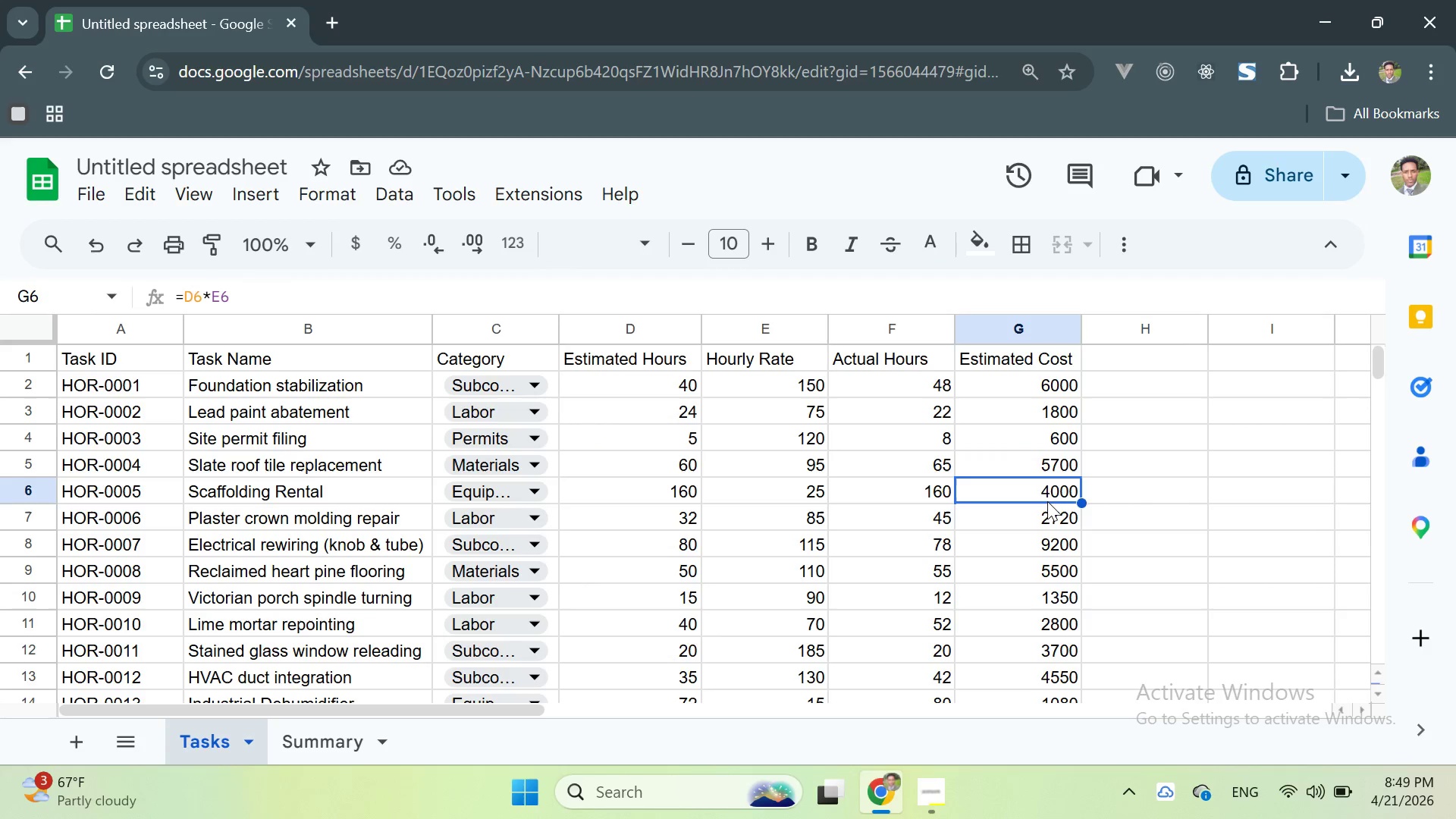 
double_click([1047, 501])
 